 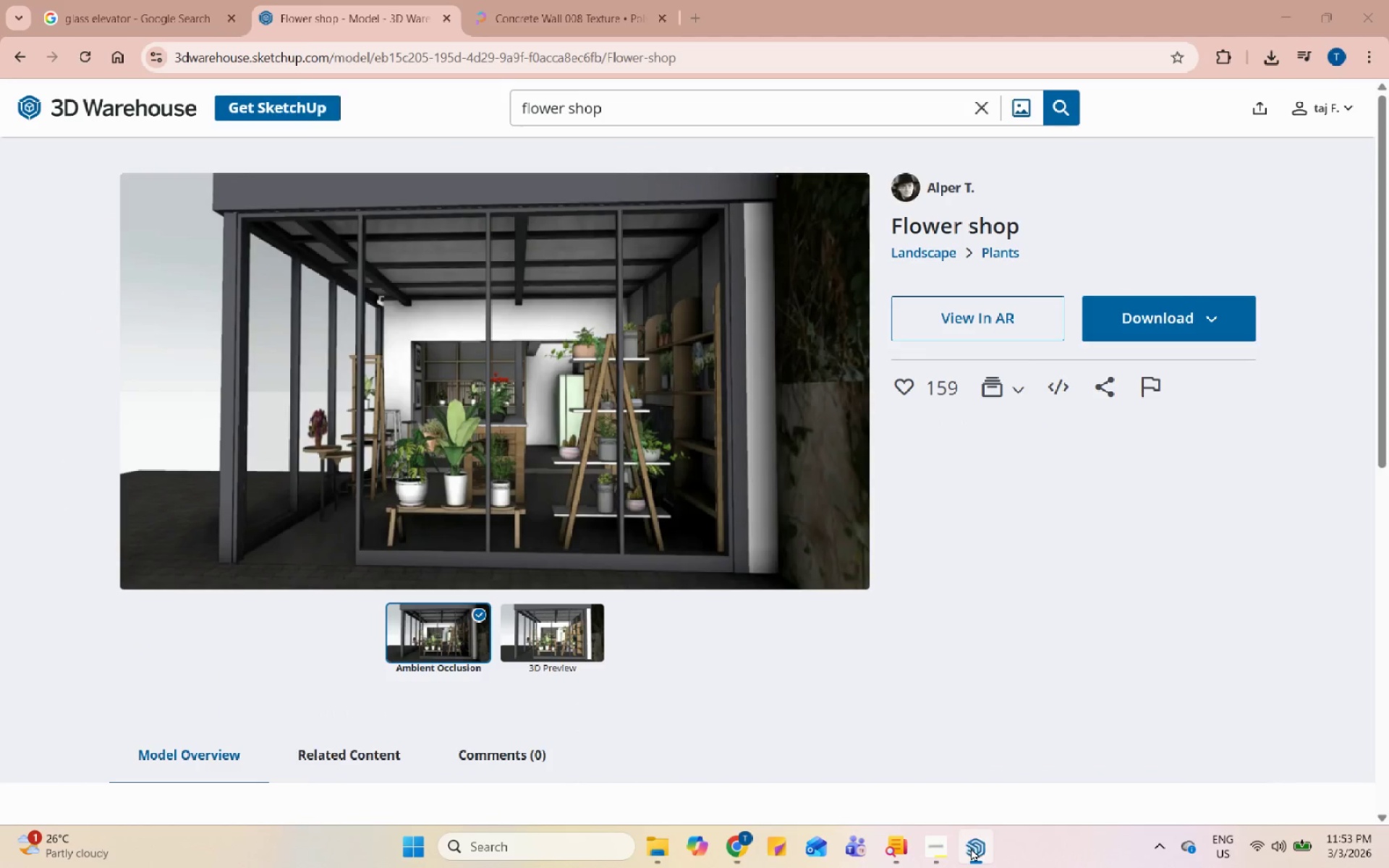 
left_click([984, 744])
 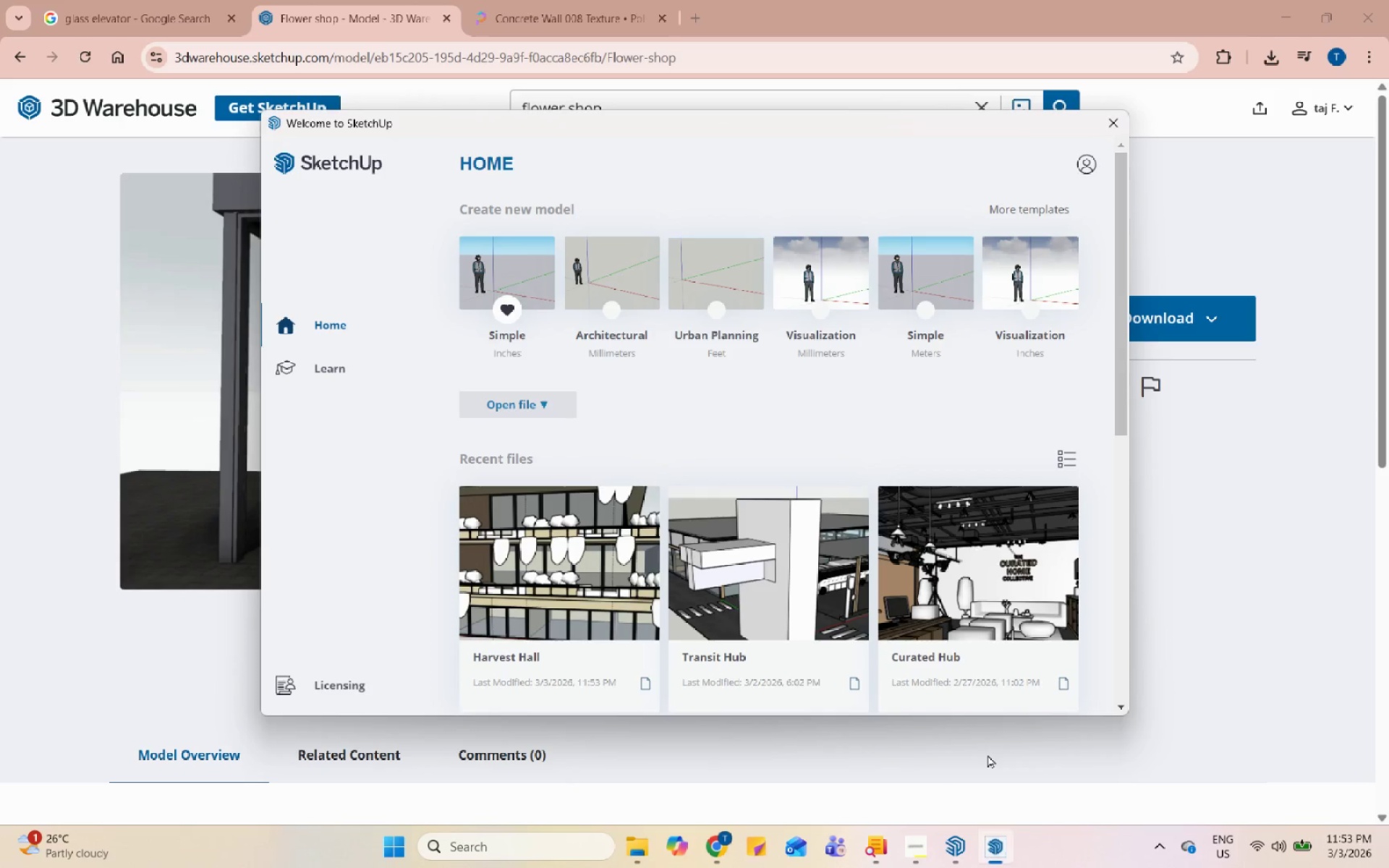 
left_click([616, 278])
 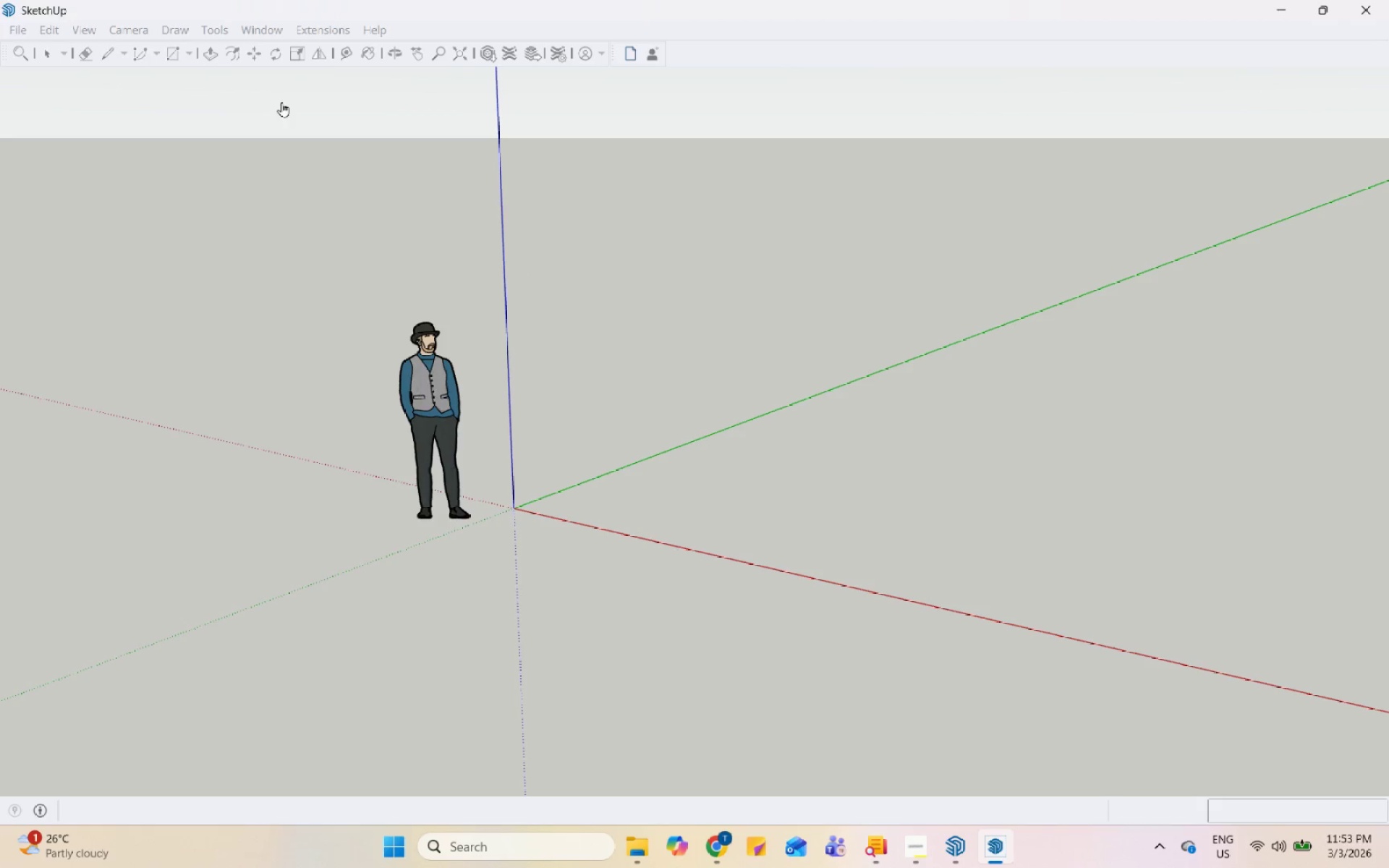 
wait(7.48)
 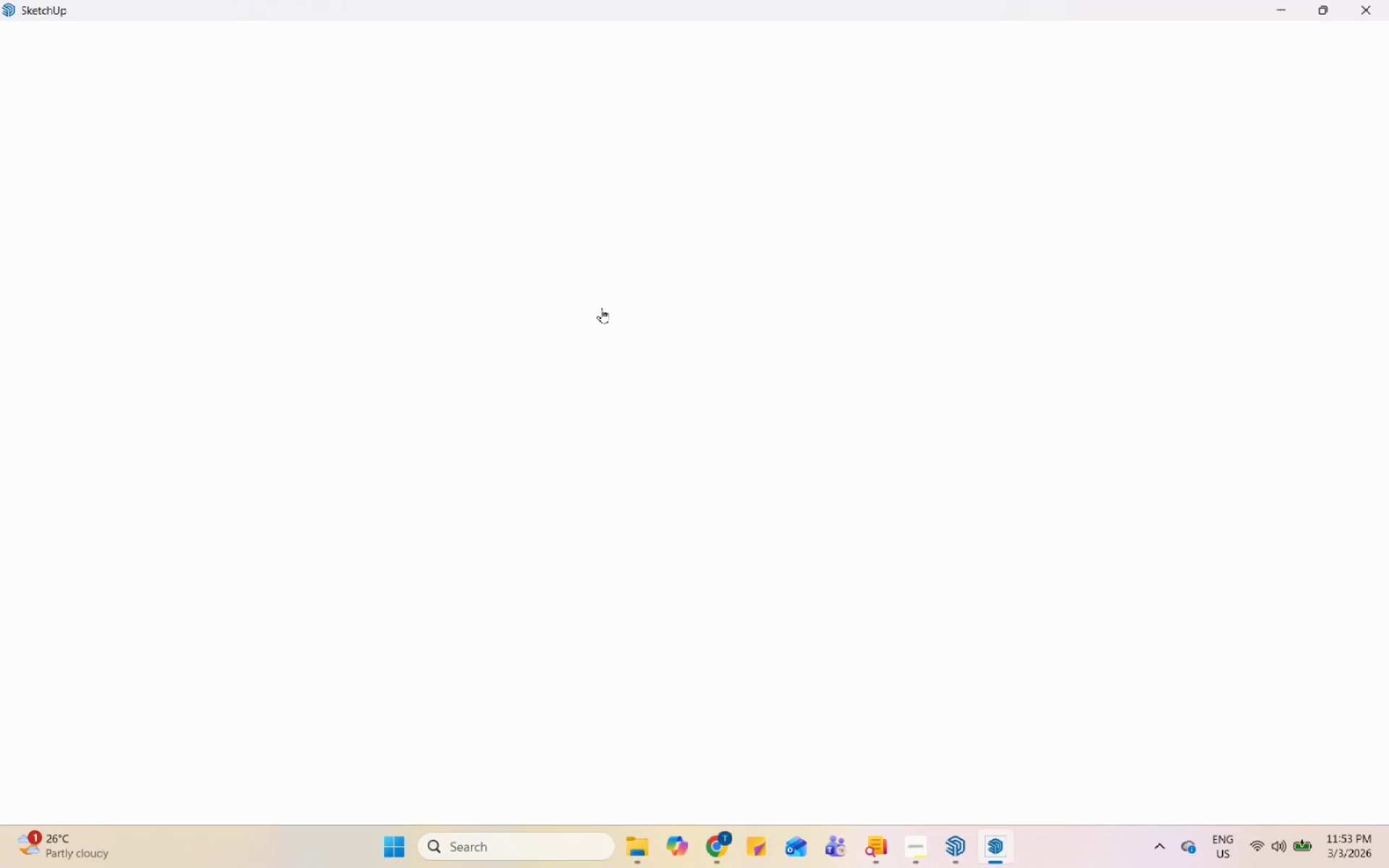 
scroll: coordinate [450, 521], scroll_direction: down, amount: 14.0
 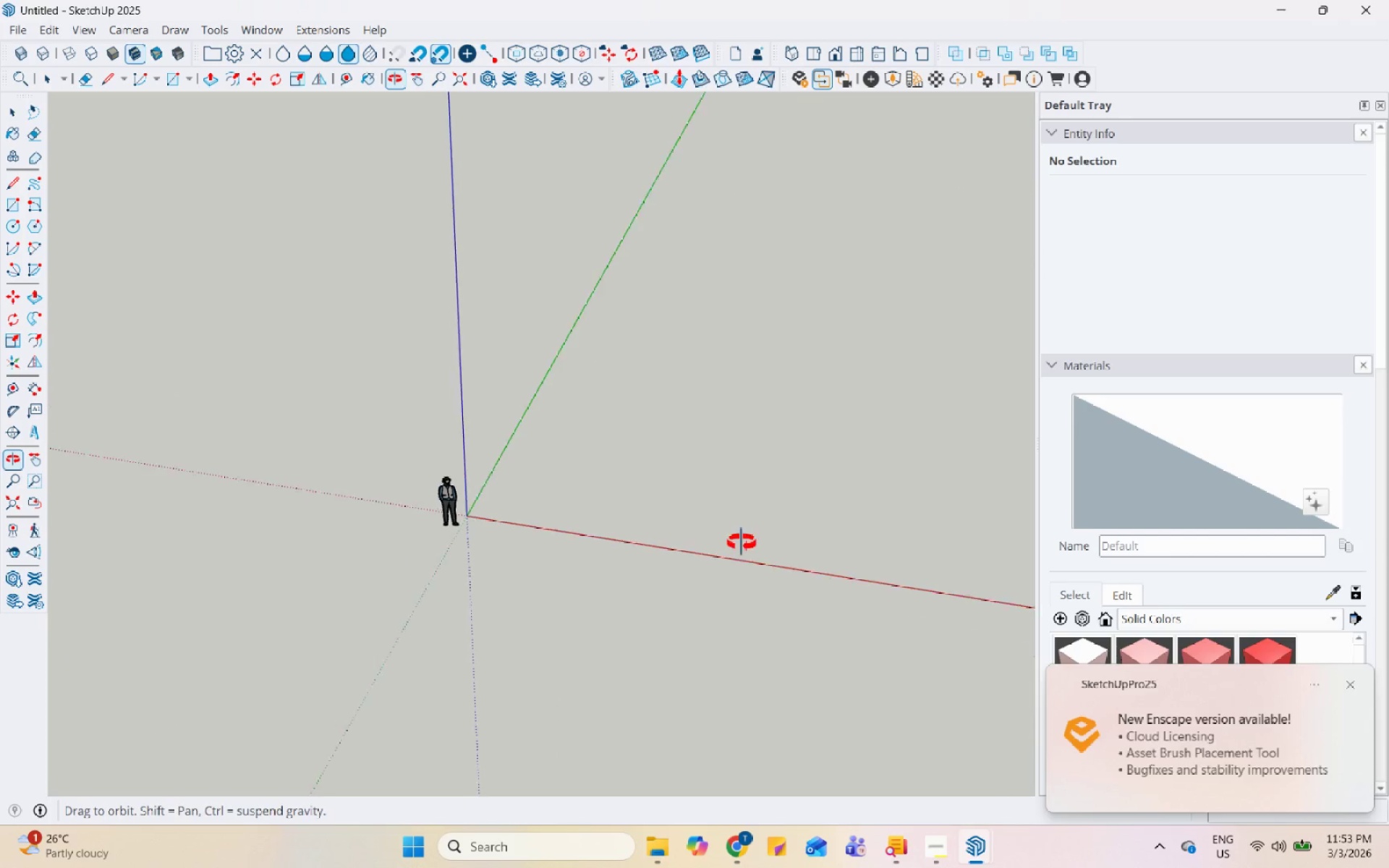 
scroll: coordinate [934, 561], scroll_direction: up, amount: 1.0
 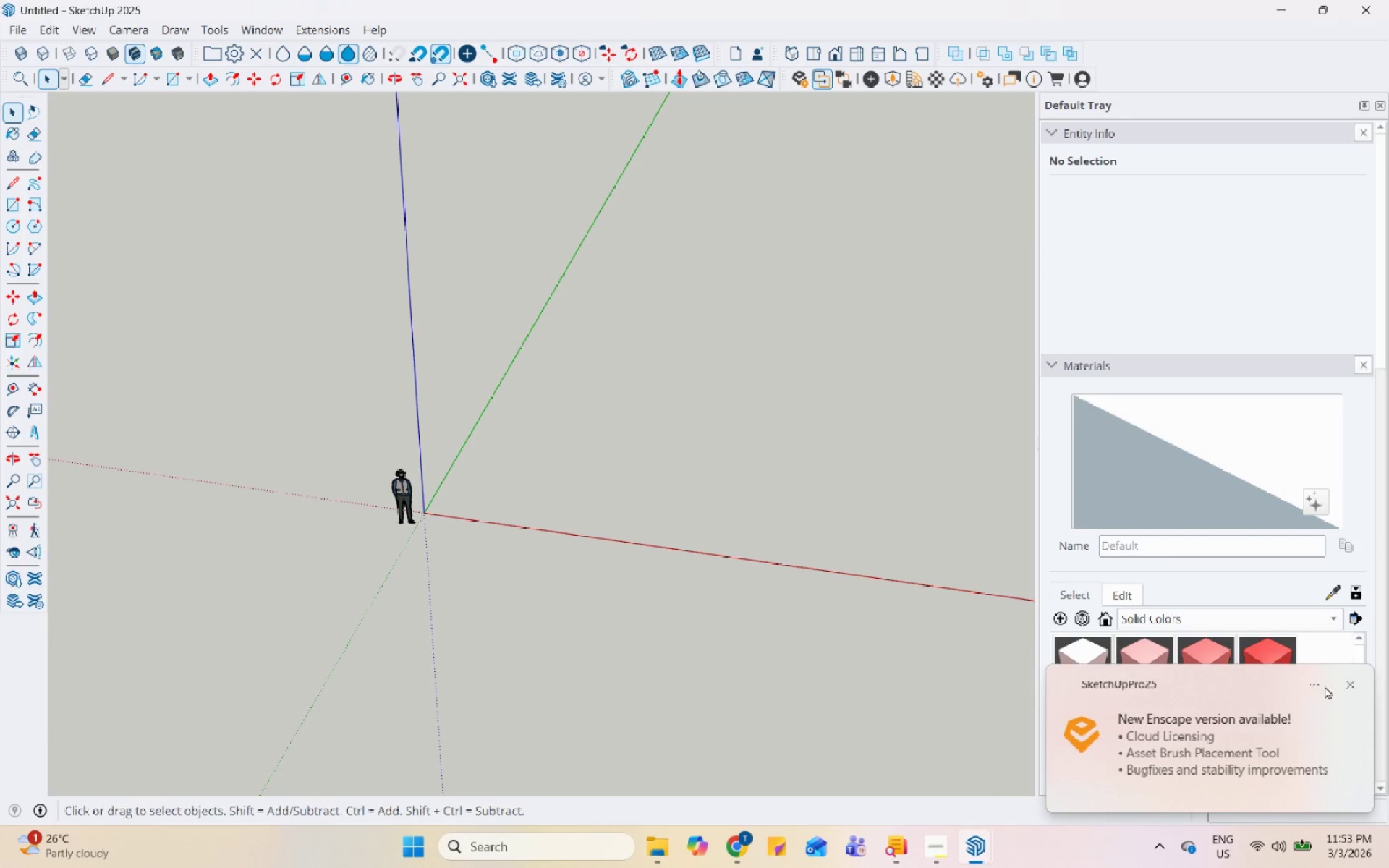 
left_click([1345, 680])
 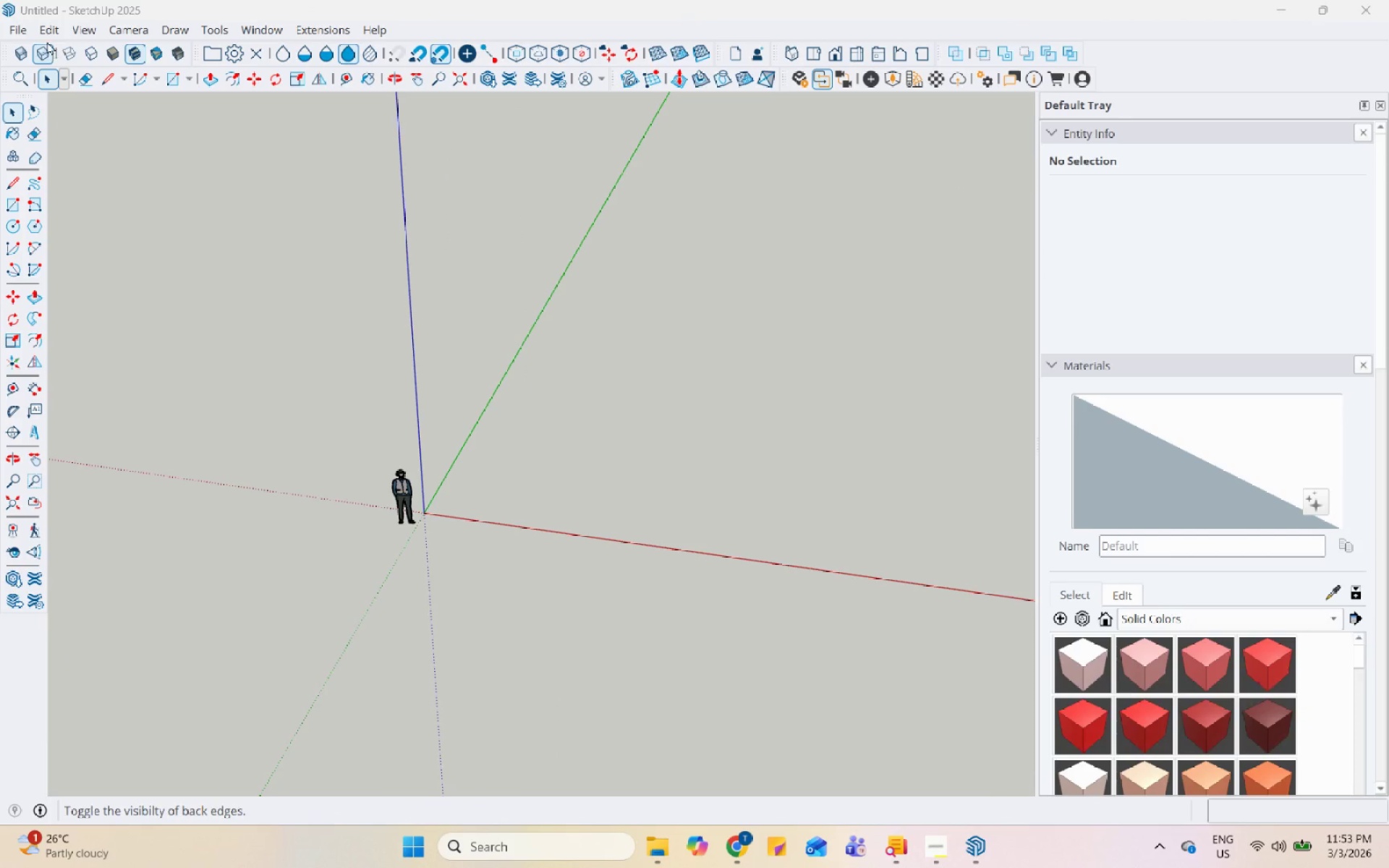 
left_click([25, 31])
 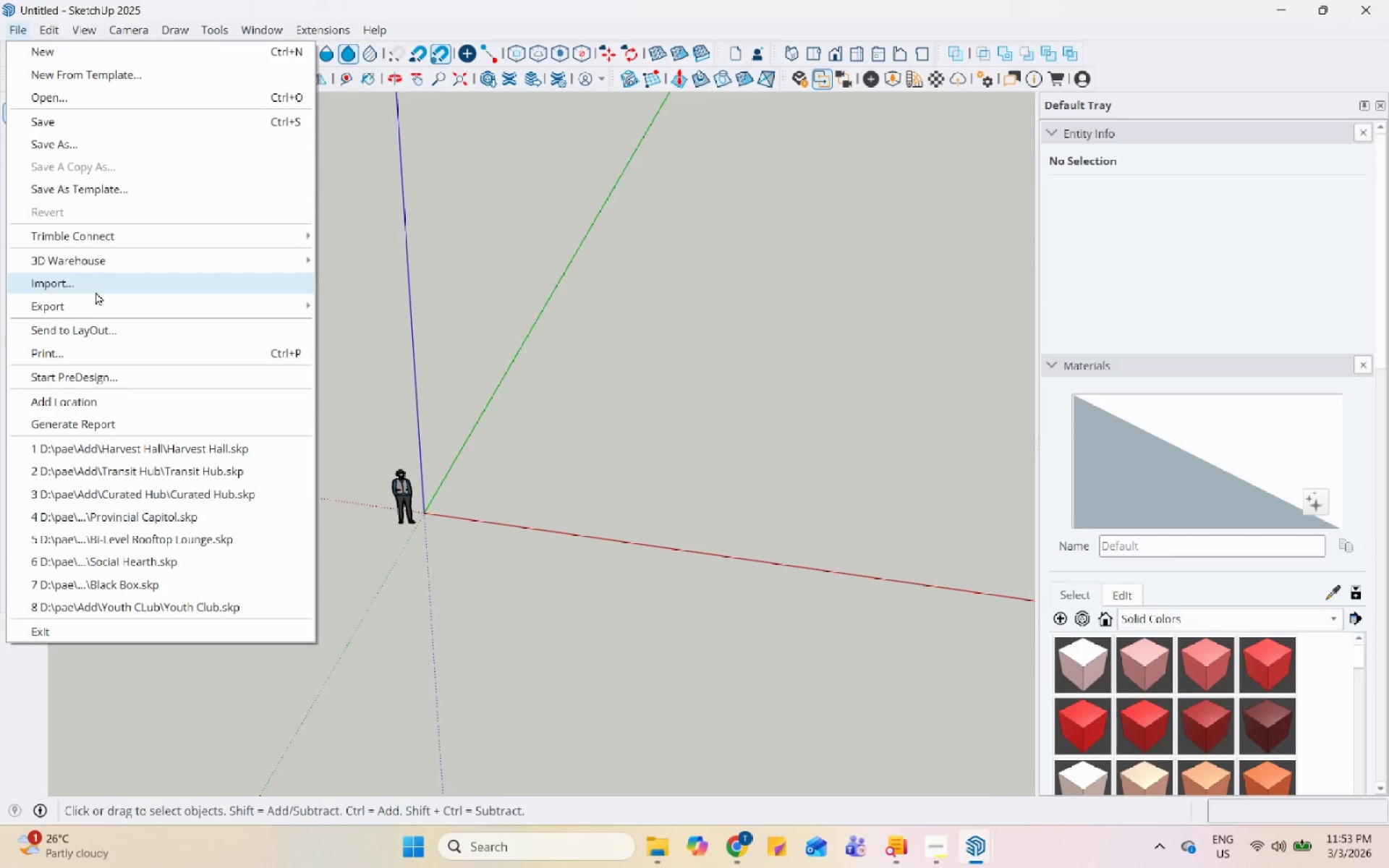 
left_click([95, 289])
 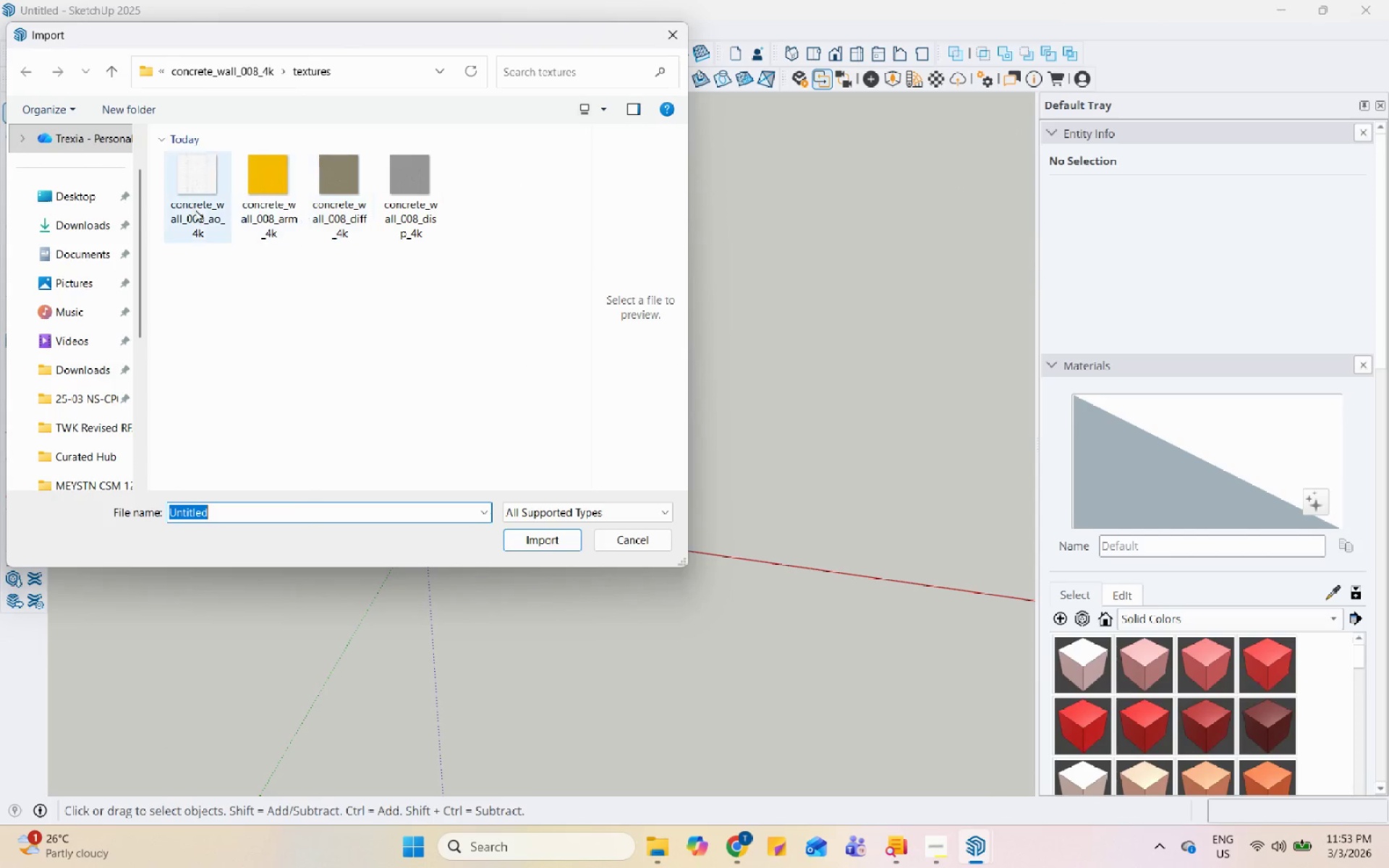 
left_click([63, 231])
 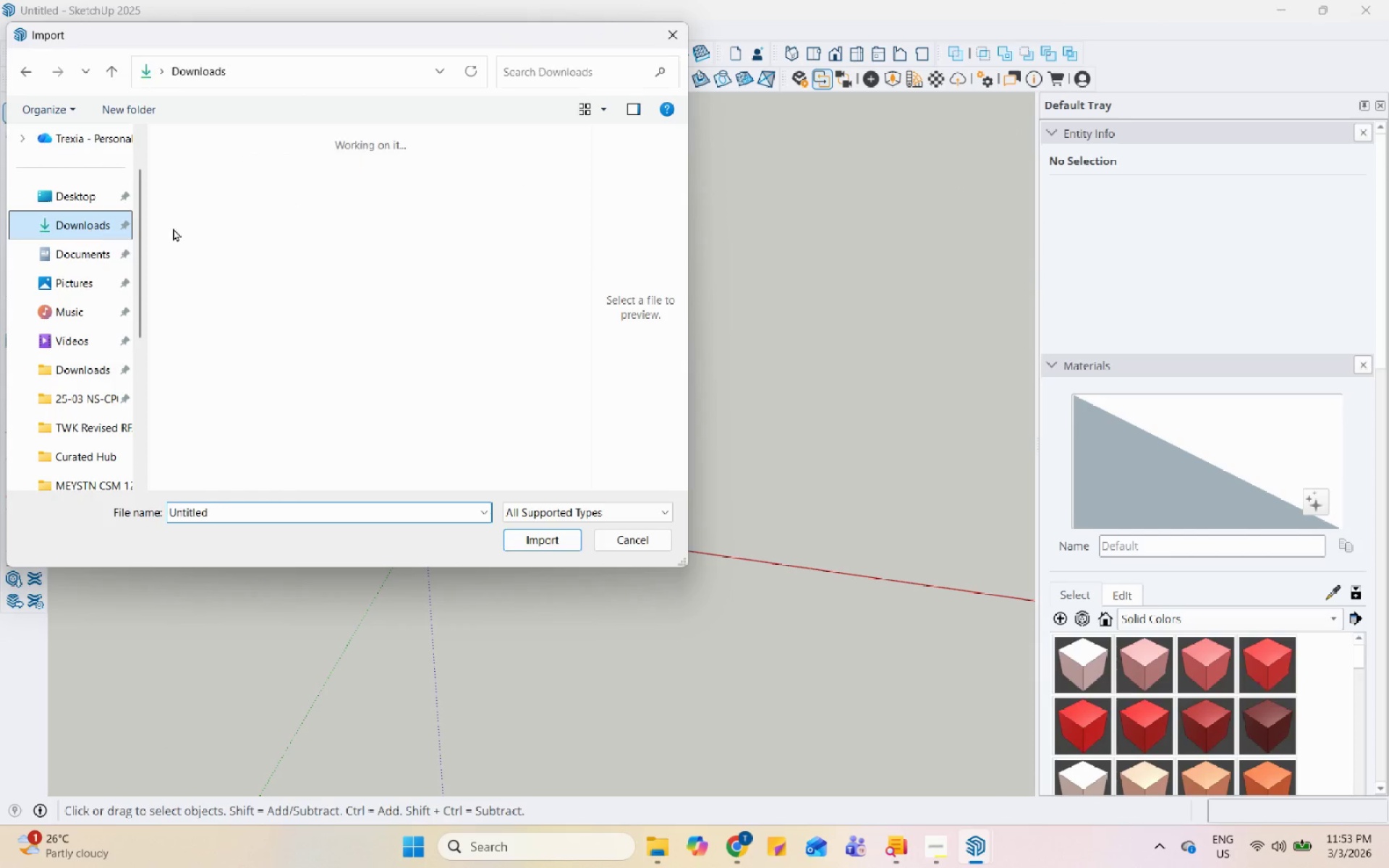 
scroll: coordinate [201, 229], scroll_direction: up, amount: 7.0
 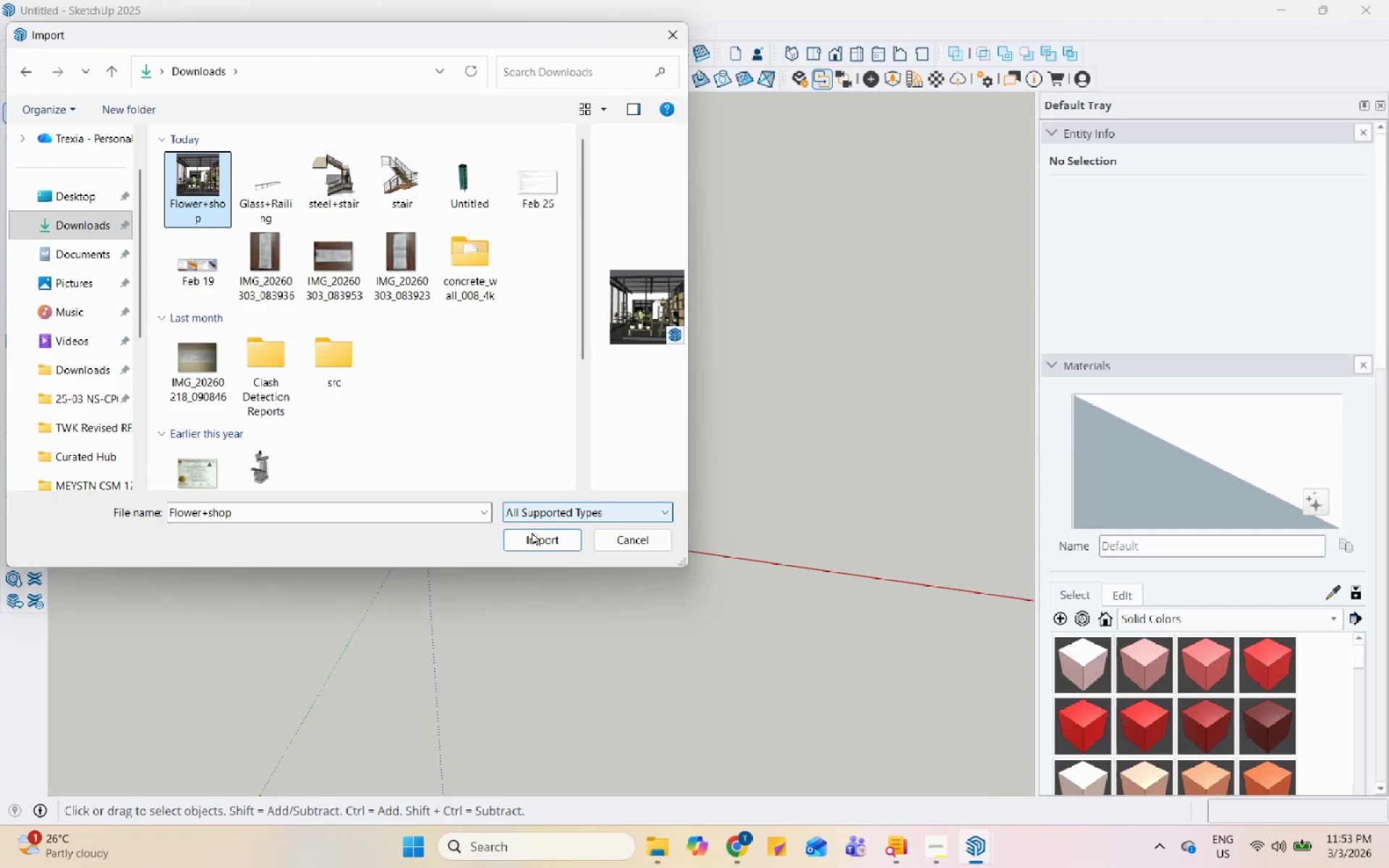 
left_click([530, 553])
 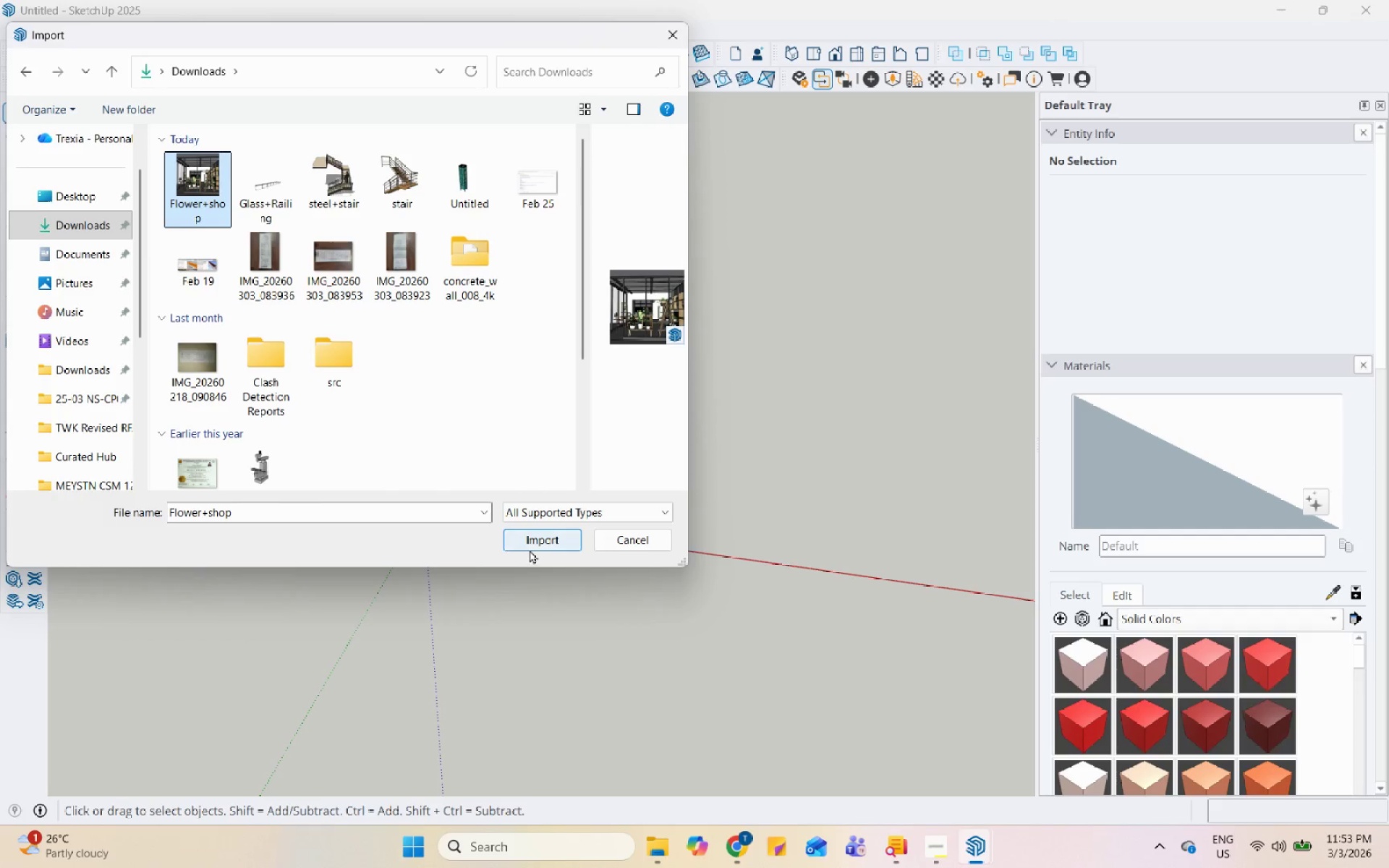 
left_click([530, 546])
 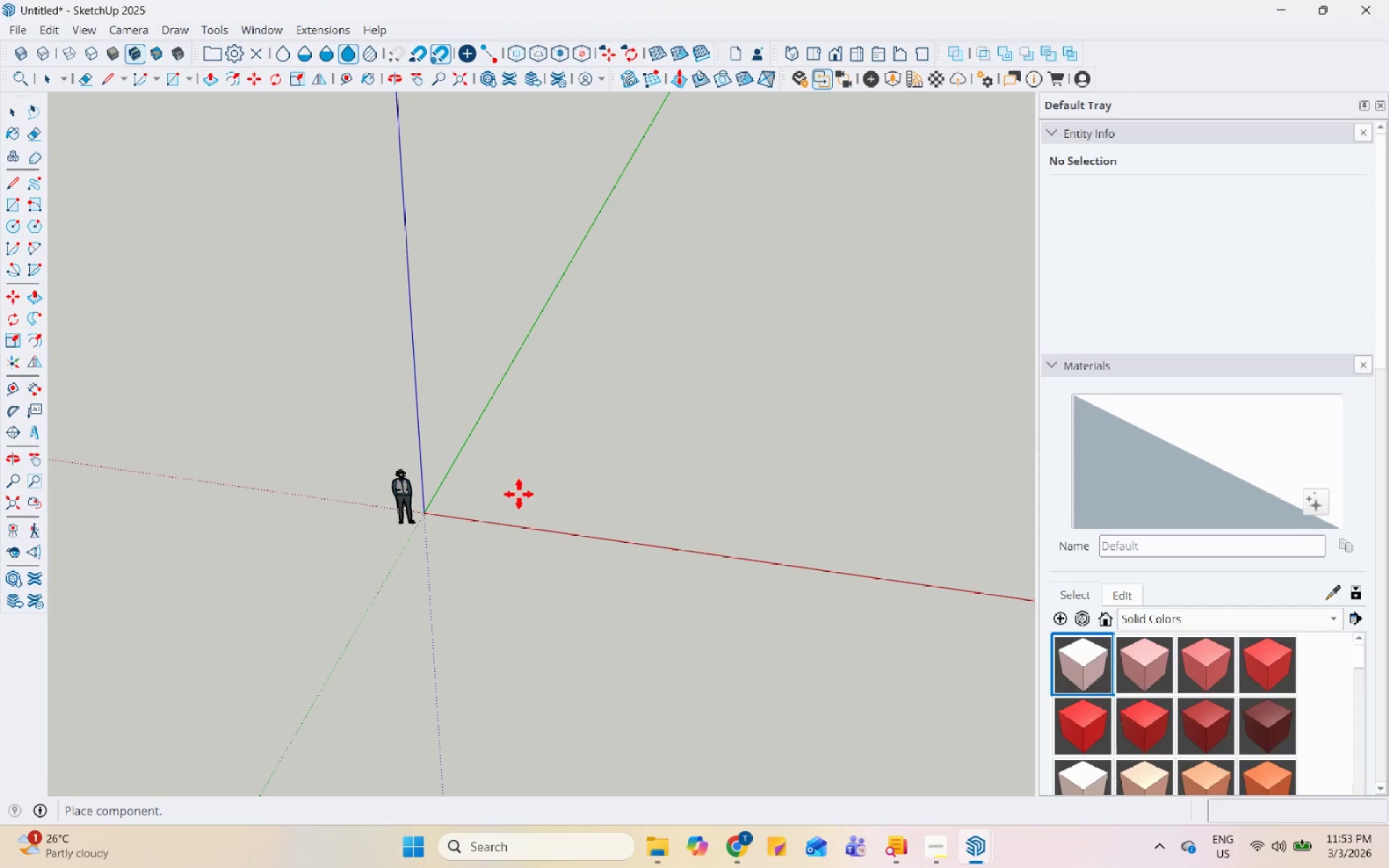 
scroll: coordinate [459, 475], scroll_direction: down, amount: 2.0
 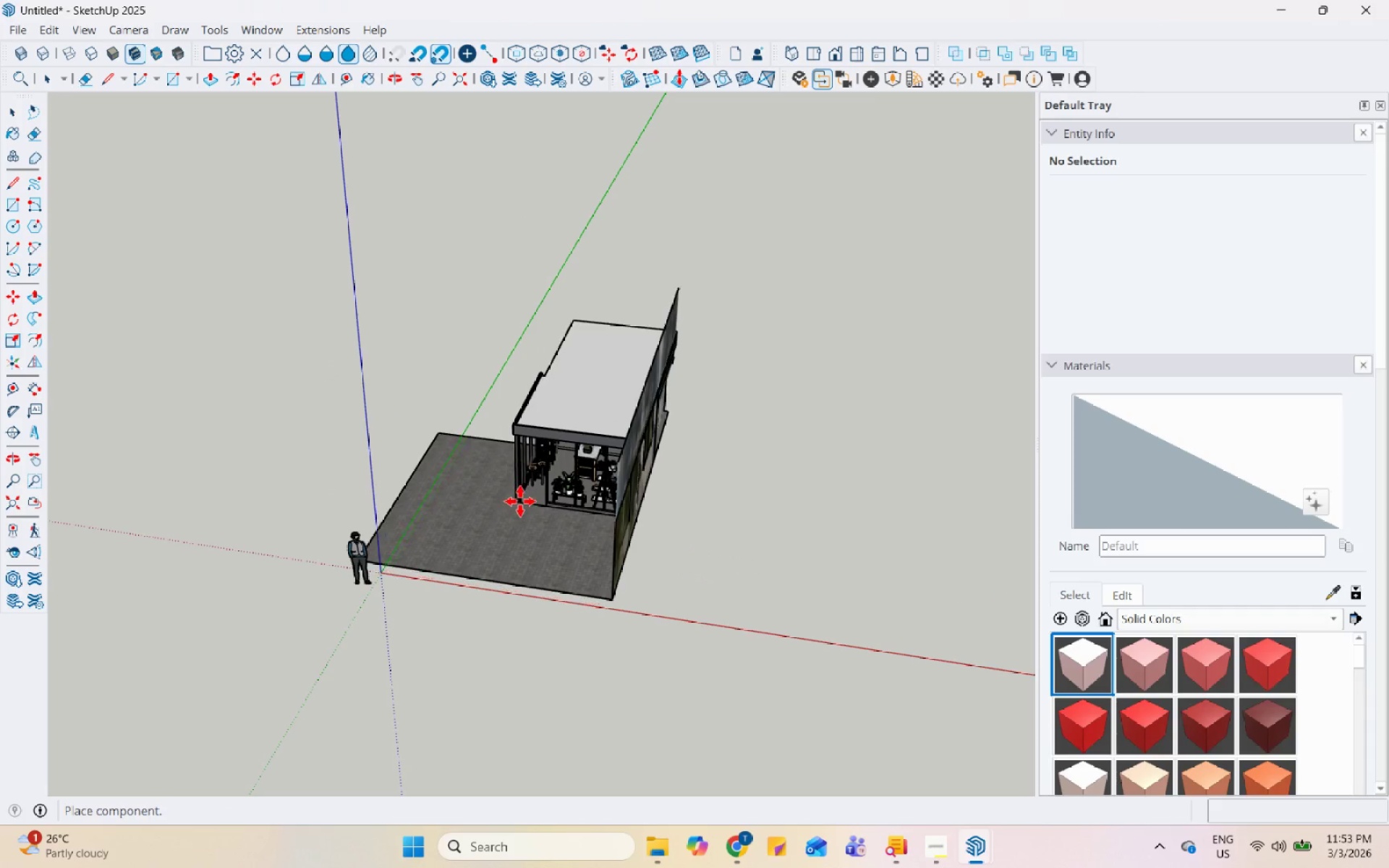 
left_click([534, 498])
 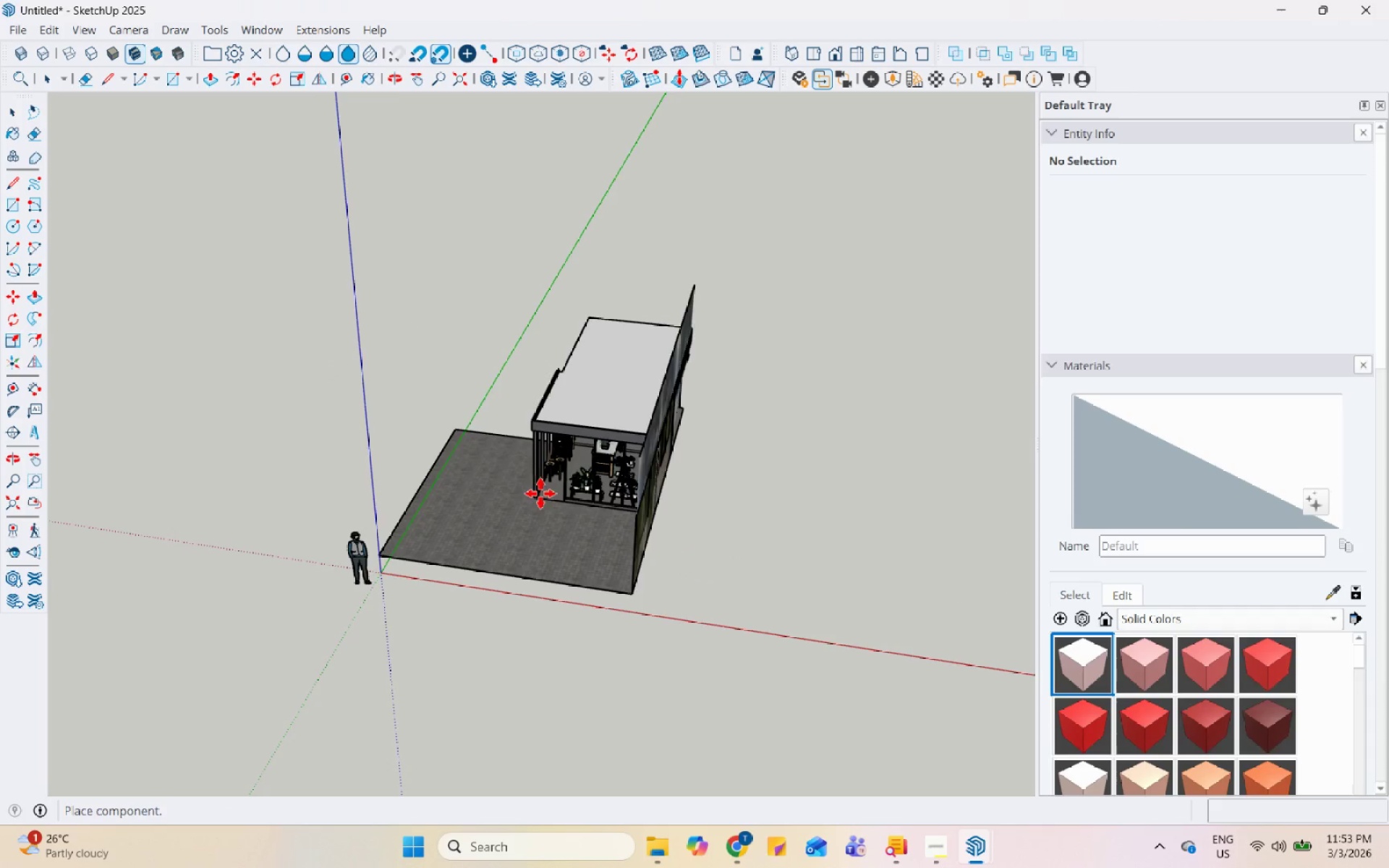 
key(Space)
 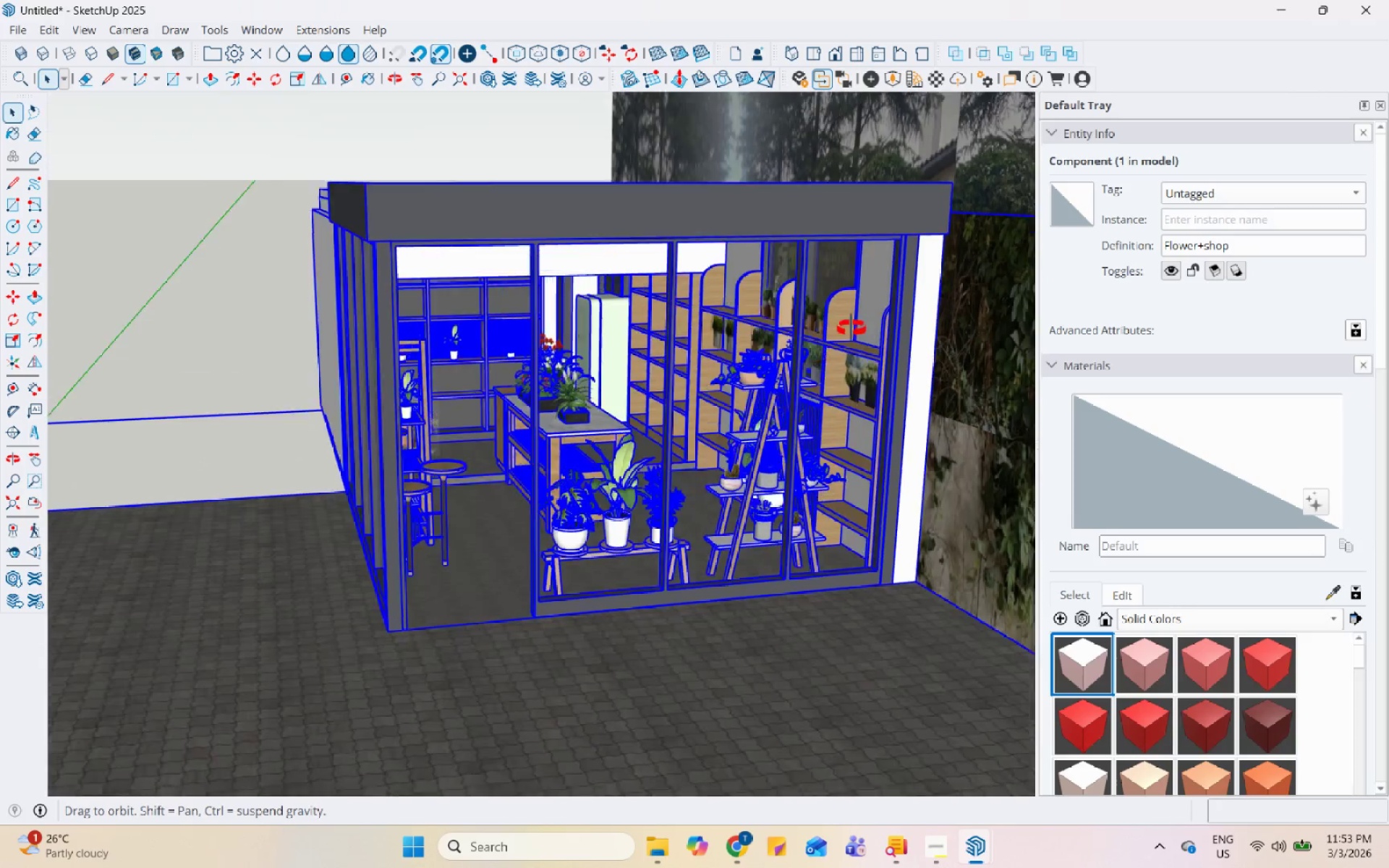 
scroll: coordinate [611, 491], scroll_direction: up, amount: 14.0
 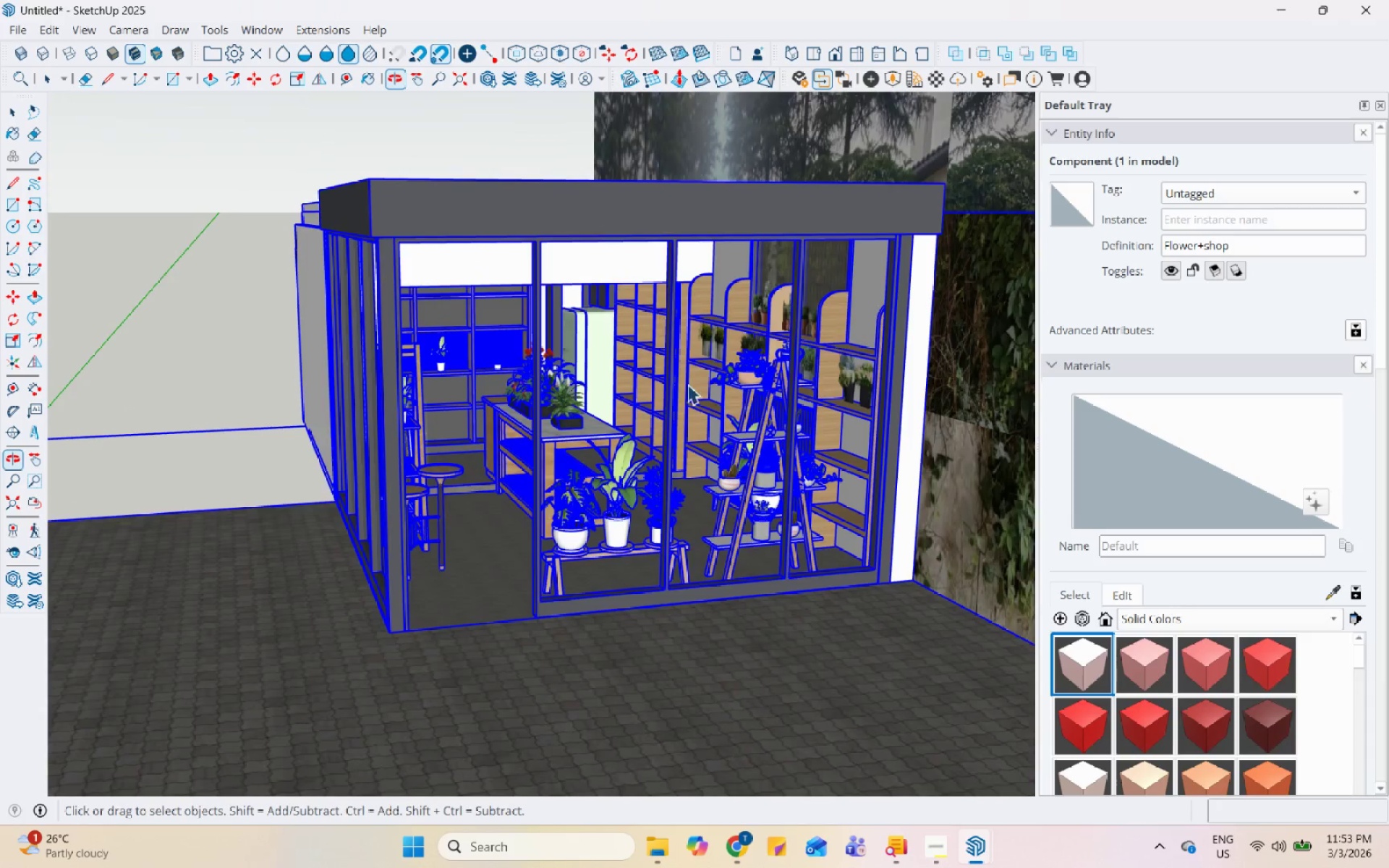 
key(Escape)
 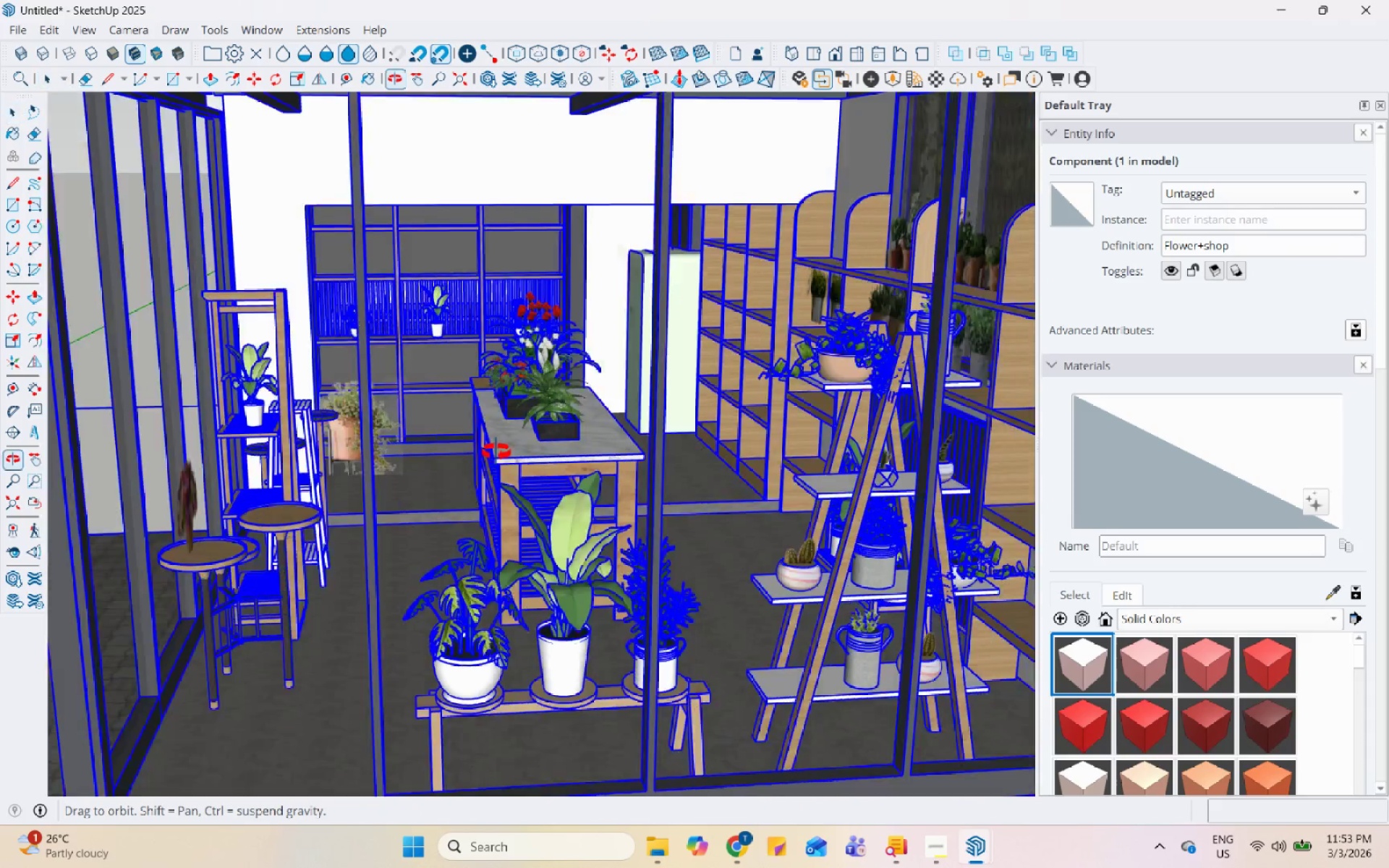 
scroll: coordinate [577, 415], scroll_direction: up, amount: 5.0
 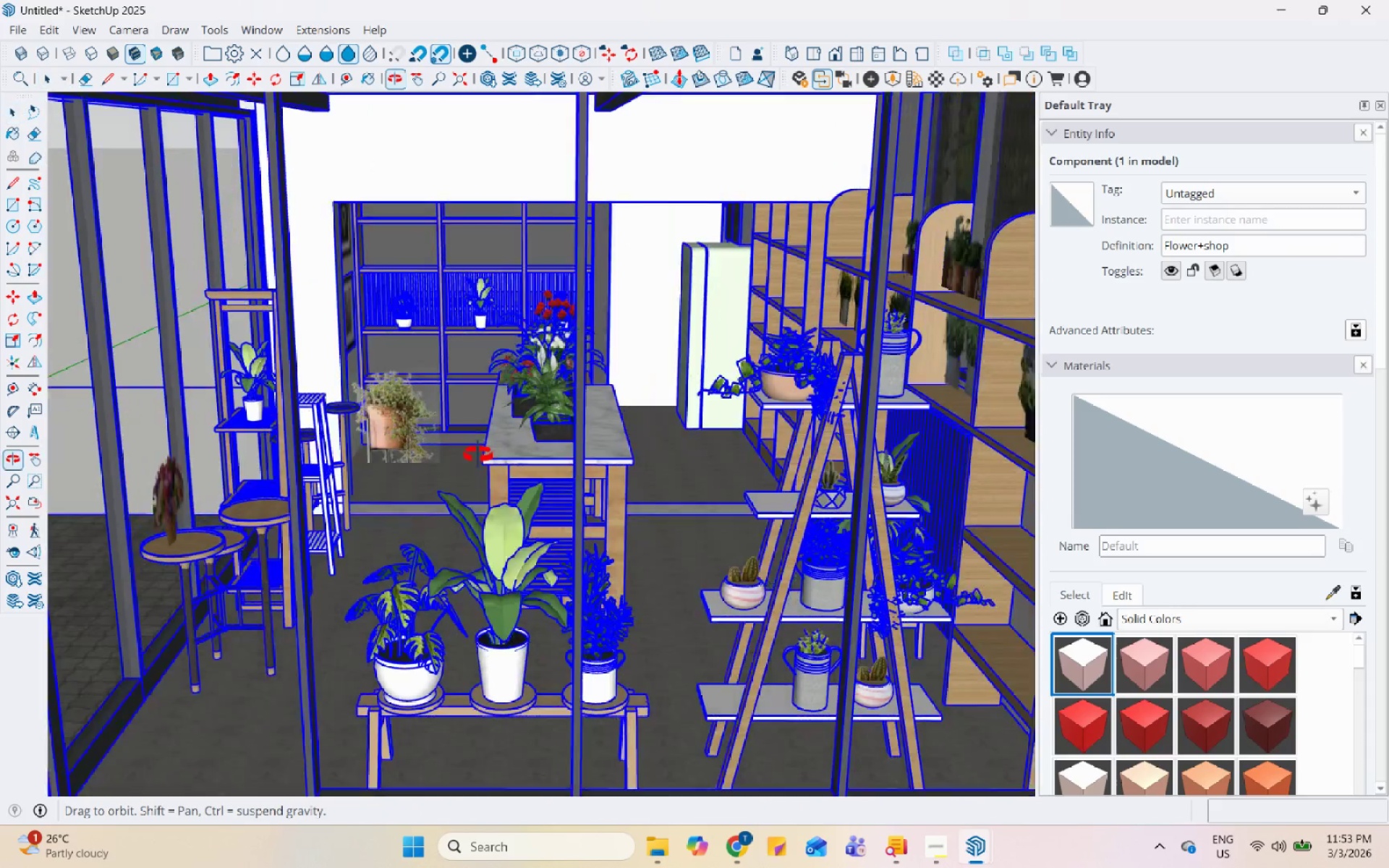 
scroll: coordinate [476, 455], scroll_direction: down, amount: 5.0
 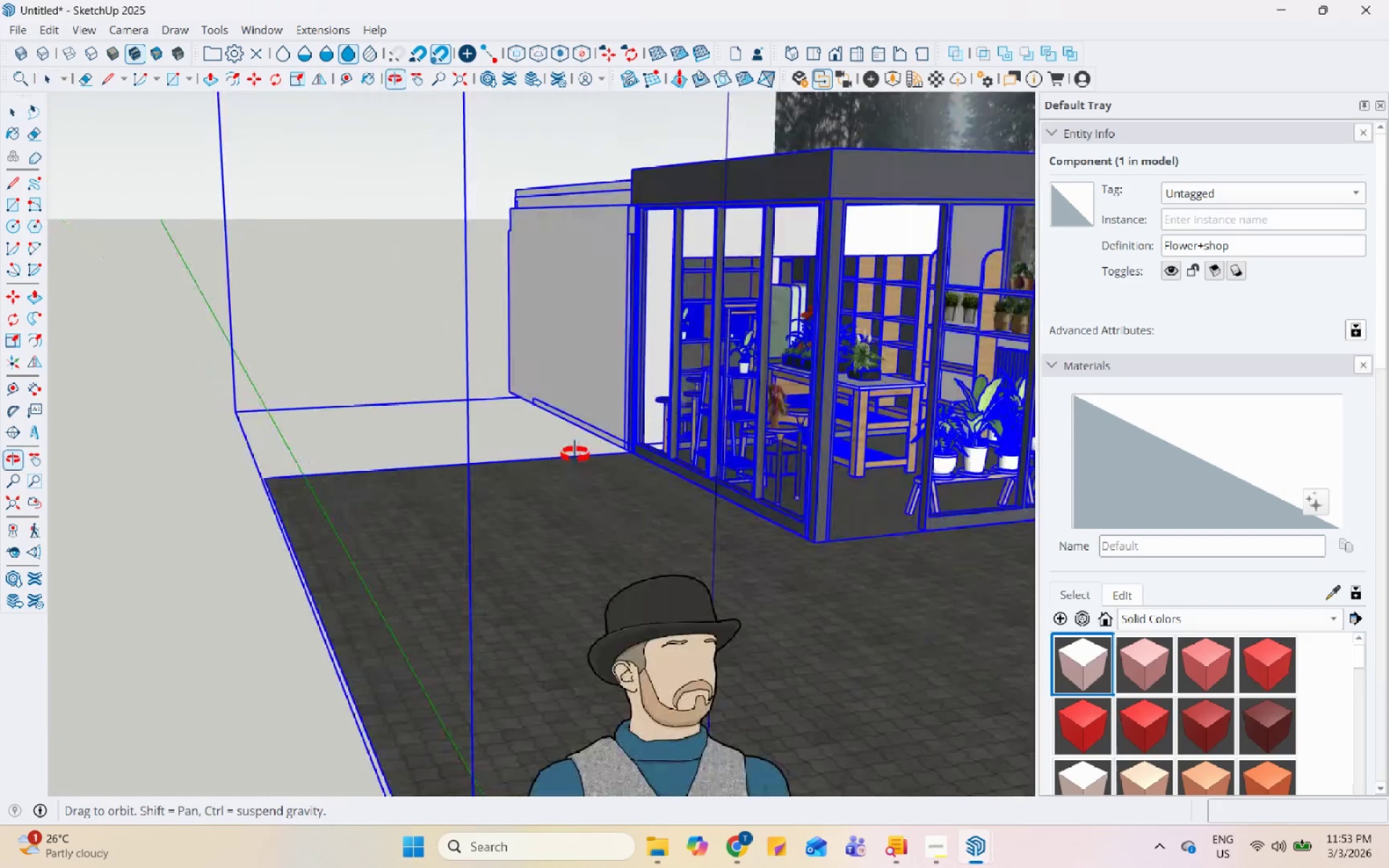 
key(Escape)
 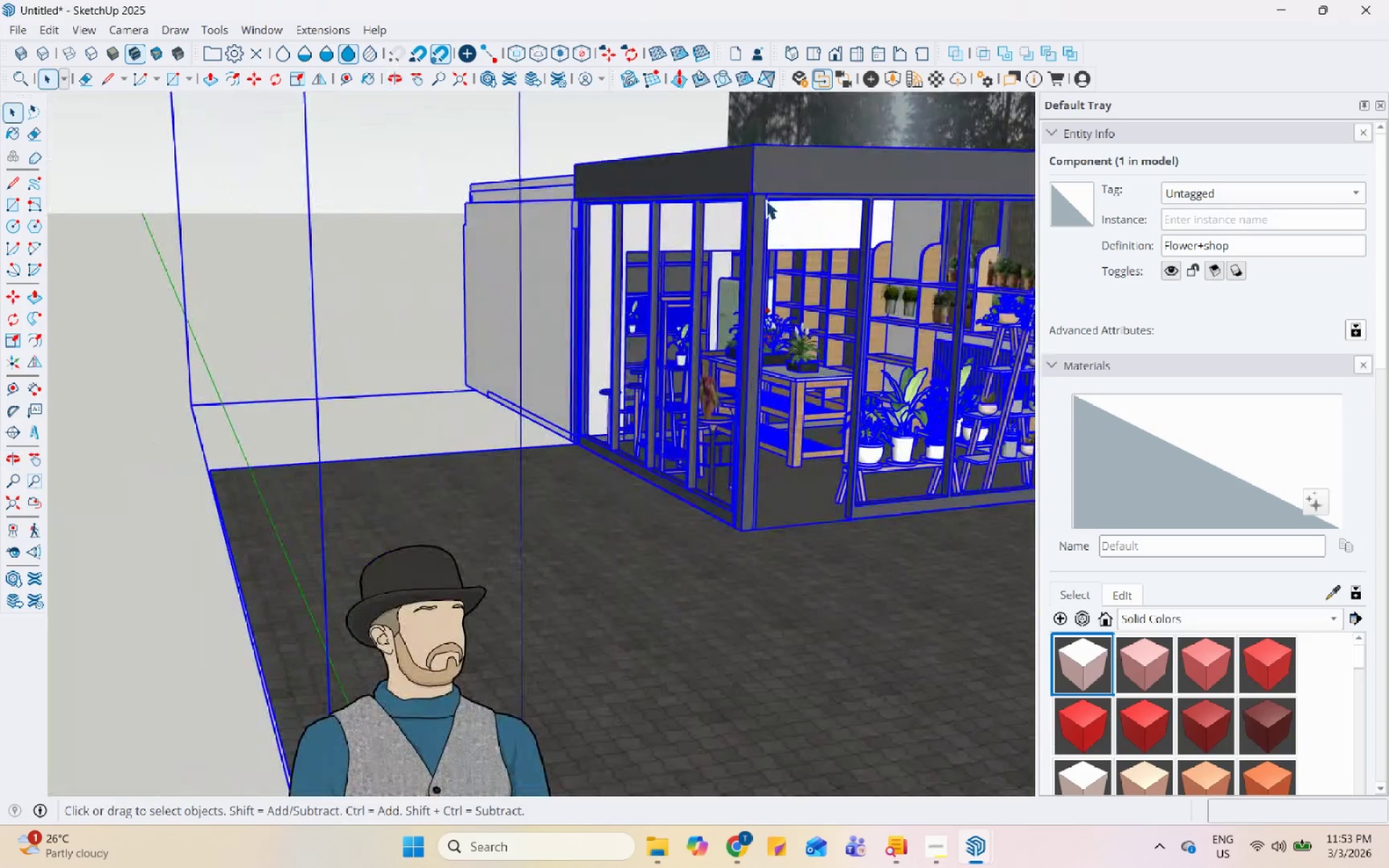 
scroll: coordinate [659, 493], scroll_direction: none, amount: 0.0
 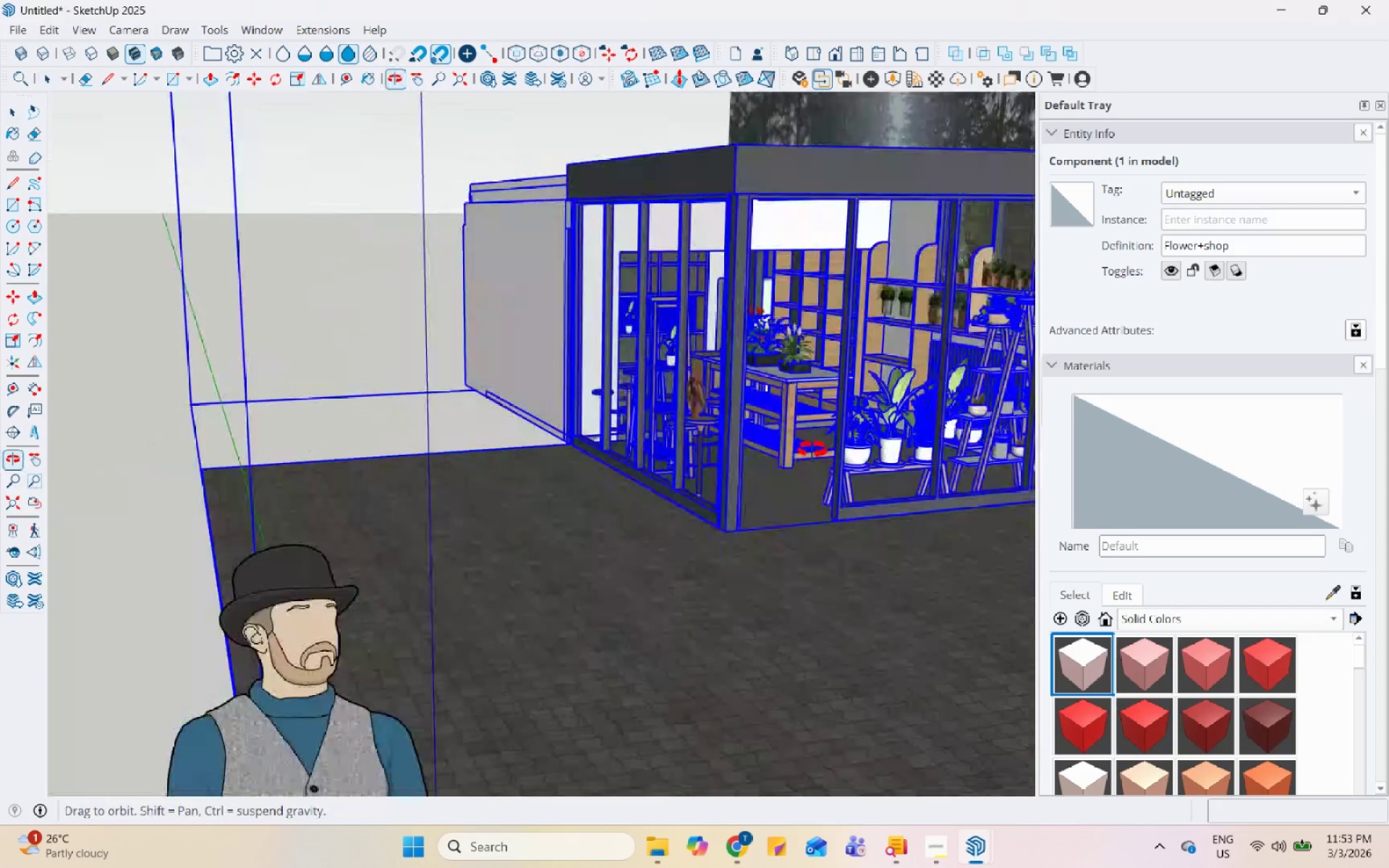 
double_click([773, 170])
 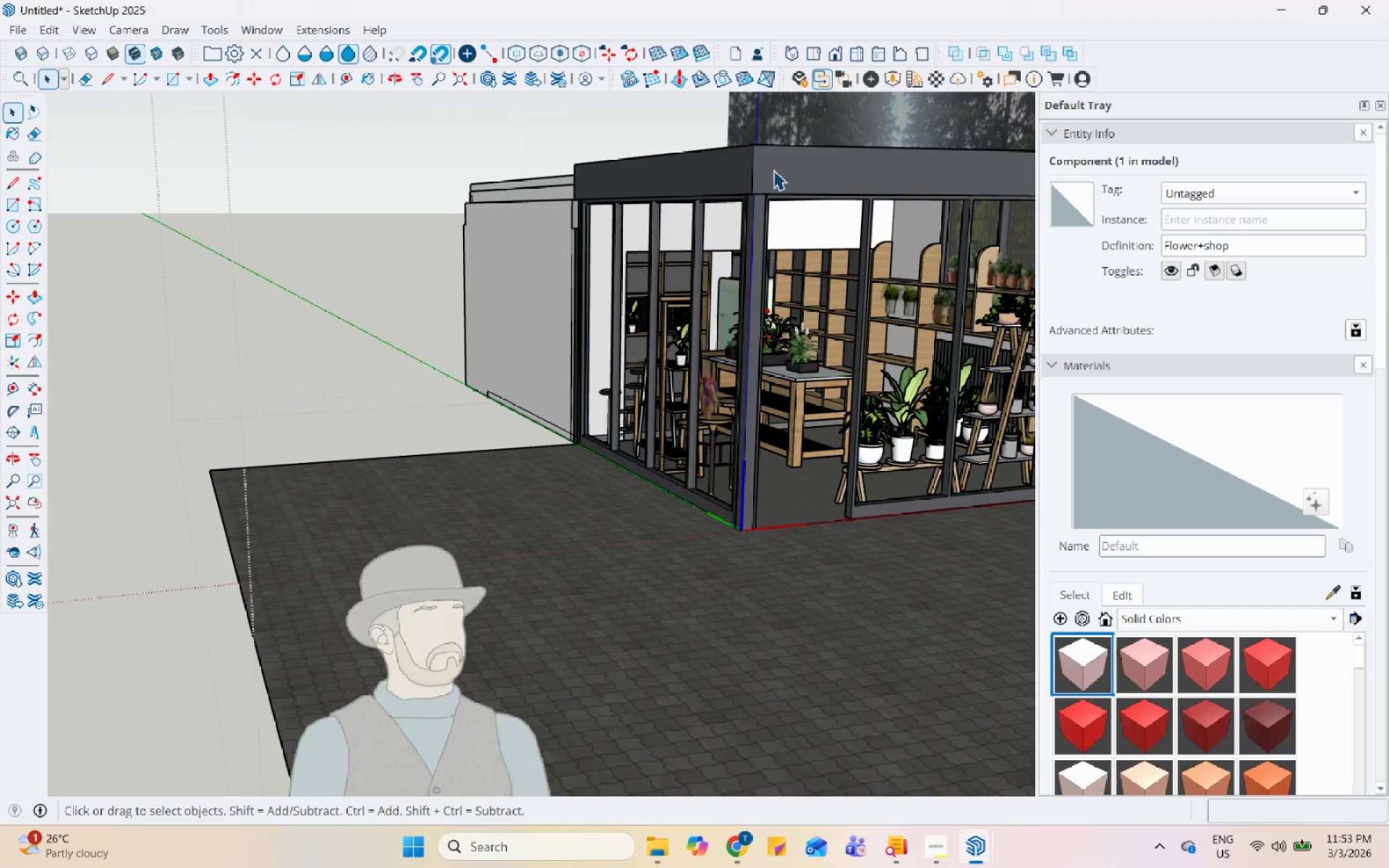 
triple_click([773, 170])
 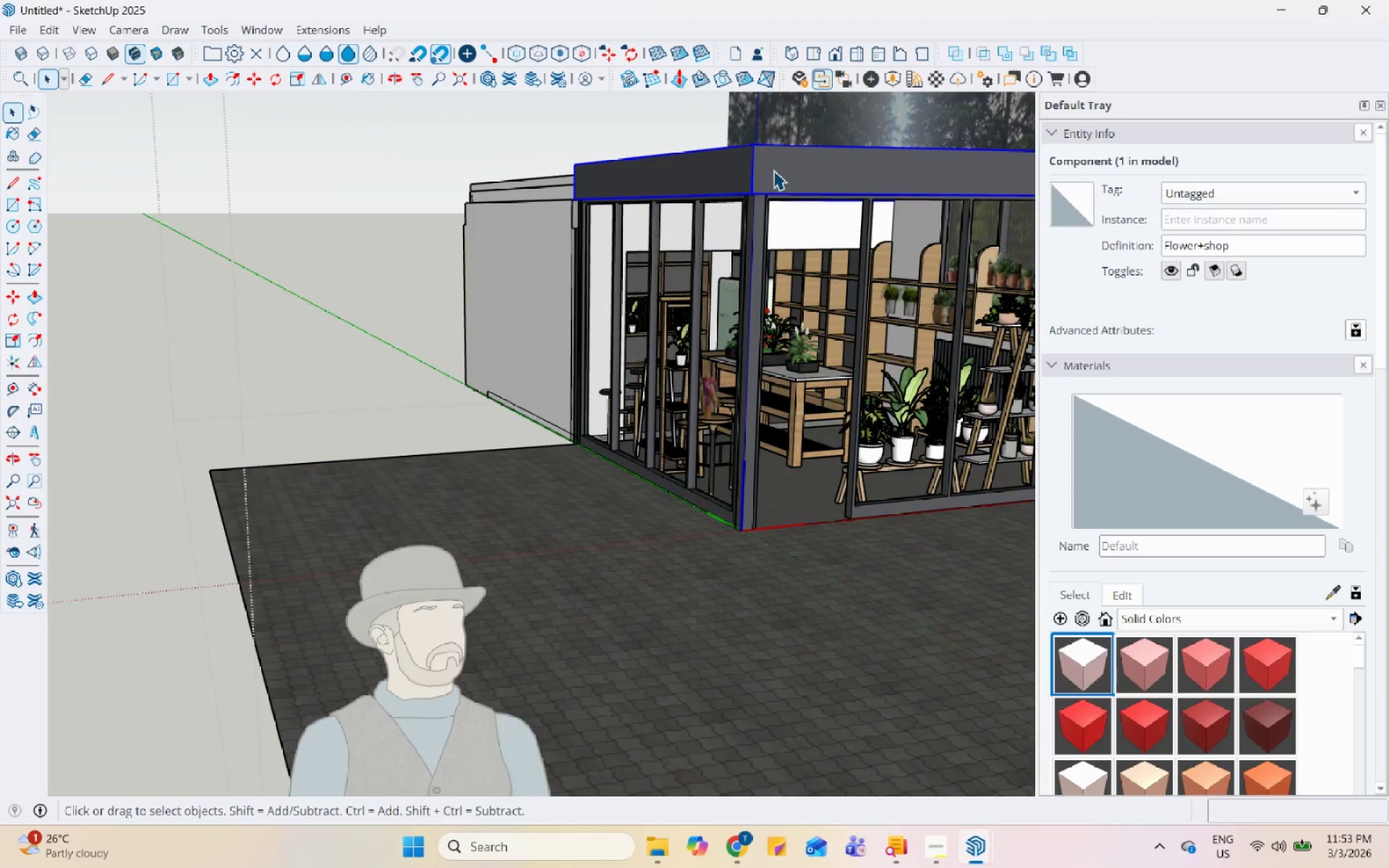 
right_click([773, 170])
 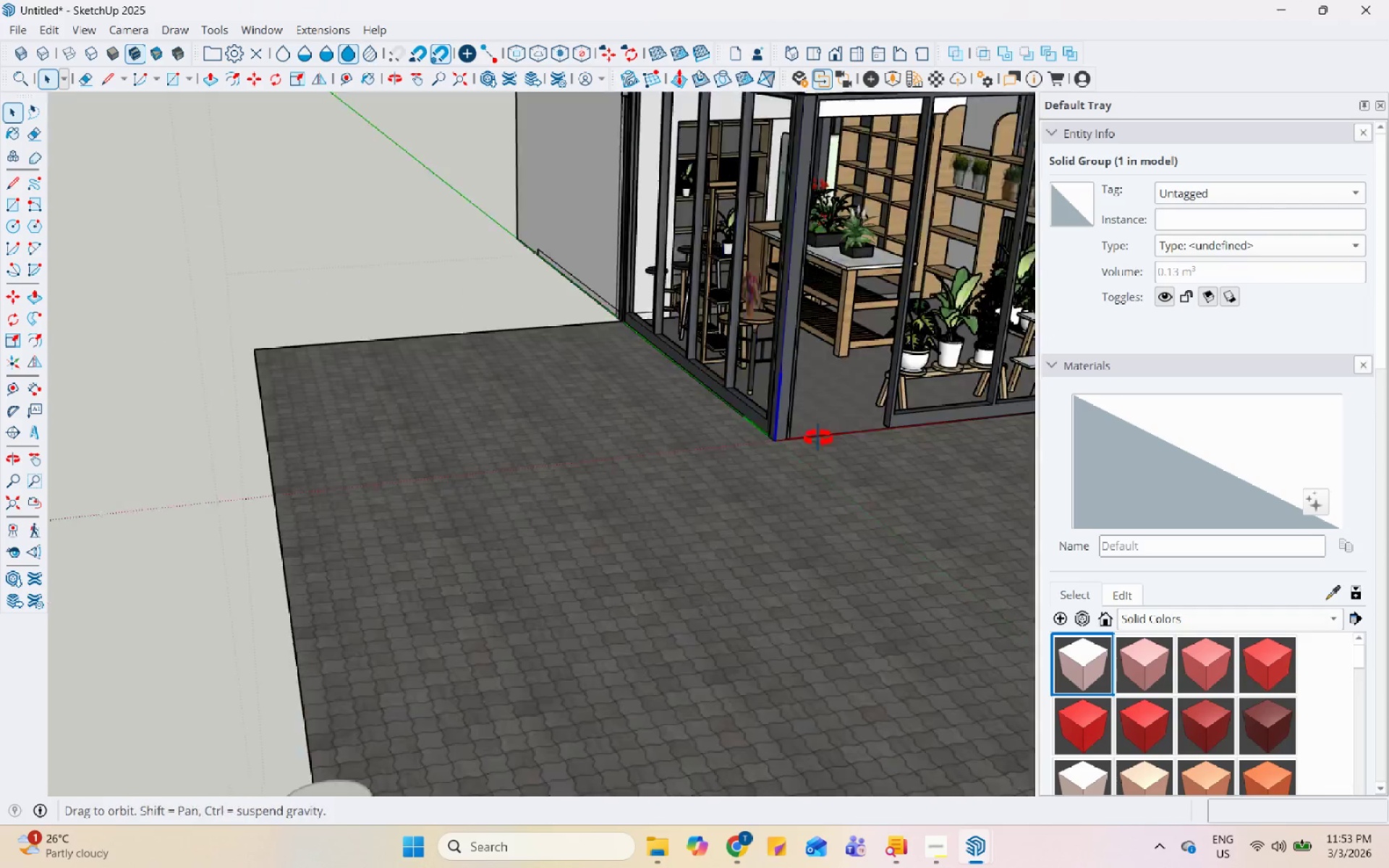 
left_click([733, 276])
 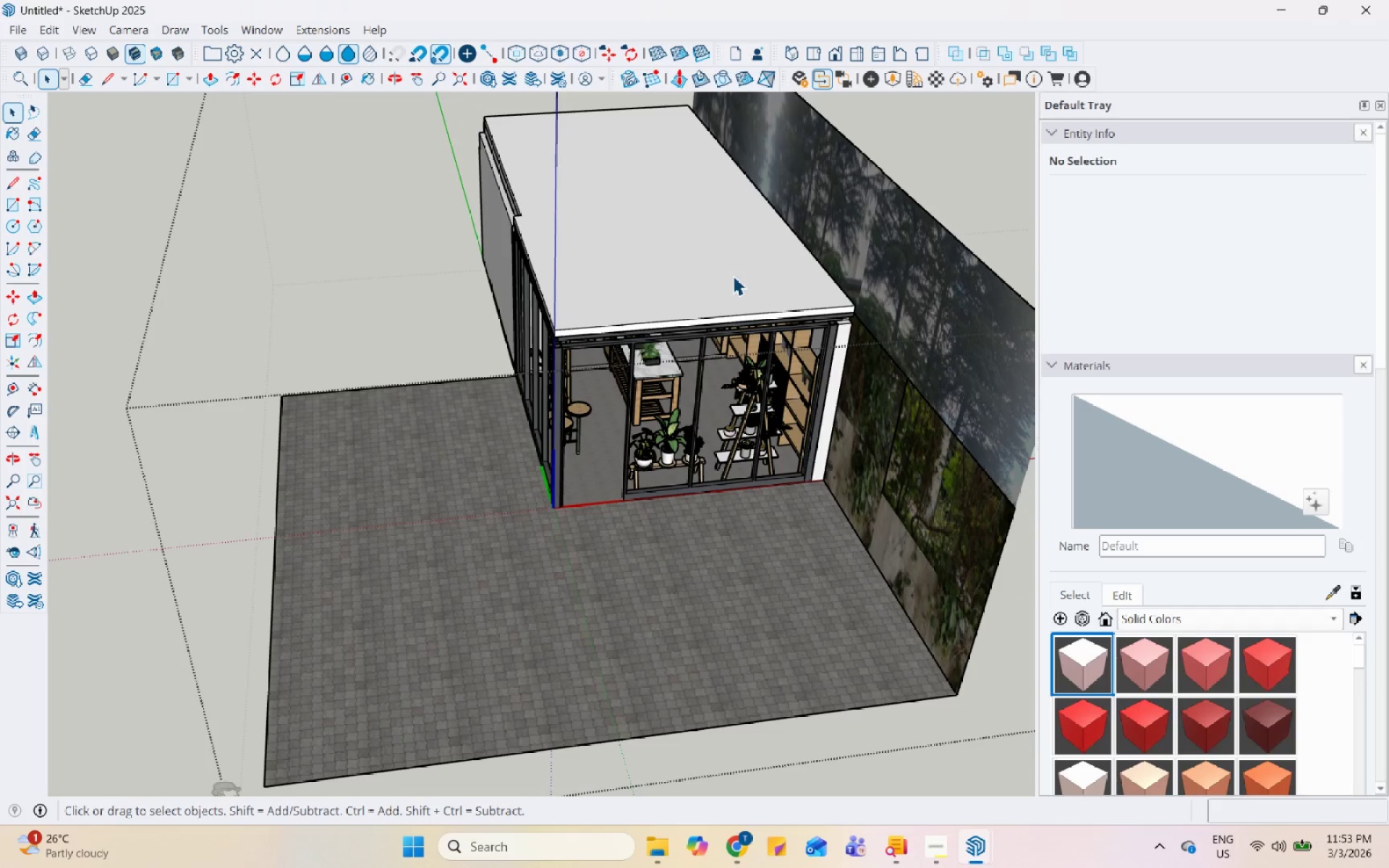 
right_click([733, 276])
 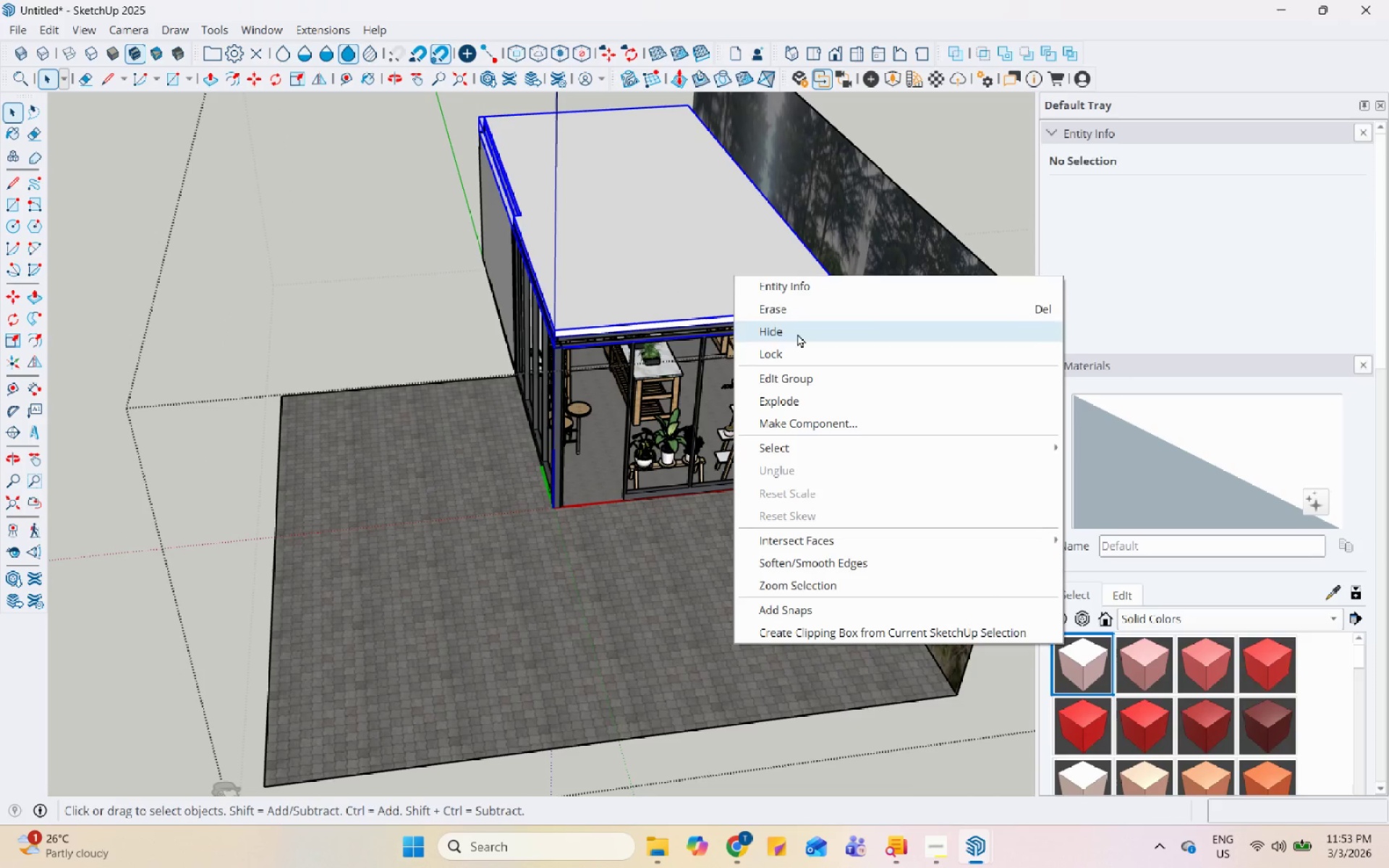 
scroll: coordinate [729, 278], scroll_direction: down, amount: 8.0
 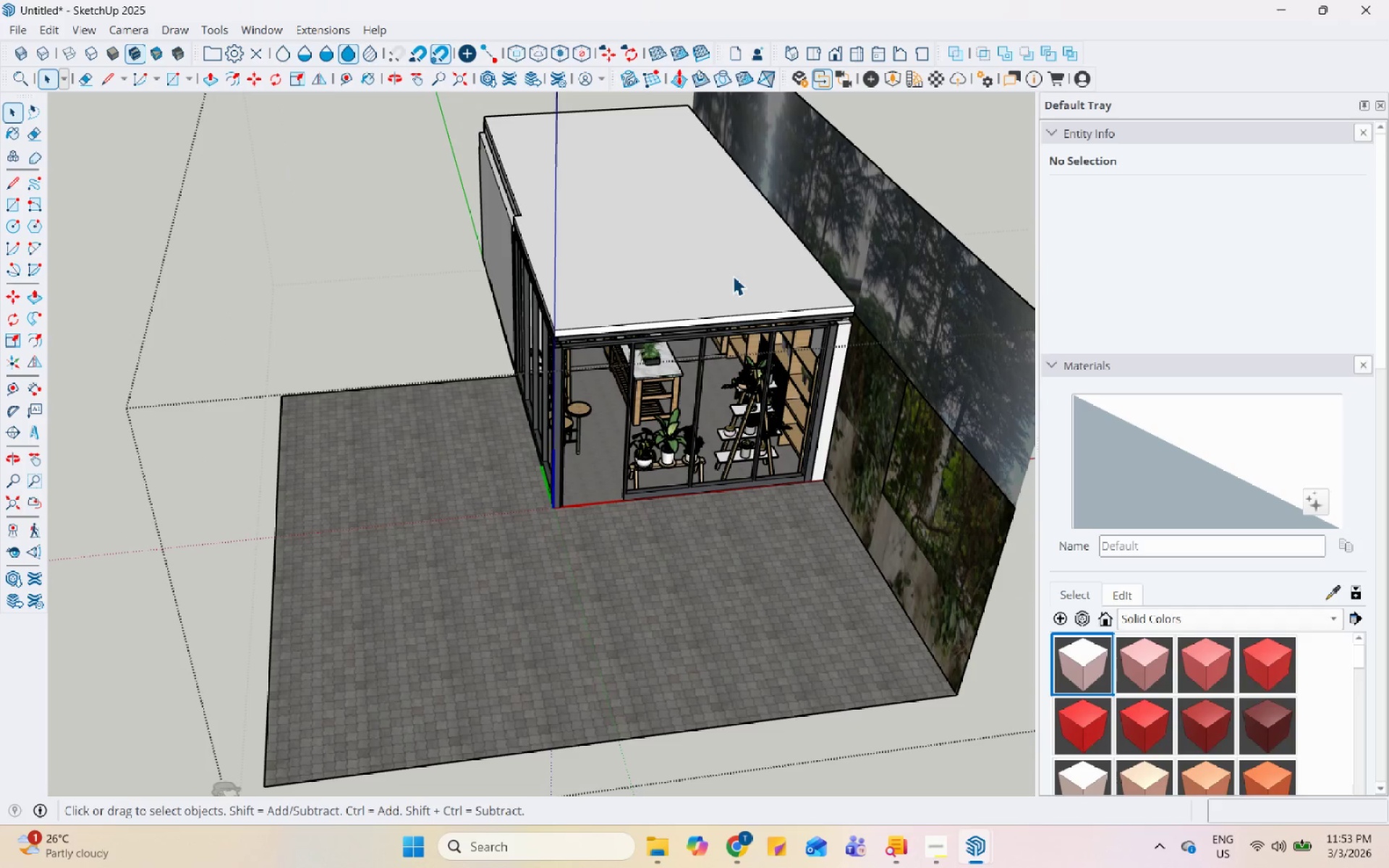 
left_click([804, 305])
 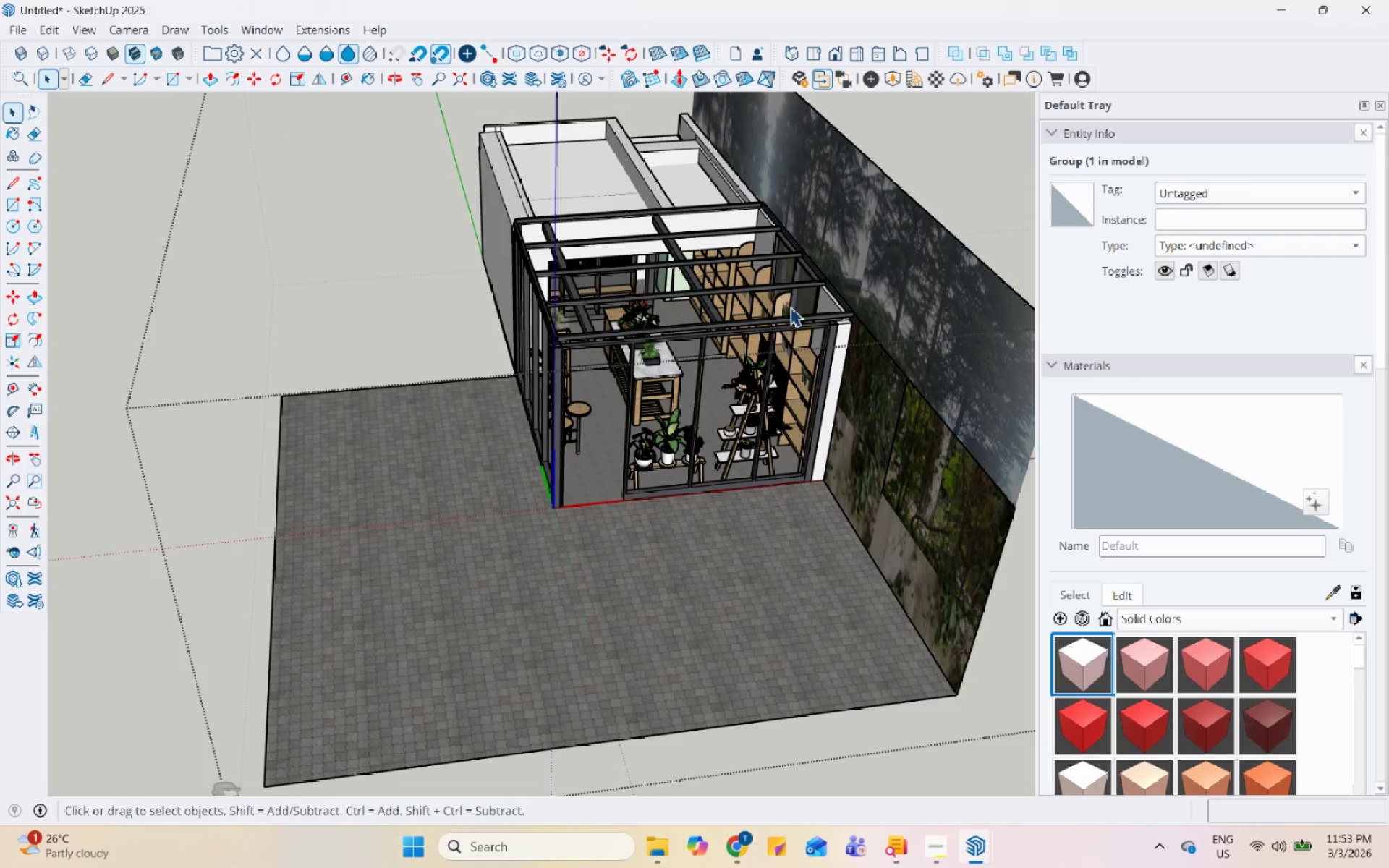 
scroll: coordinate [729, 321], scroll_direction: up, amount: 4.0
 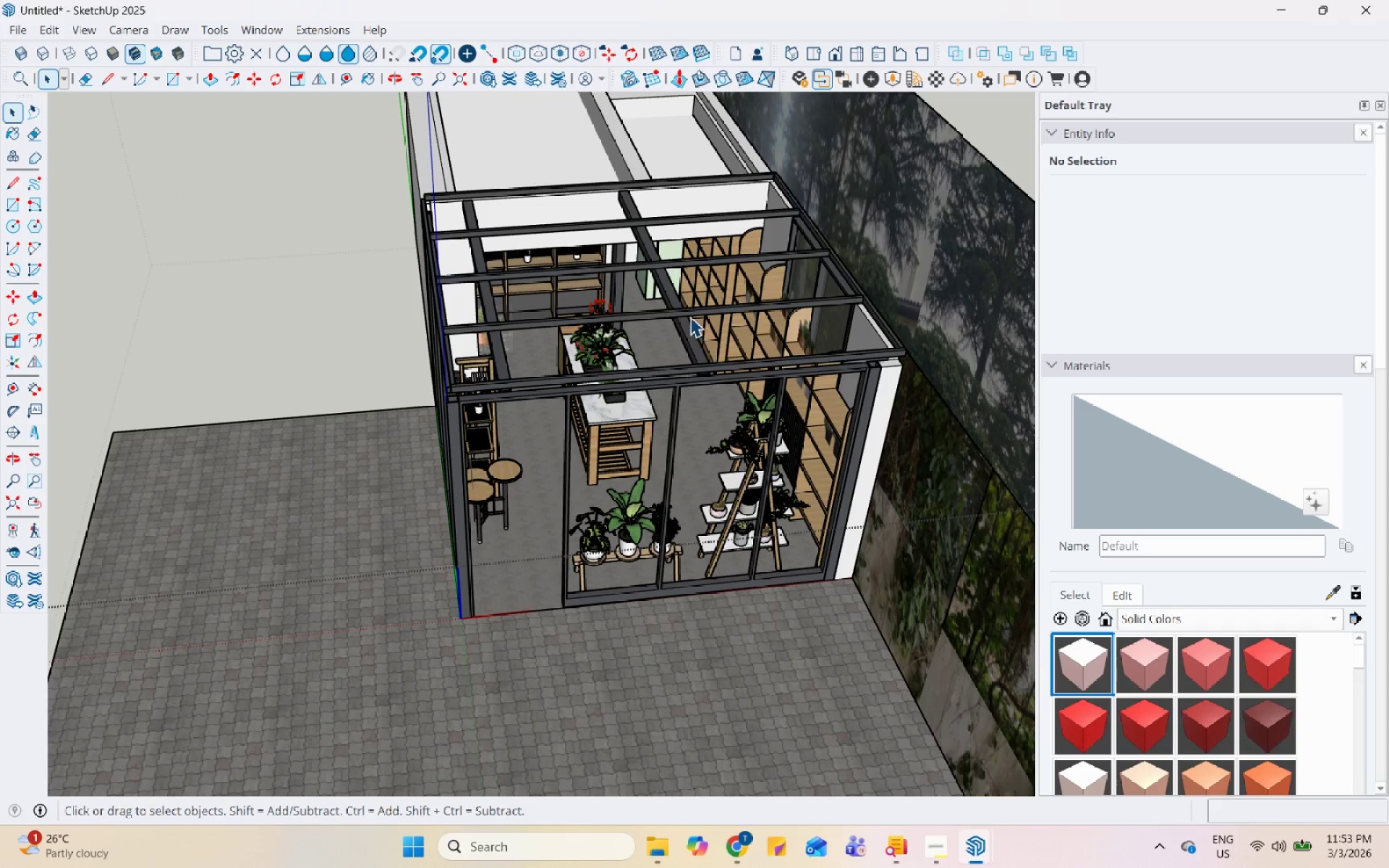 
right_click([689, 317])
 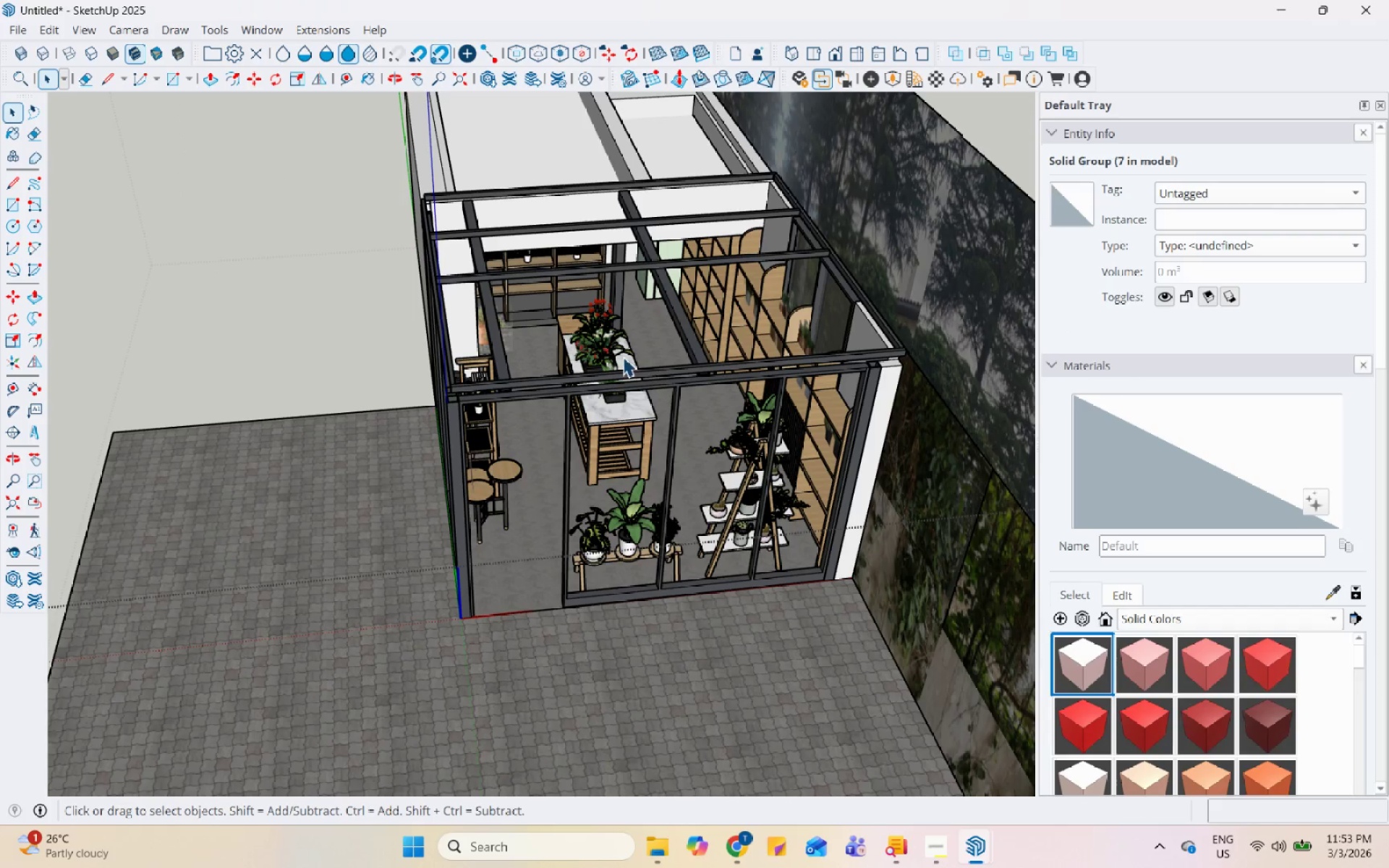 
hold_key(key=ControlLeft, duration=1.5)
left_click([582, 350])
 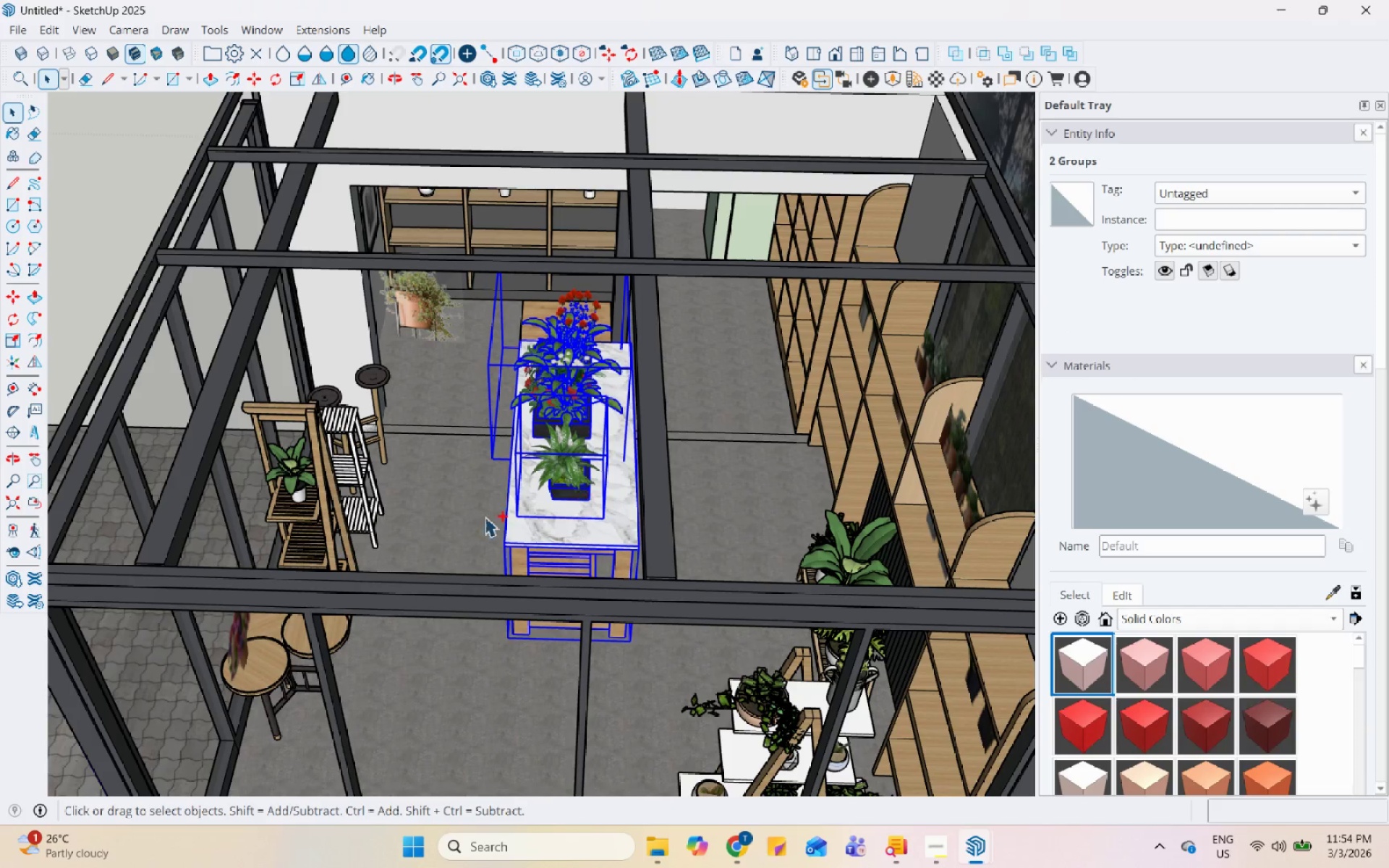 
scroll: coordinate [548, 393], scroll_direction: up, amount: 6.0
 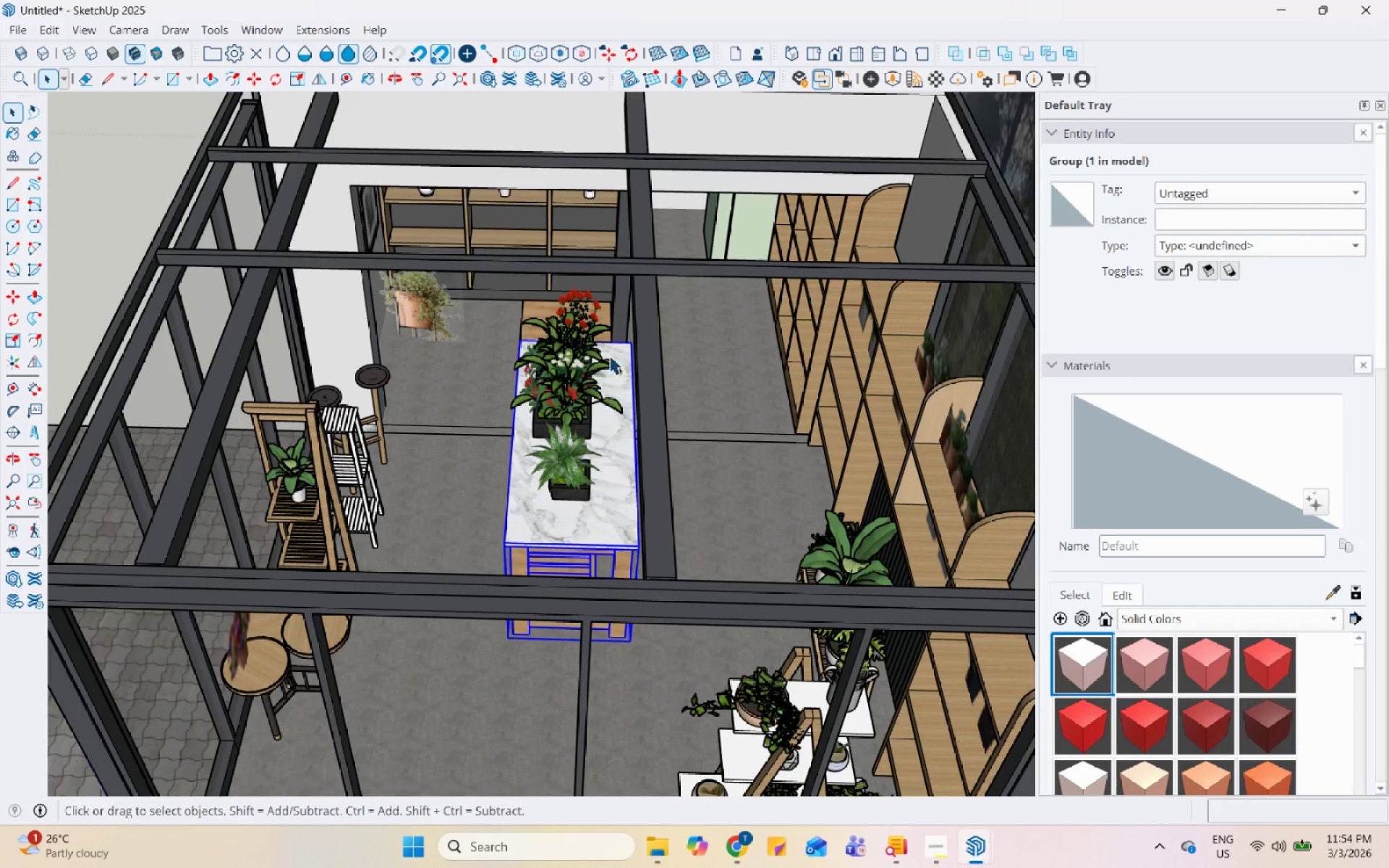 
left_click([330, 490])
 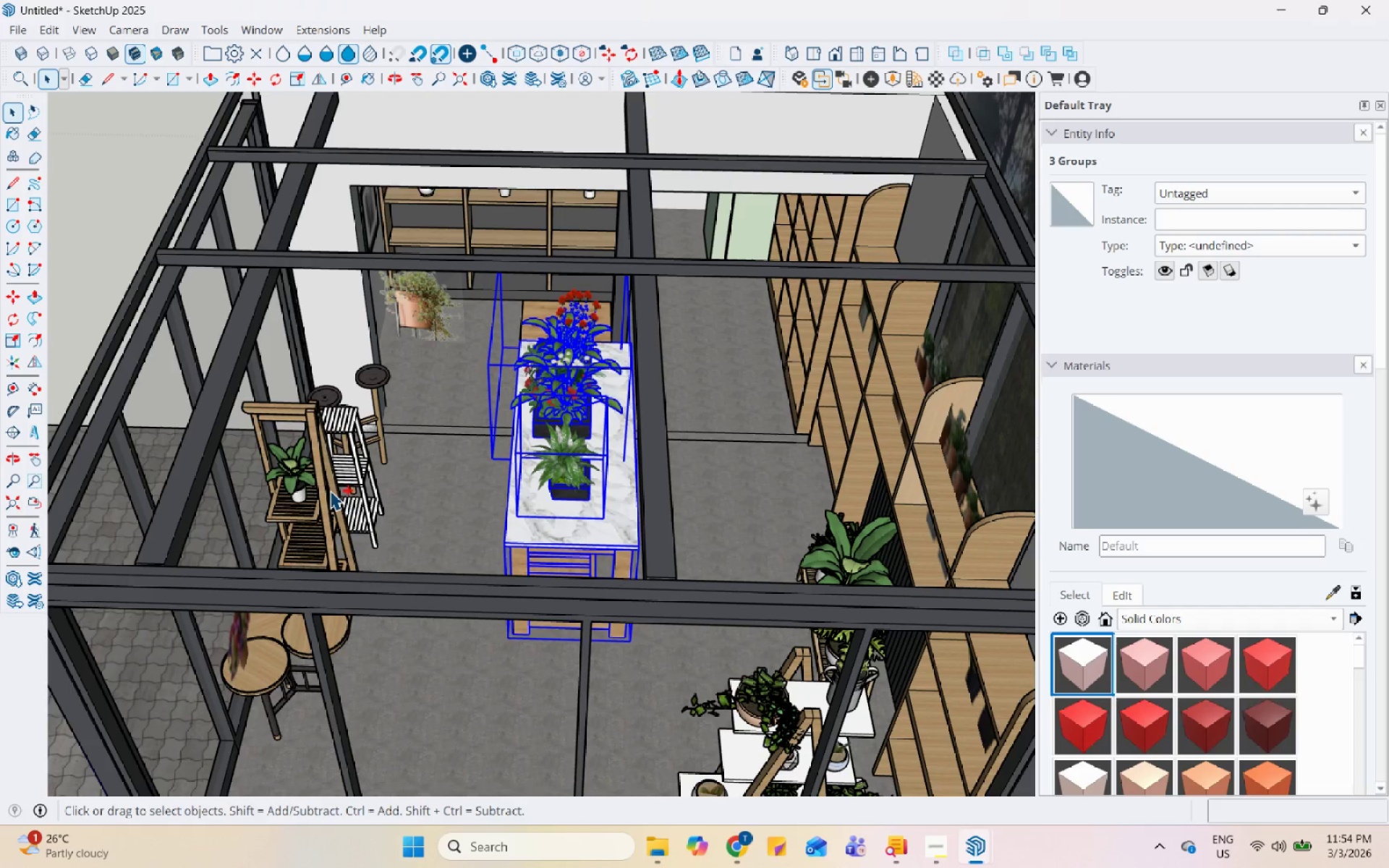 
hold_key(key=ControlLeft, duration=1.52)
left_click([303, 475])
 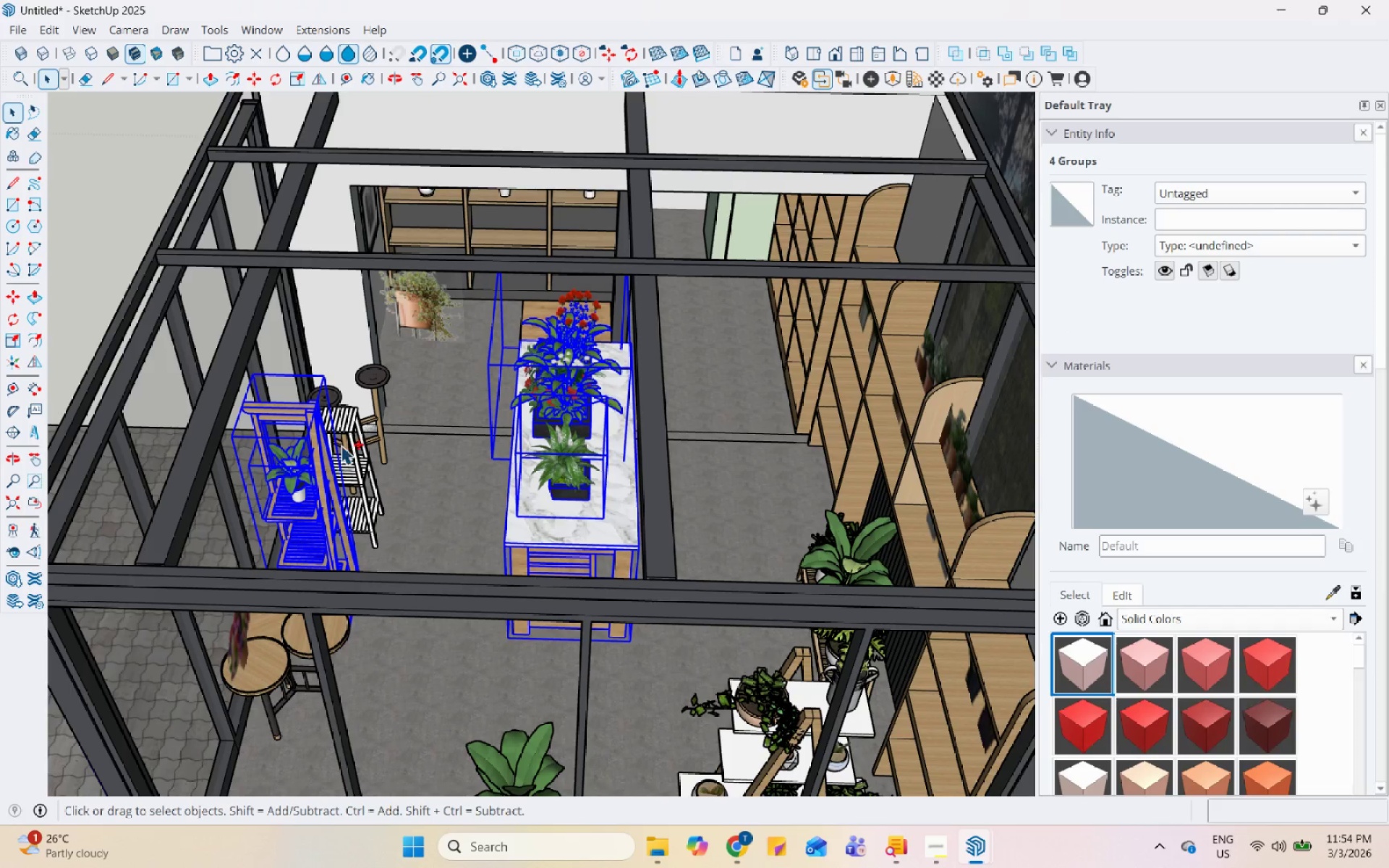 
double_click([347, 439])
 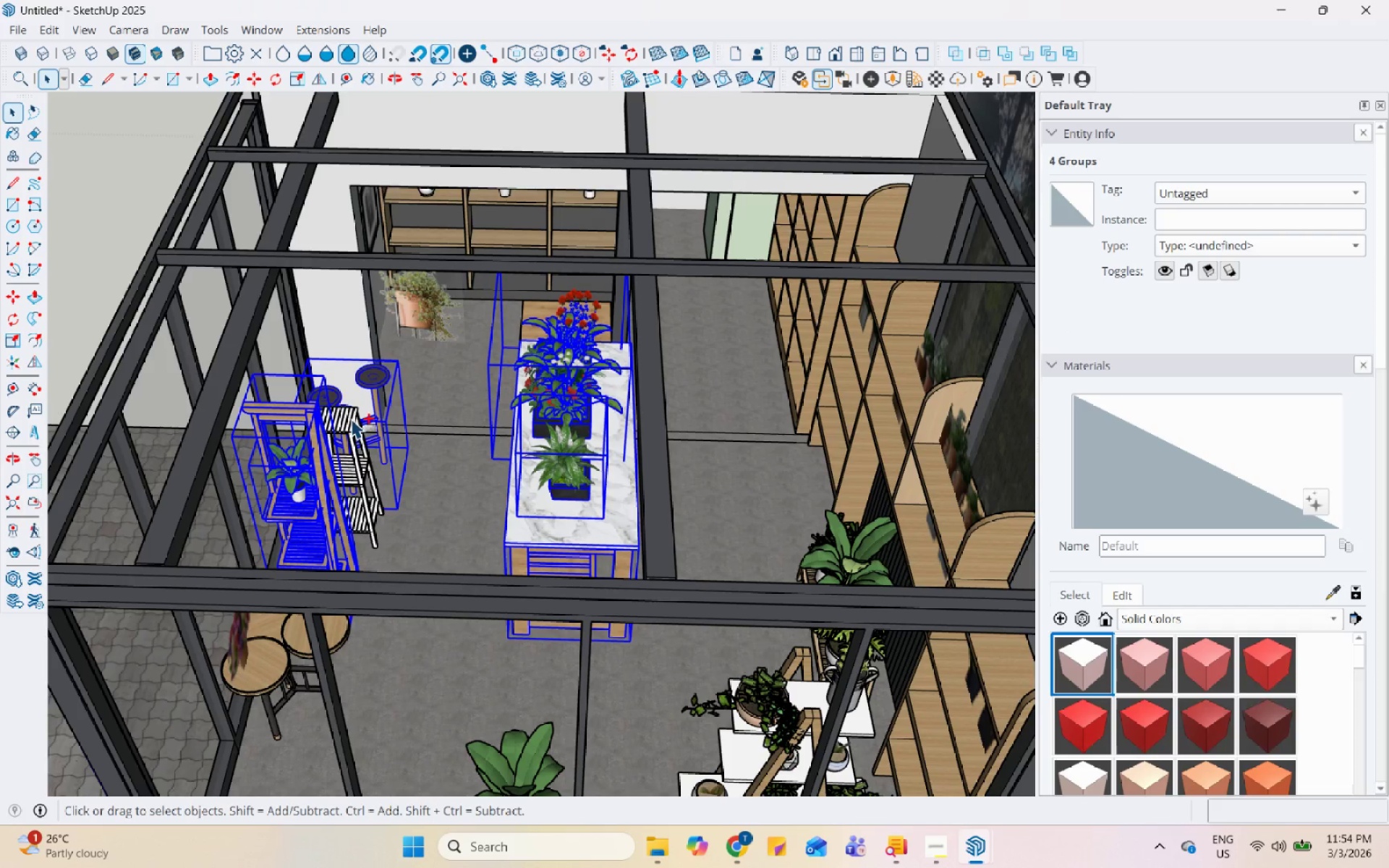 
hold_key(key=ControlLeft, duration=0.5)
 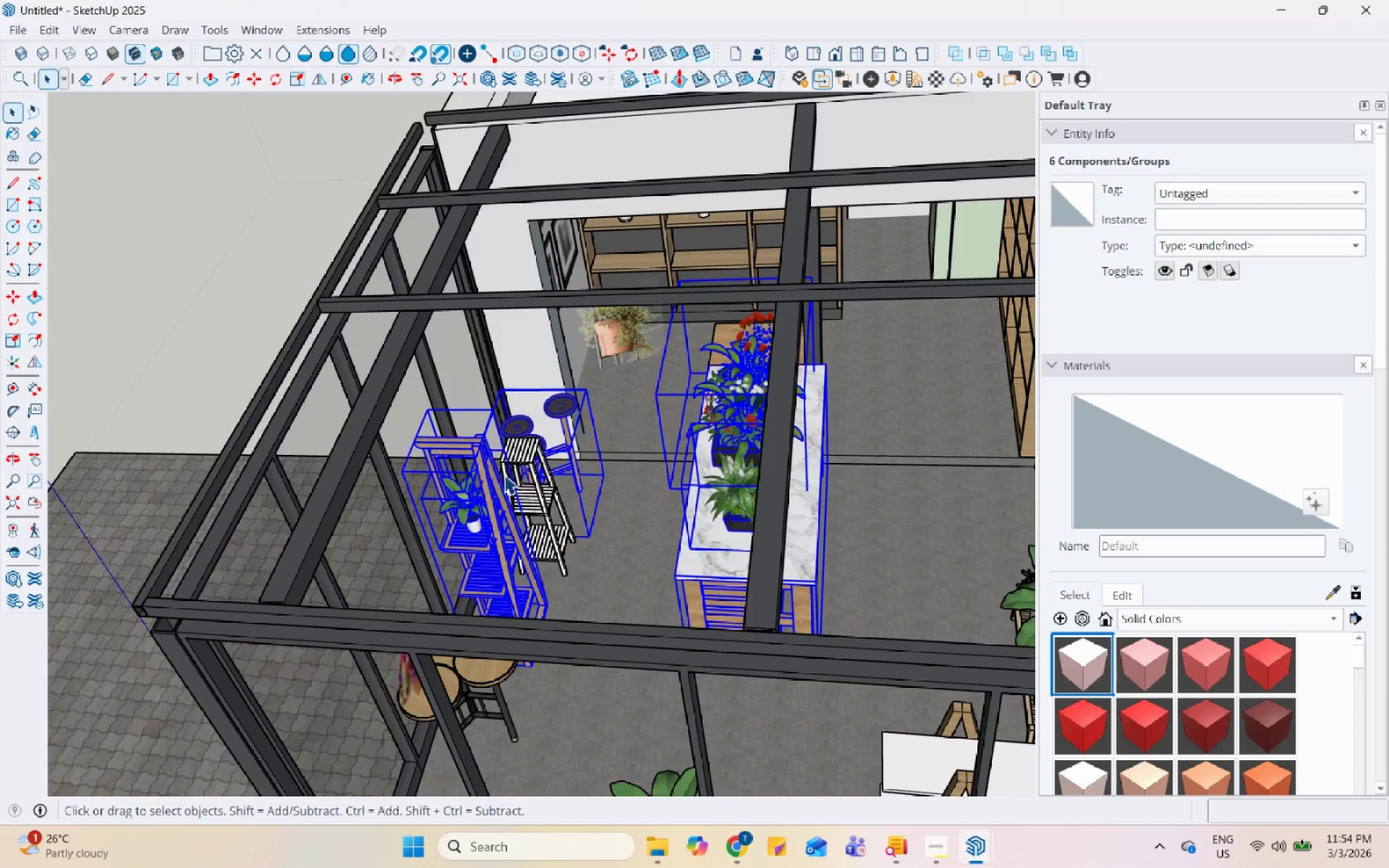 
hold_key(key=ControlLeft, duration=0.39)
left_click([530, 448])
 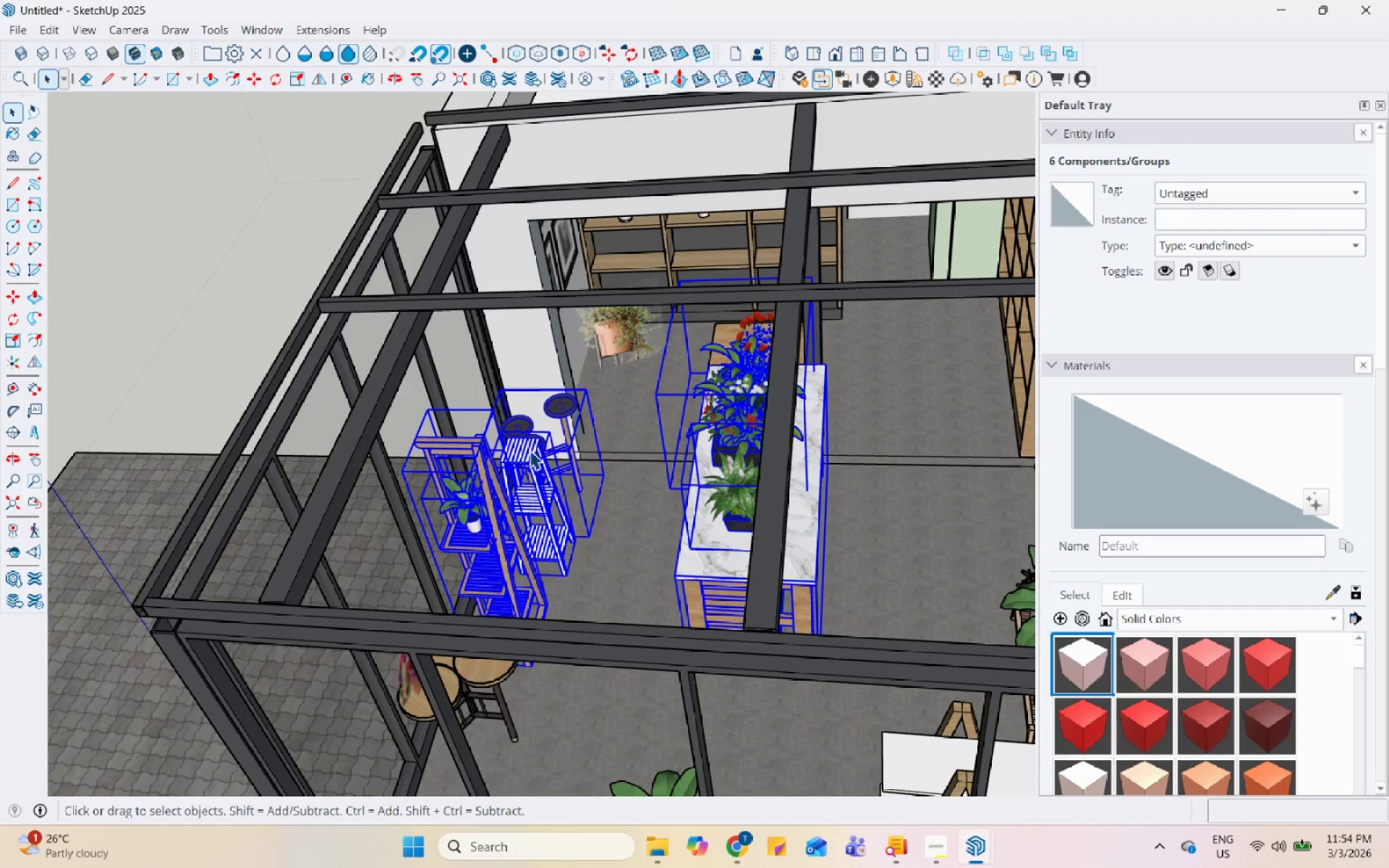 
hold_key(key=ControlLeft, duration=0.34)
left_click([396, 729])
 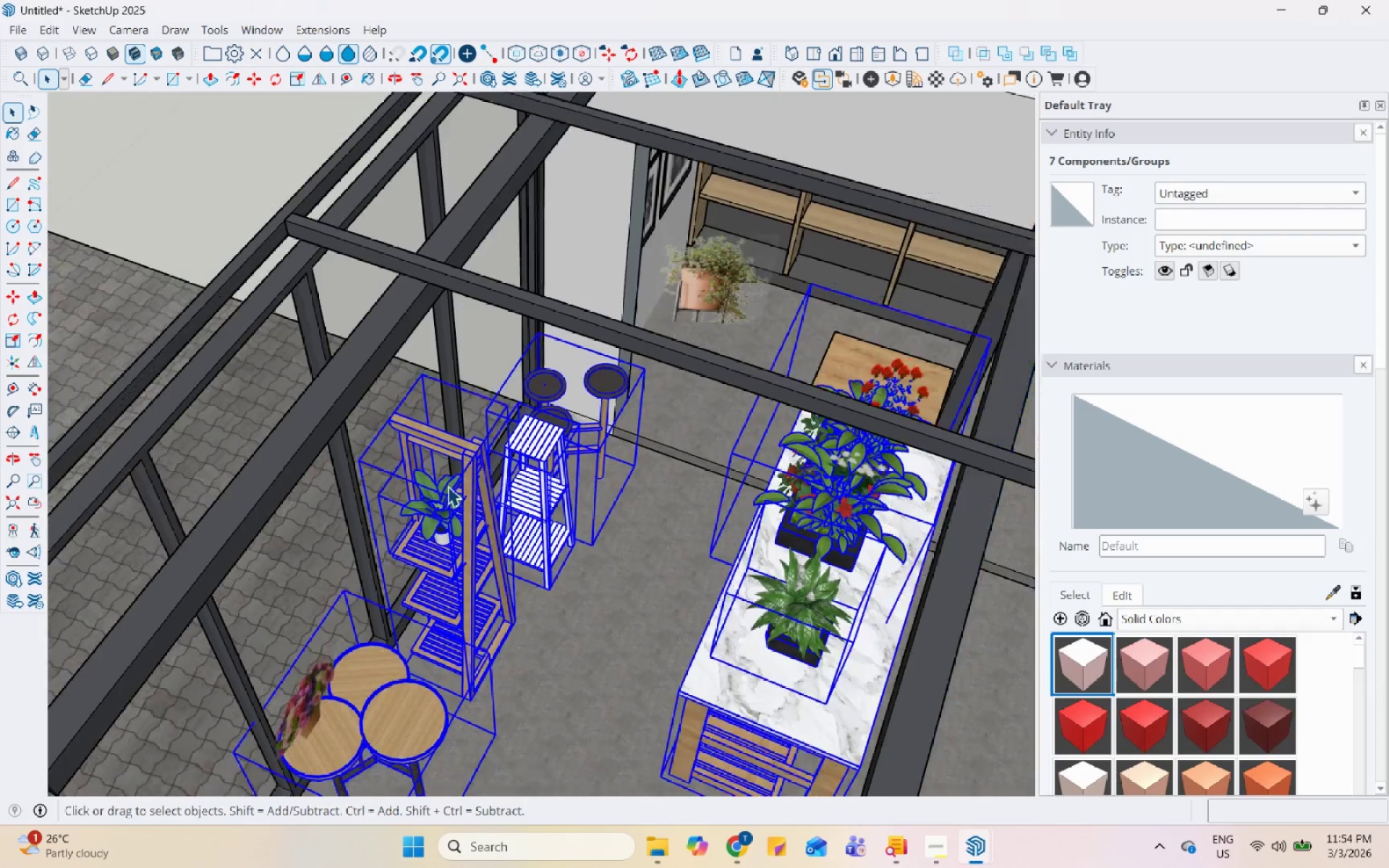 
scroll: coordinate [373, 786], scroll_direction: up, amount: 4.0
 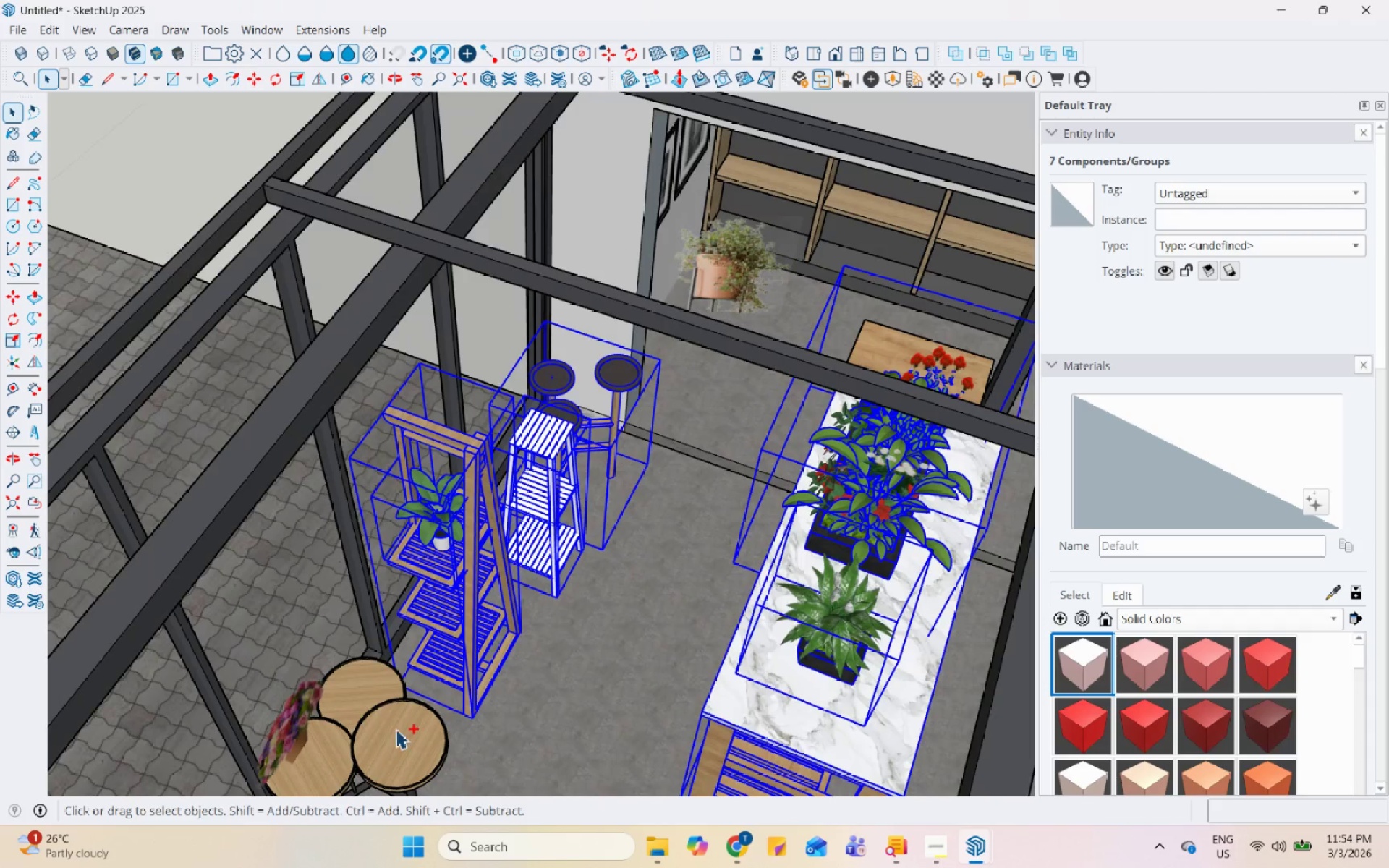 
scroll: coordinate [370, 614], scroll_direction: down, amount: 6.0
 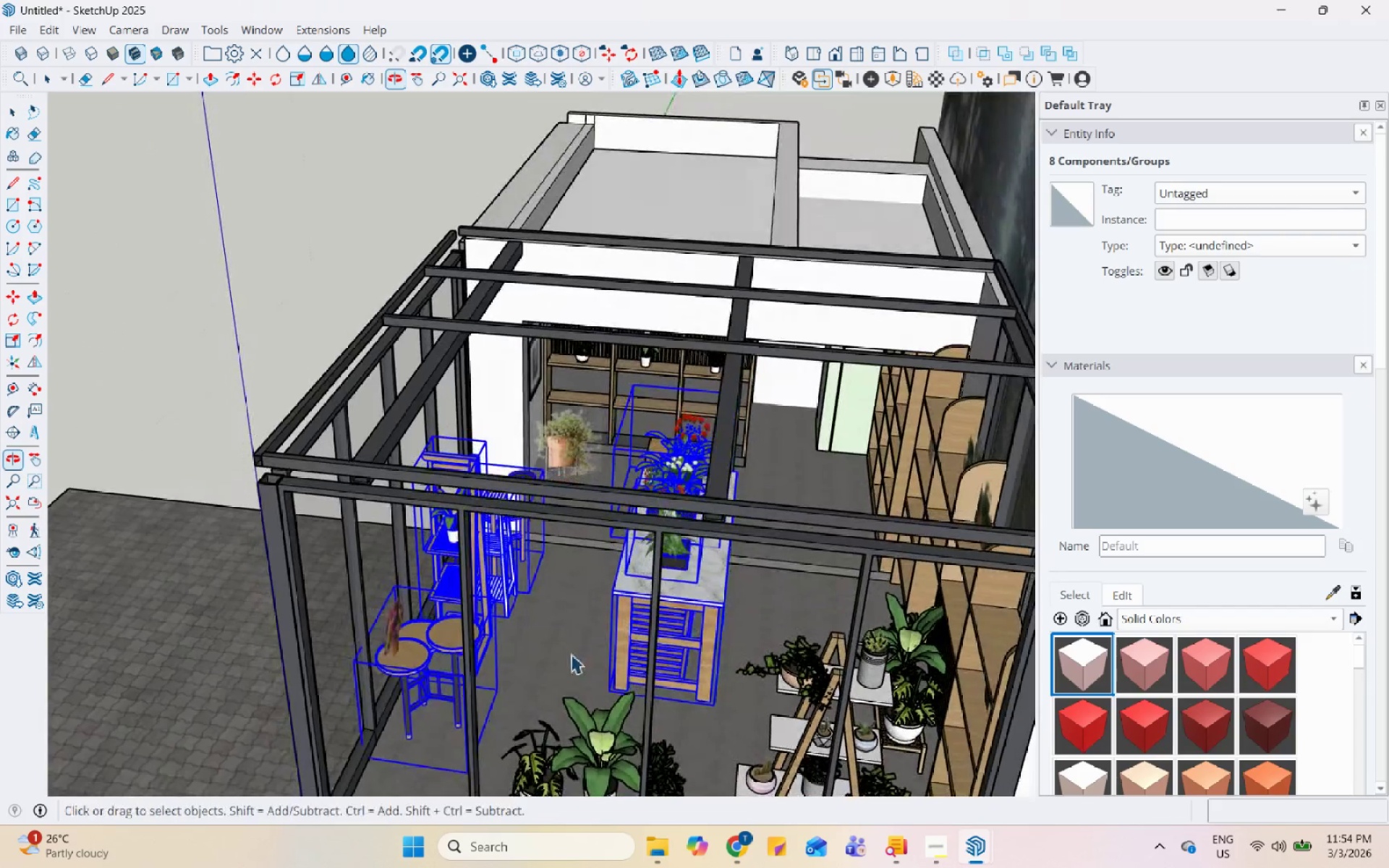 
key(Control+ControlLeft)
 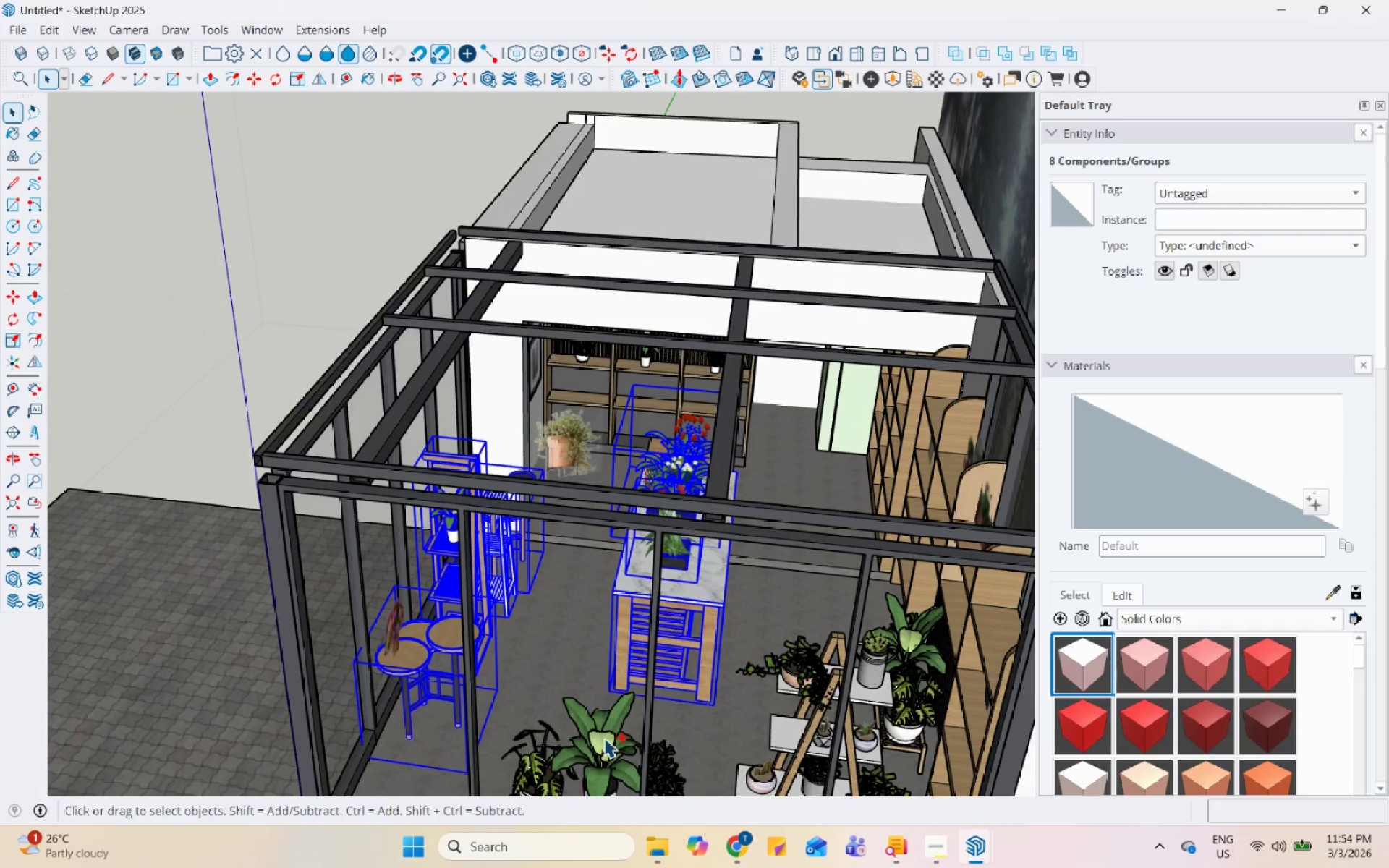 
left_click([604, 738])
 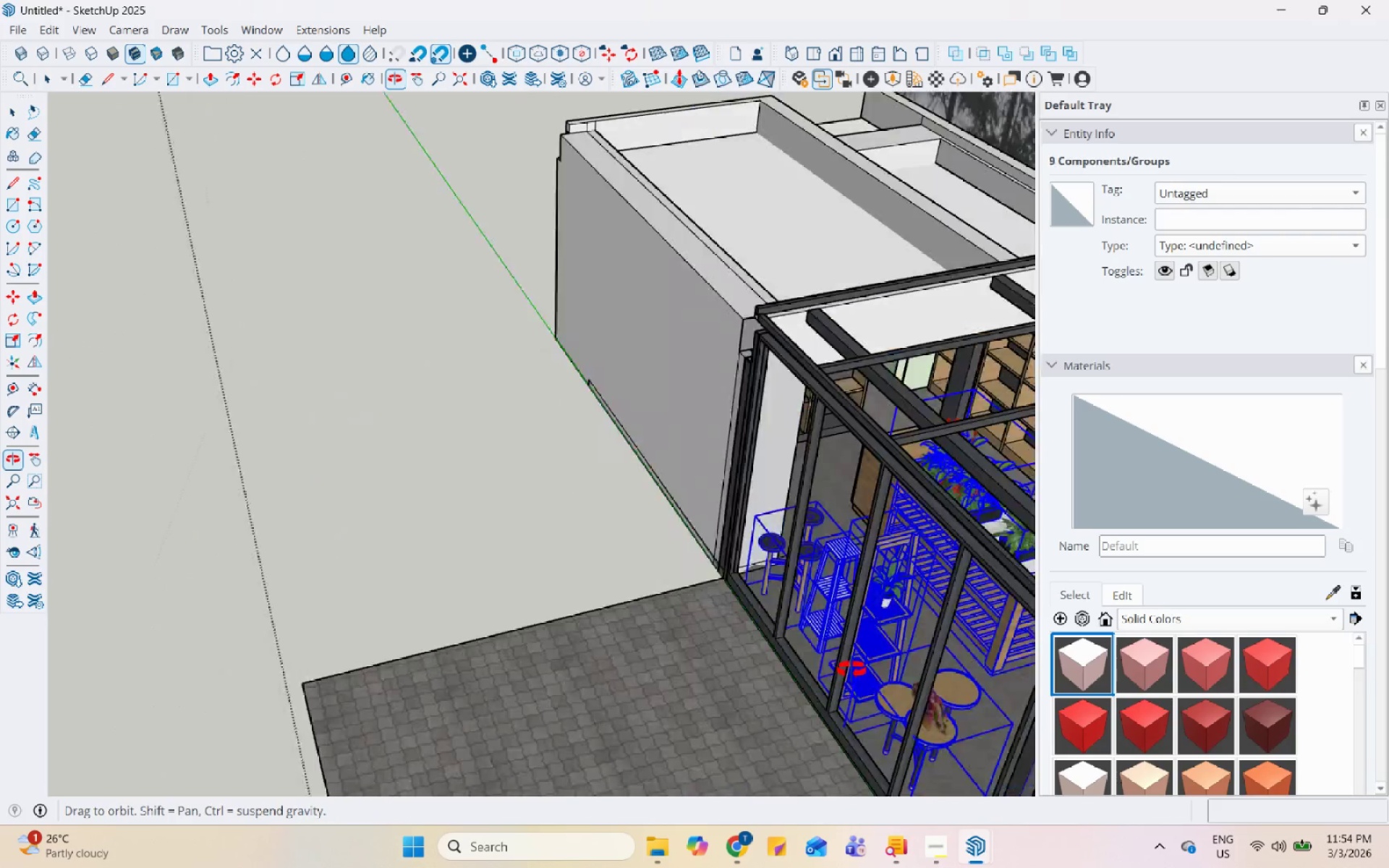 
scroll: coordinate [627, 487], scroll_direction: down, amount: 2.0
 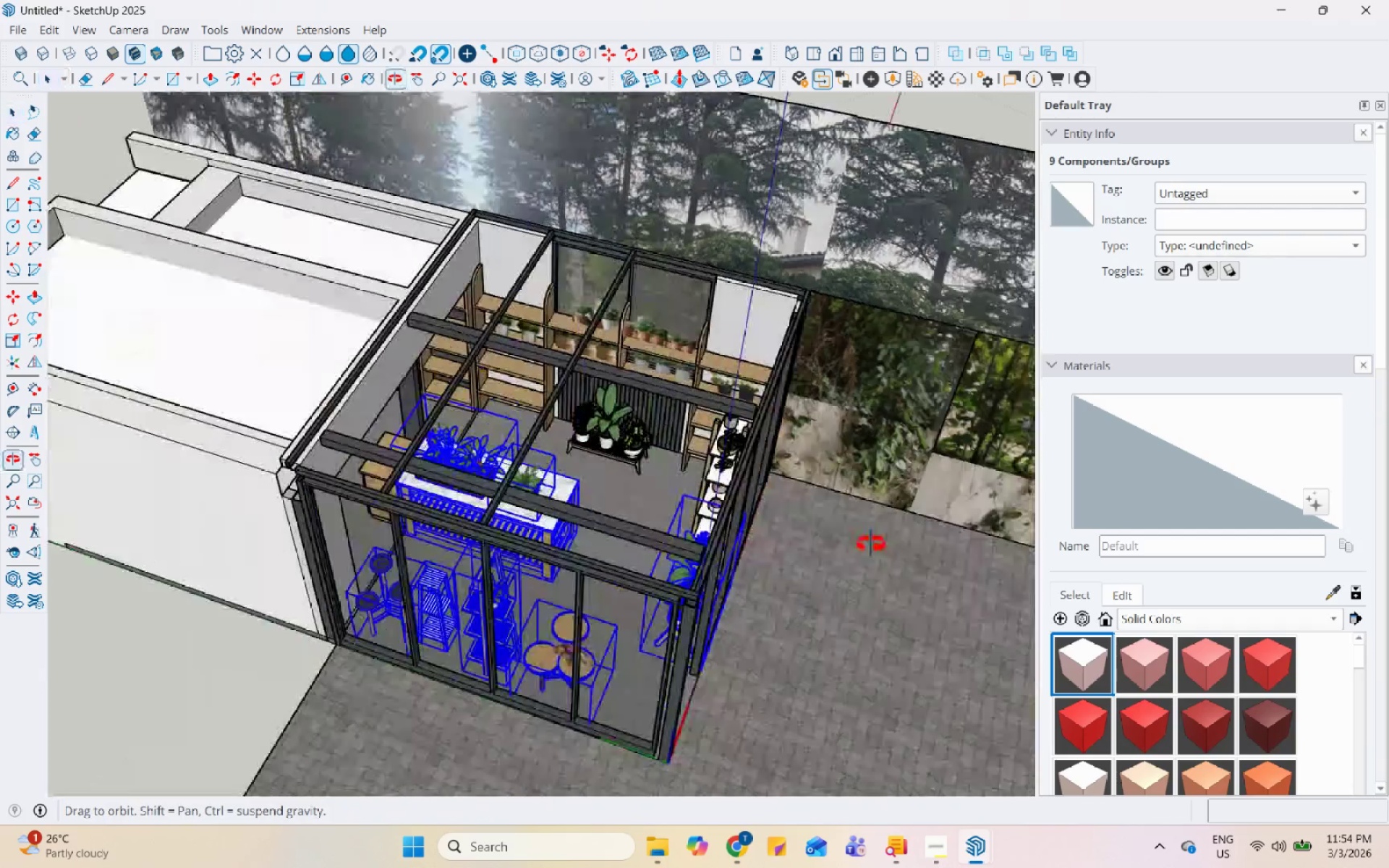 
hold_key(key=ControlLeft, duration=1.5)
left_click([680, 320])
 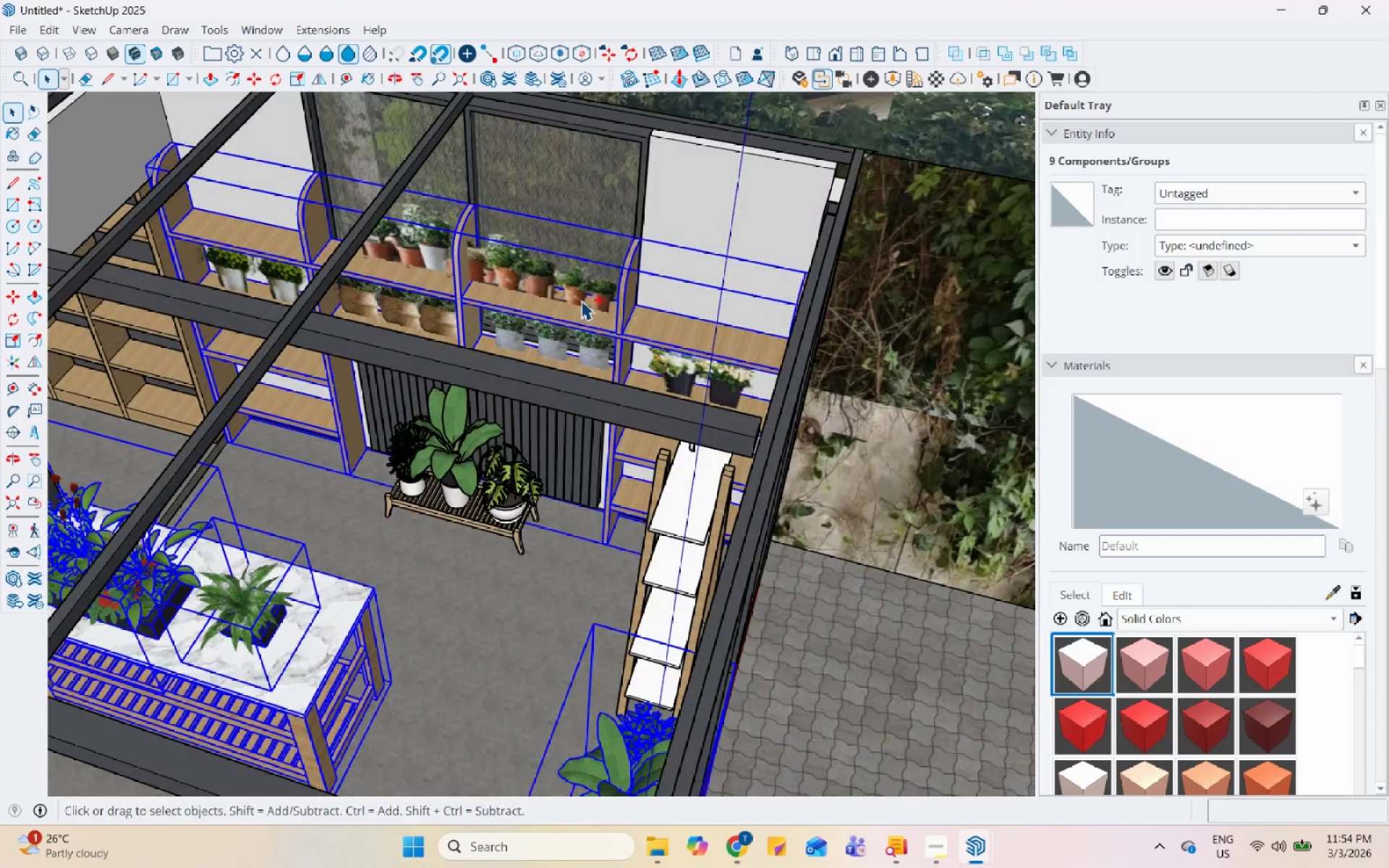 
scroll: coordinate [708, 346], scroll_direction: up, amount: 8.0
 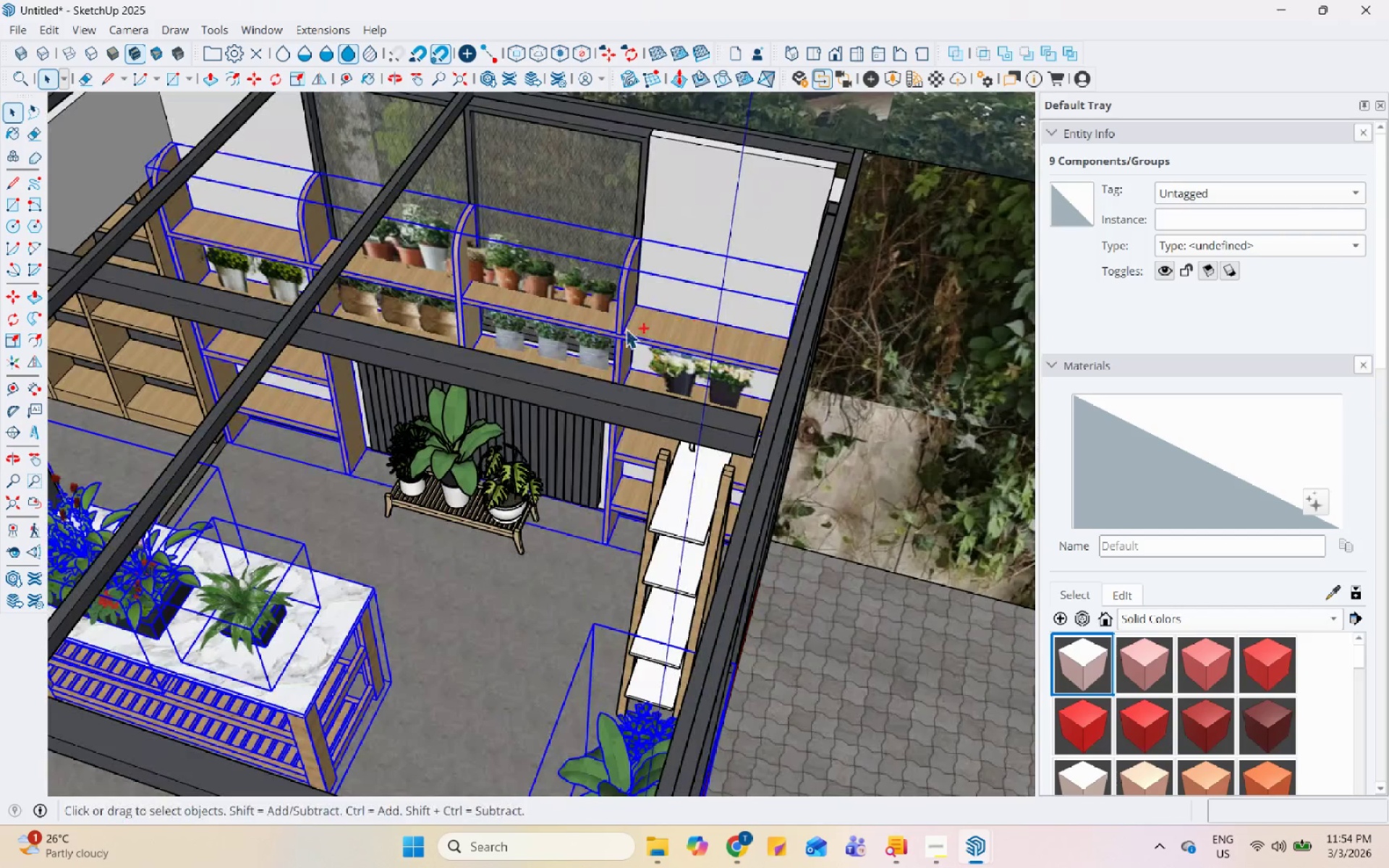 
left_click([578, 297])
 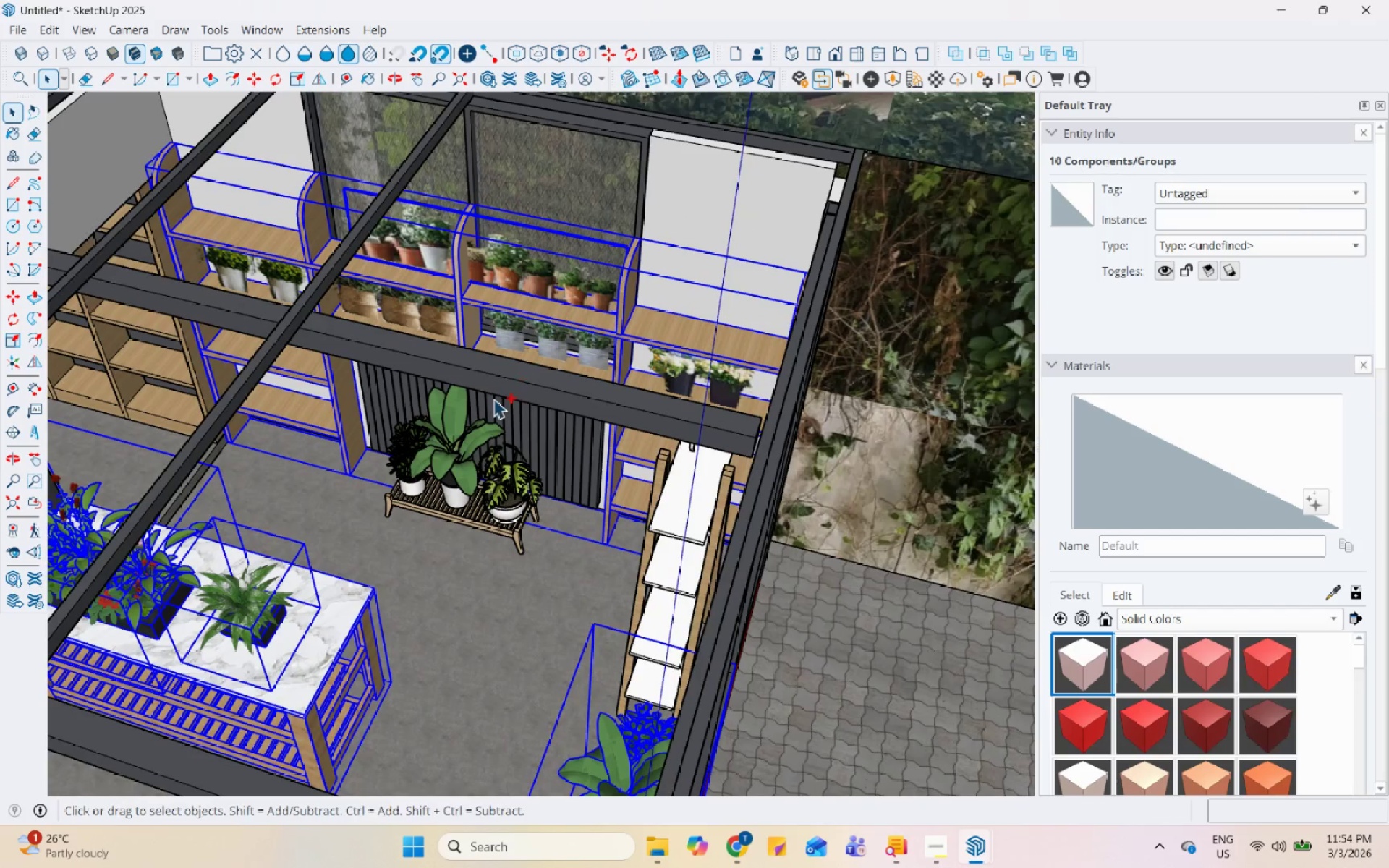 
hold_key(key=ControlLeft, duration=2.83)
hold_key(key=ShiftLeft, duration=0.52)
left_click([526, 278])
 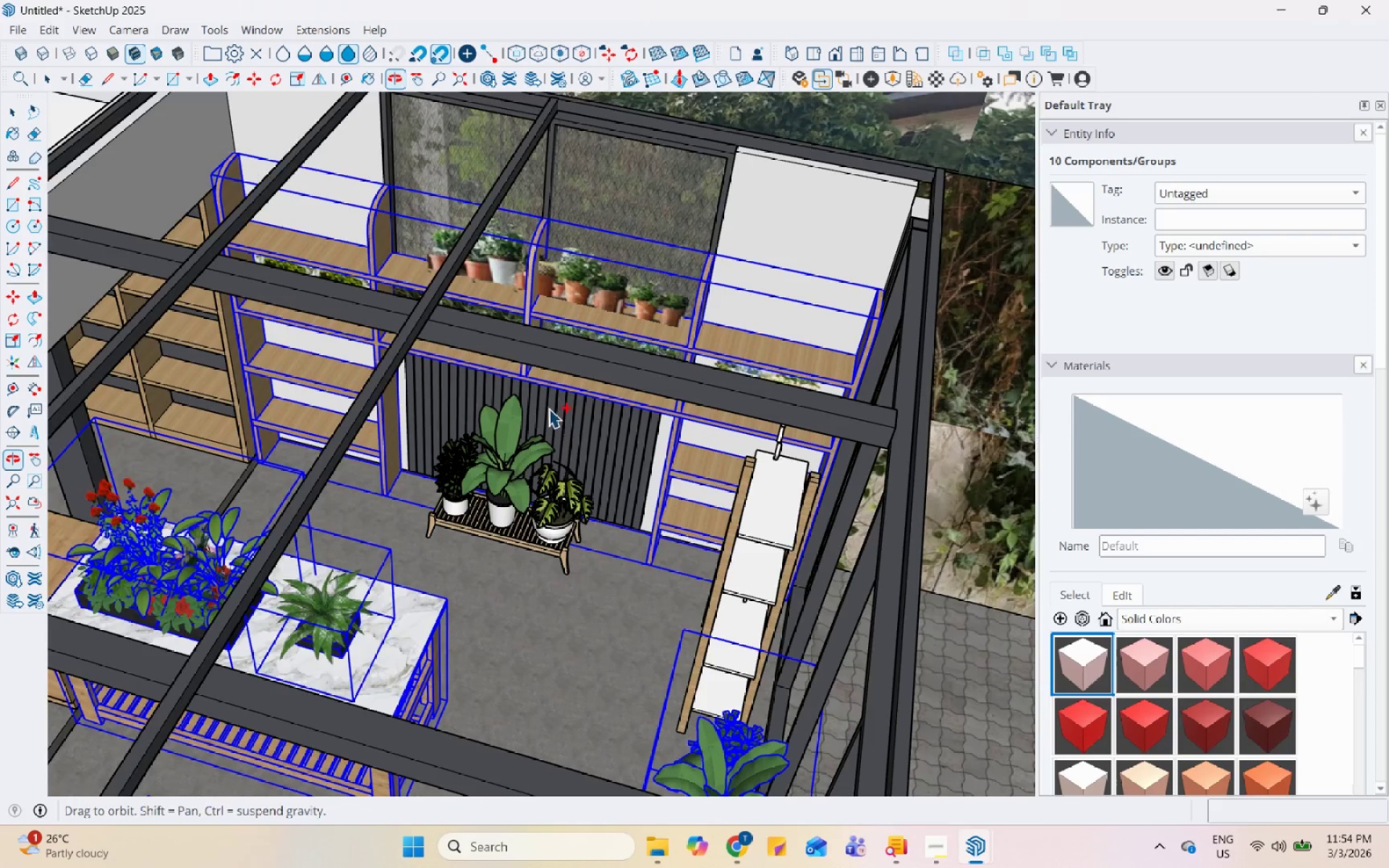 
left_click([509, 480])
 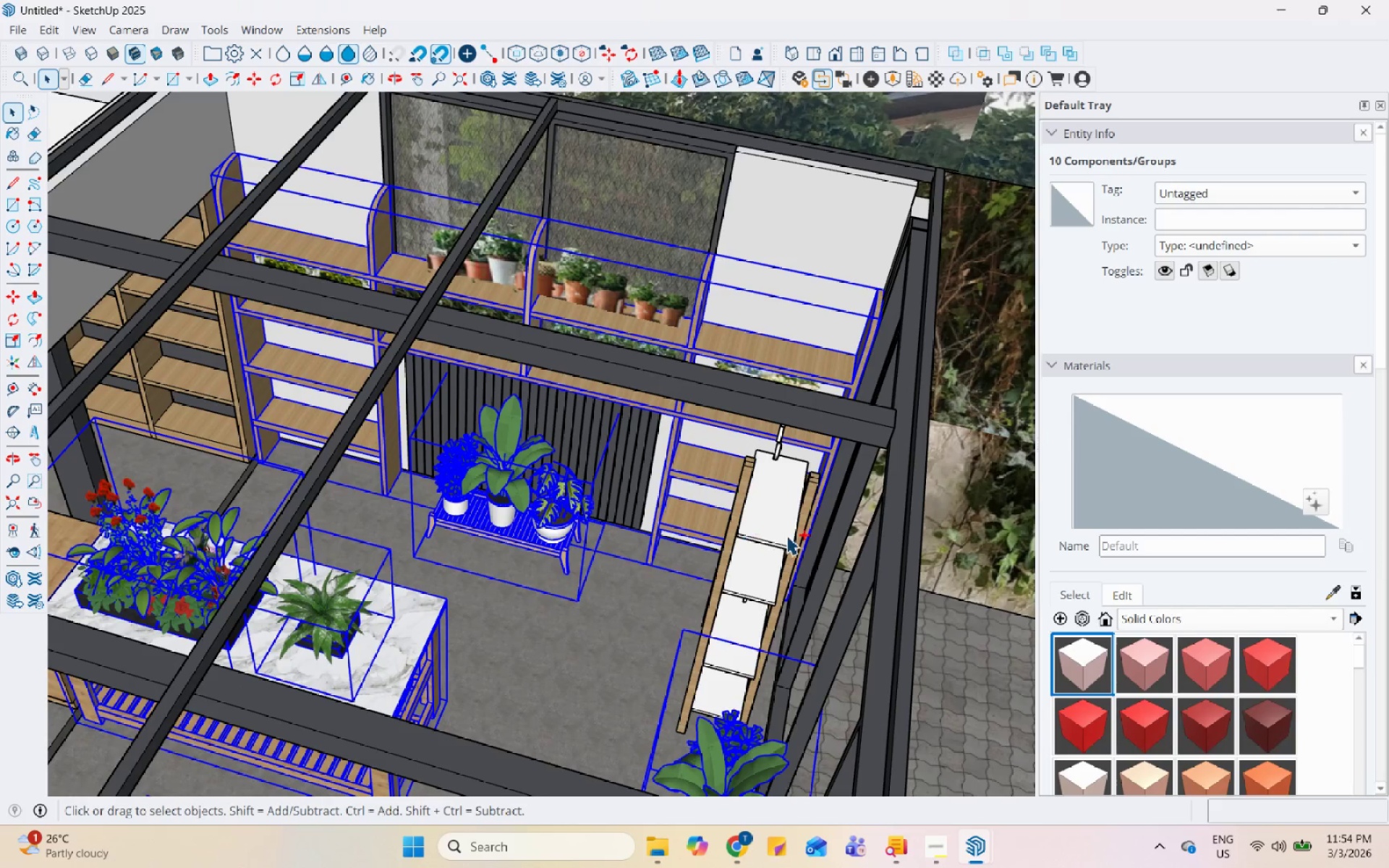 
left_click([776, 529])
 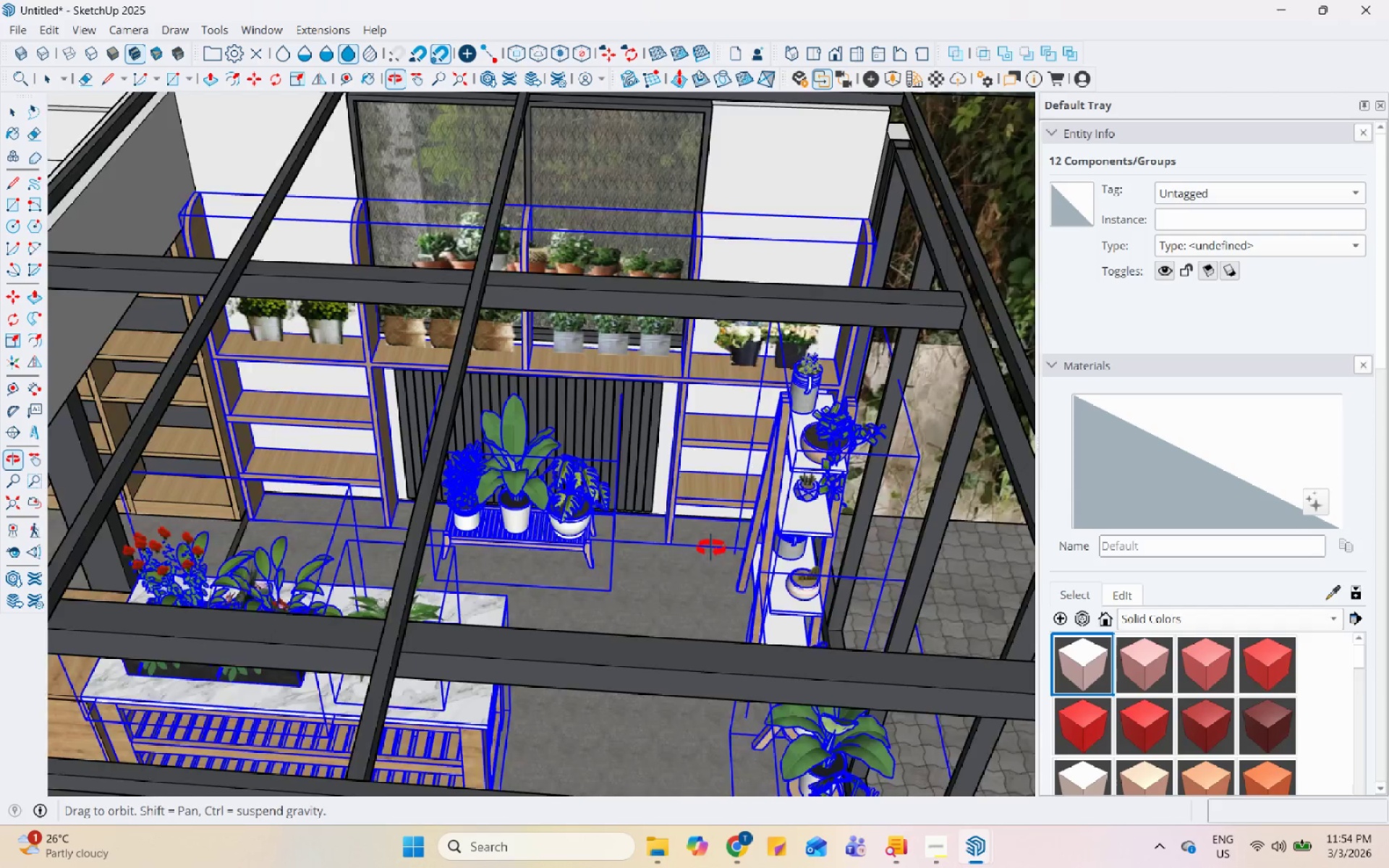 
scroll: coordinate [740, 528], scroll_direction: down, amount: 6.0
 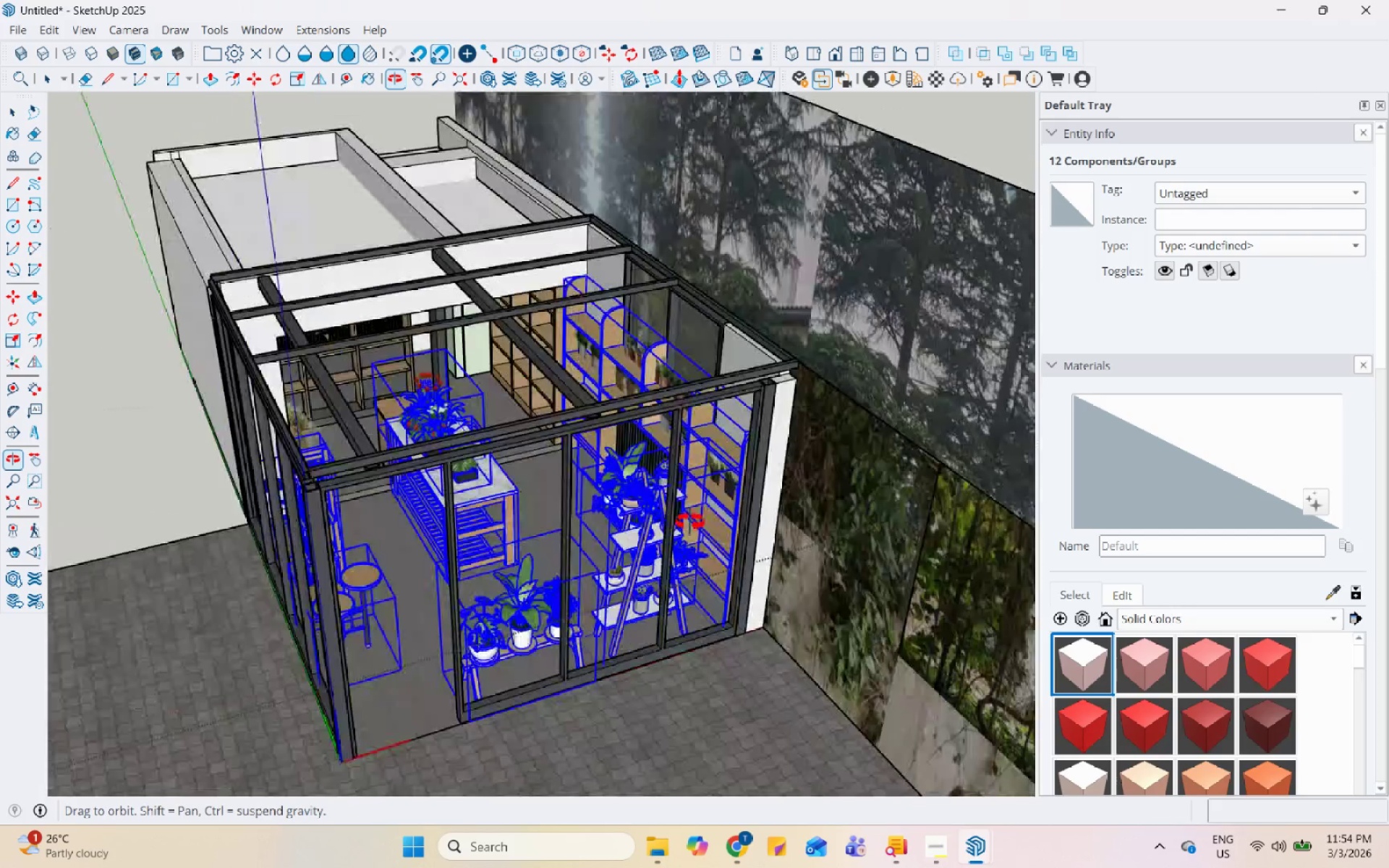 
scroll: coordinate [373, 389], scroll_direction: up, amount: 12.0
 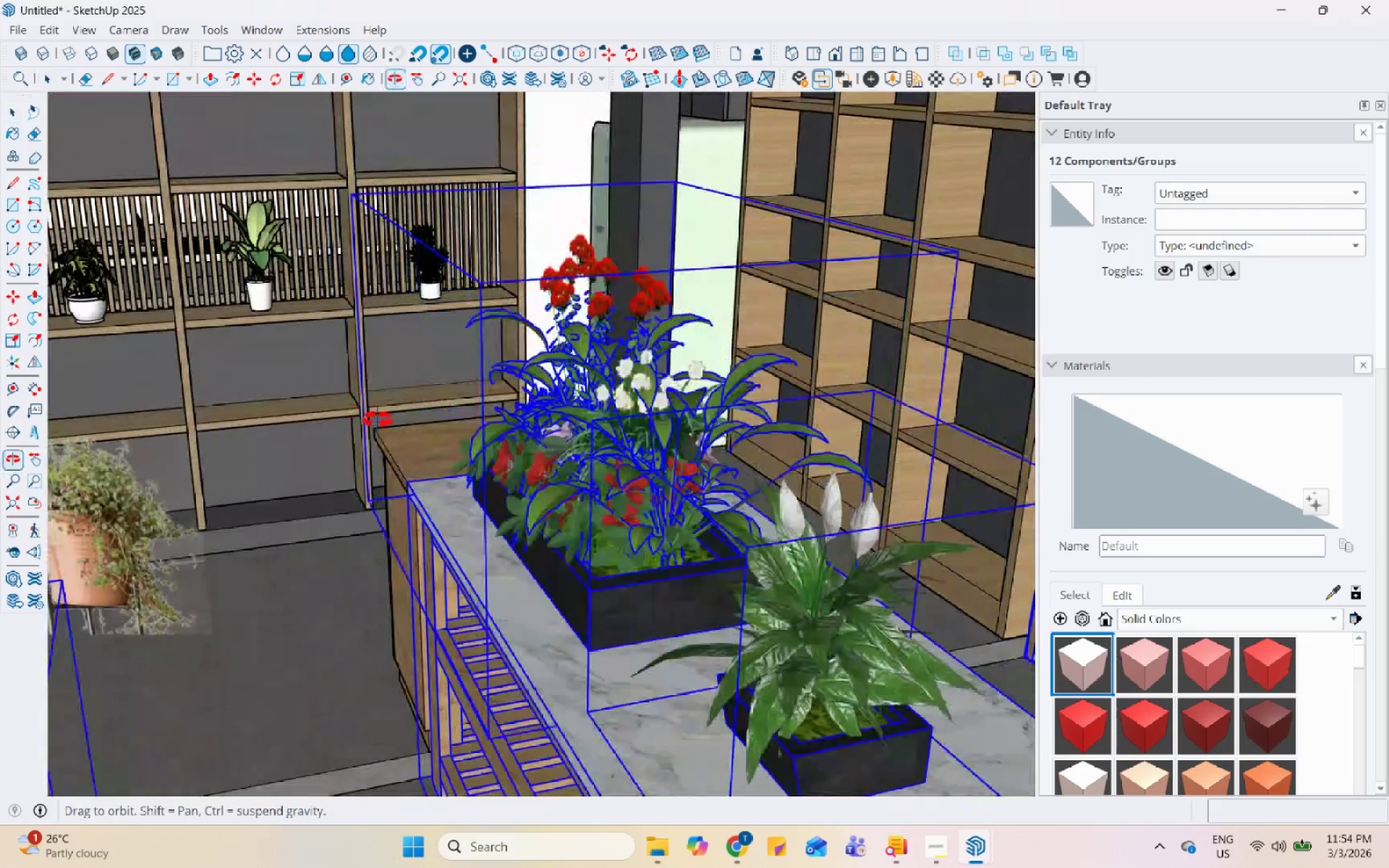 
hold_key(key=ControlLeft, duration=0.73)
left_click([360, 423])
 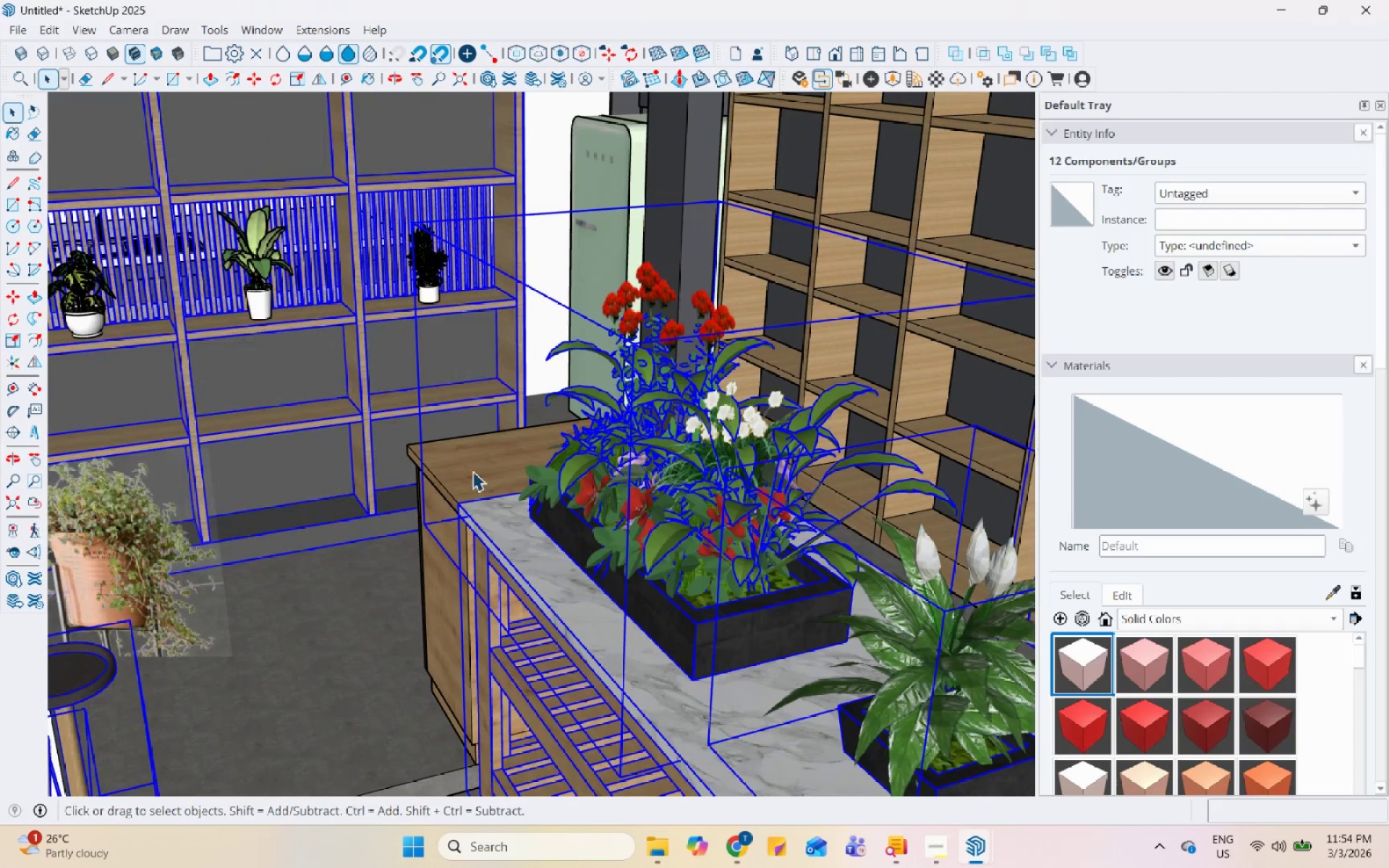 
hold_key(key=ControlLeft, duration=1.5)
left_click([320, 340])
 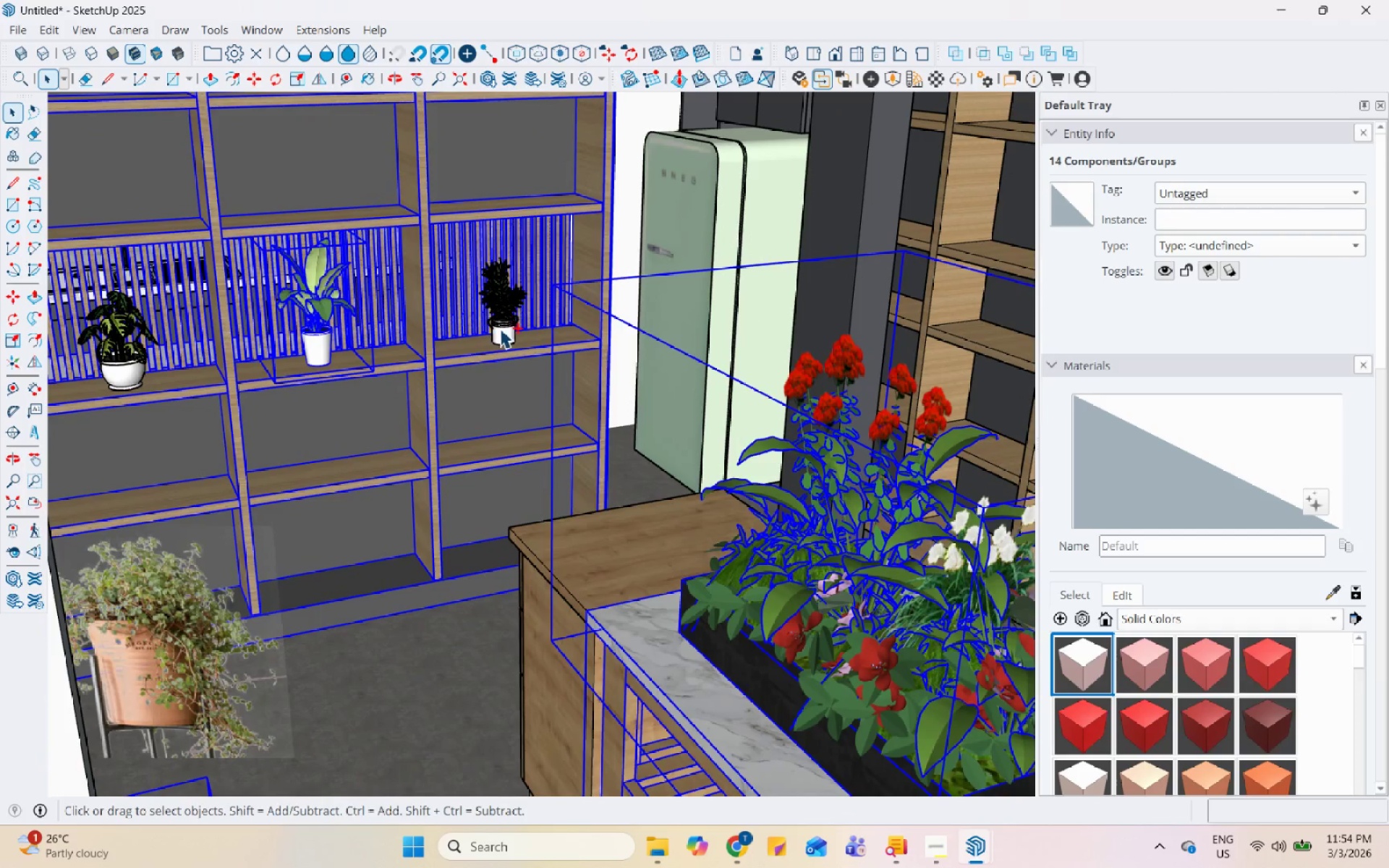 
scroll: coordinate [307, 348], scroll_direction: none, amount: 0.0
 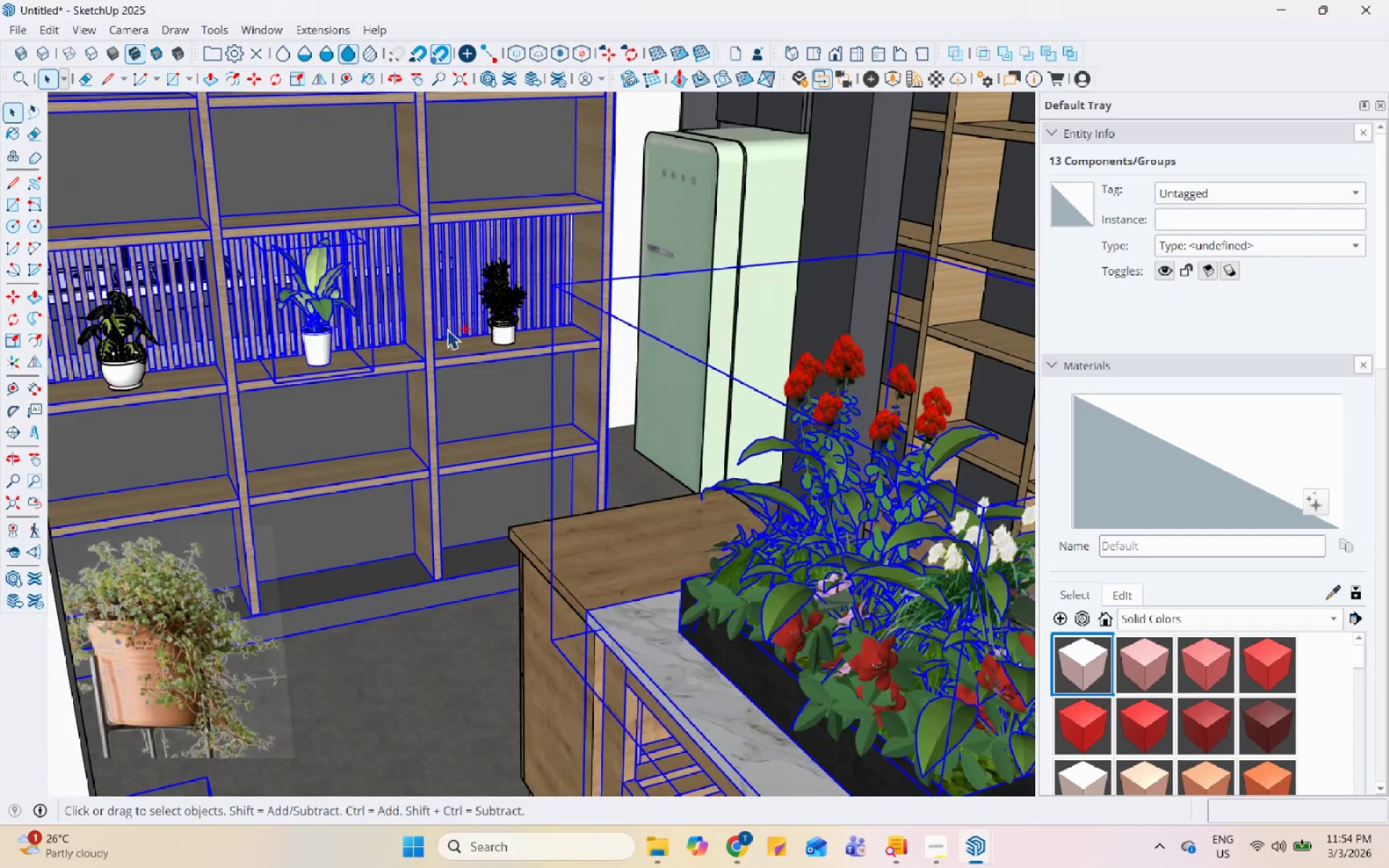 
left_click([500, 328])
 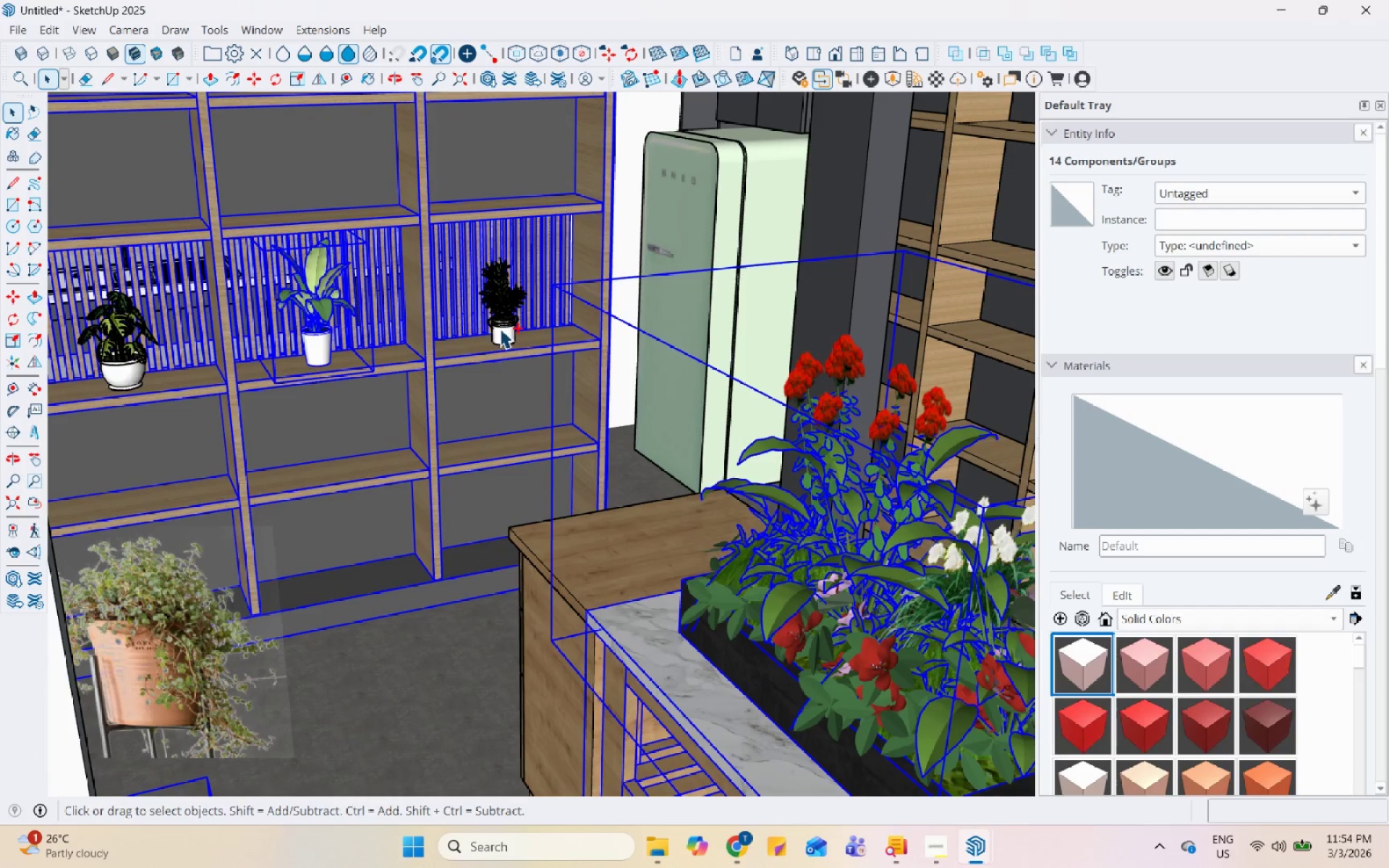 
hold_key(key=ControlLeft, duration=0.98)
left_click([126, 364])
 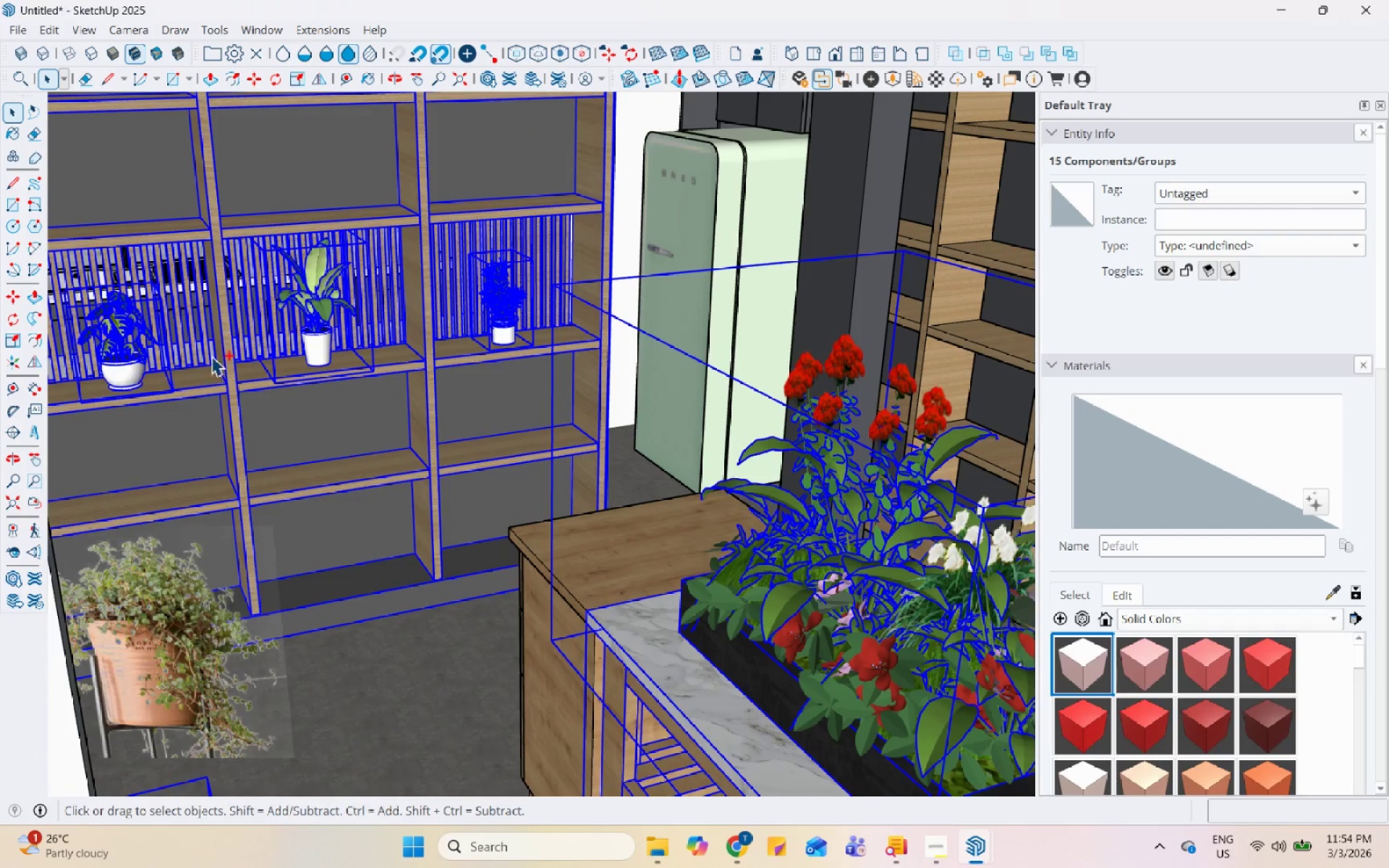 
scroll: coordinate [366, 395], scroll_direction: down, amount: 12.0
 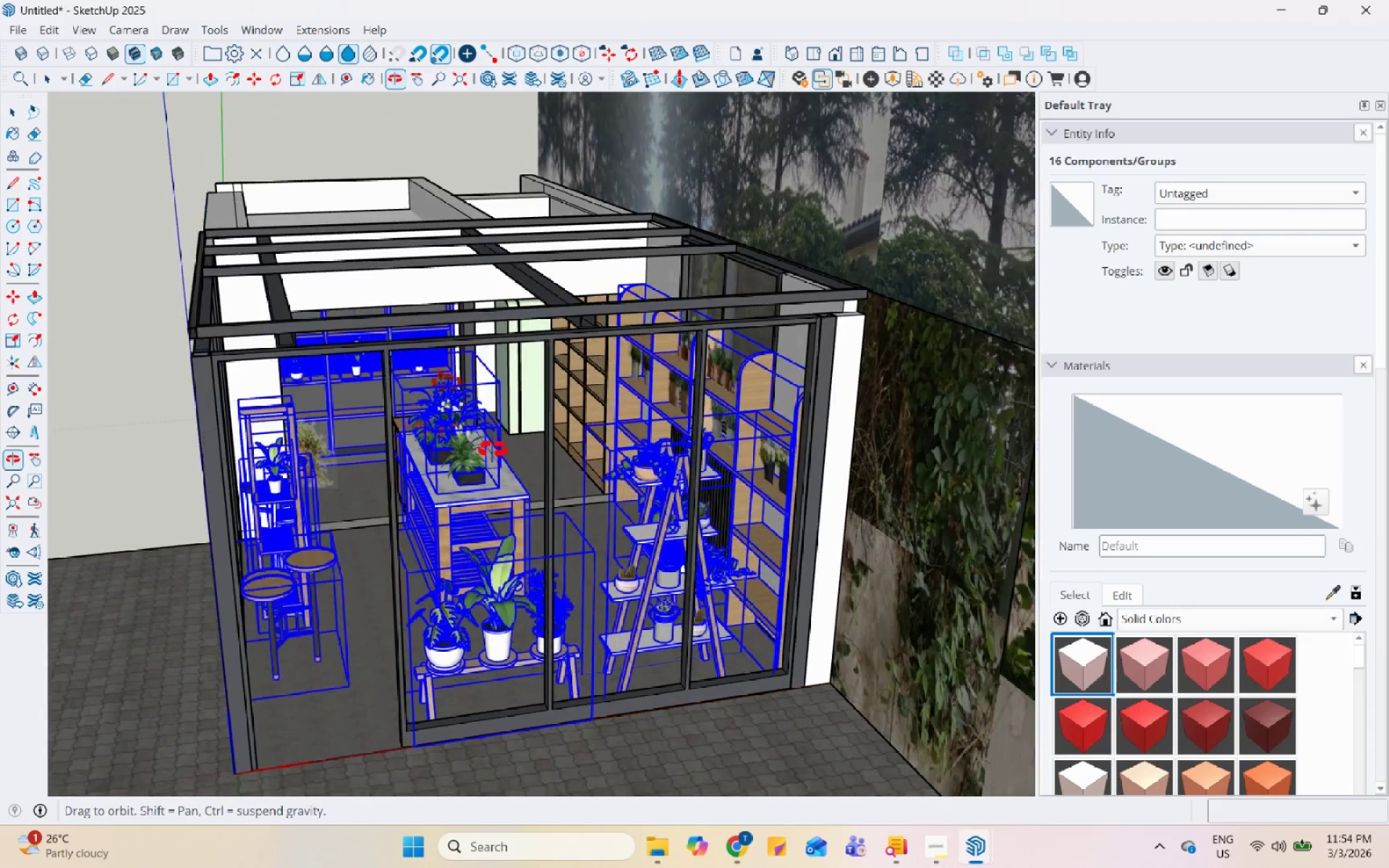 
key(Control+C)
 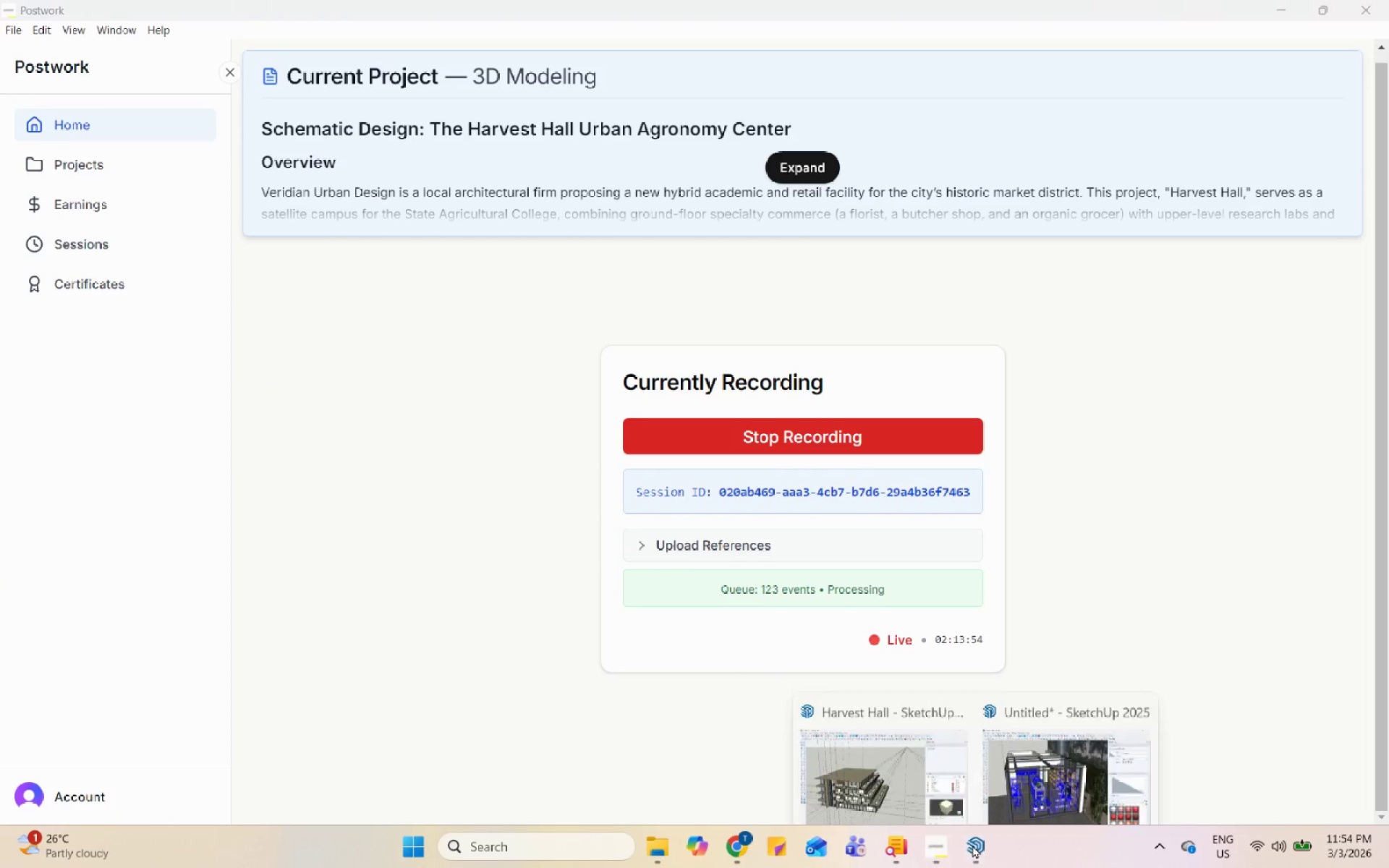 
scroll: coordinate [543, 607], scroll_direction: down, amount: 5.0
 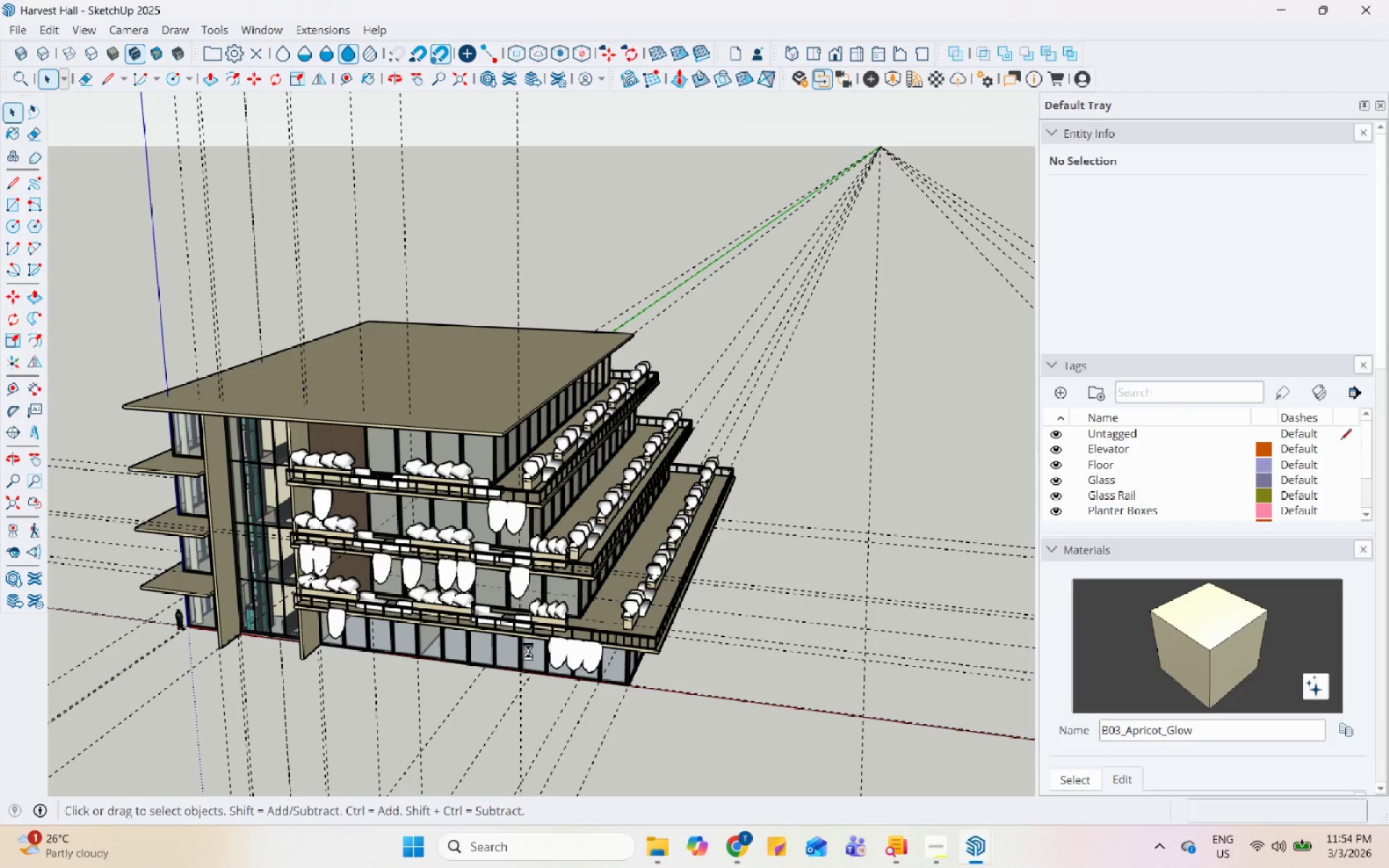 
key(Control+V)
 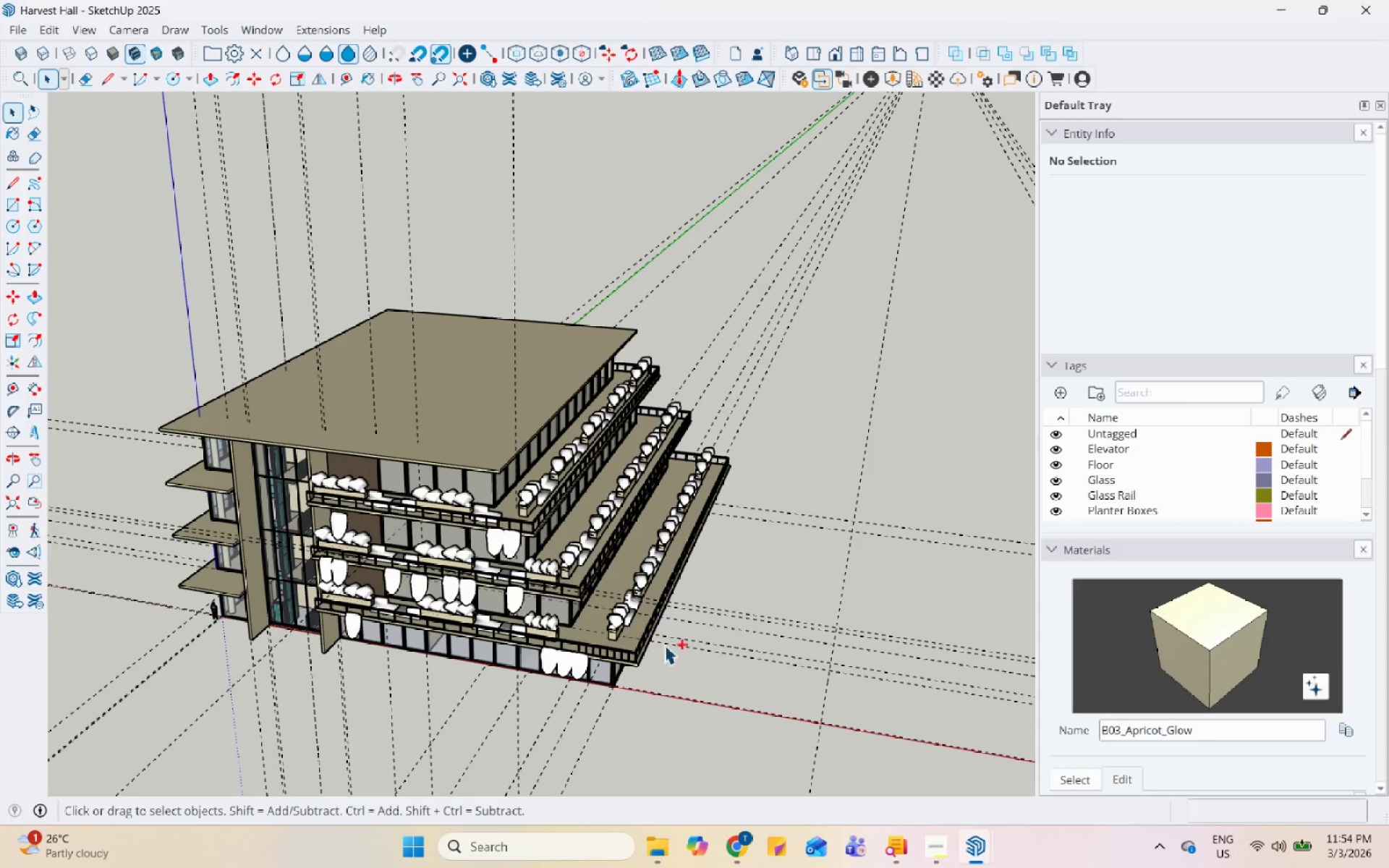 
scroll: coordinate [676, 659], scroll_direction: down, amount: 7.0
 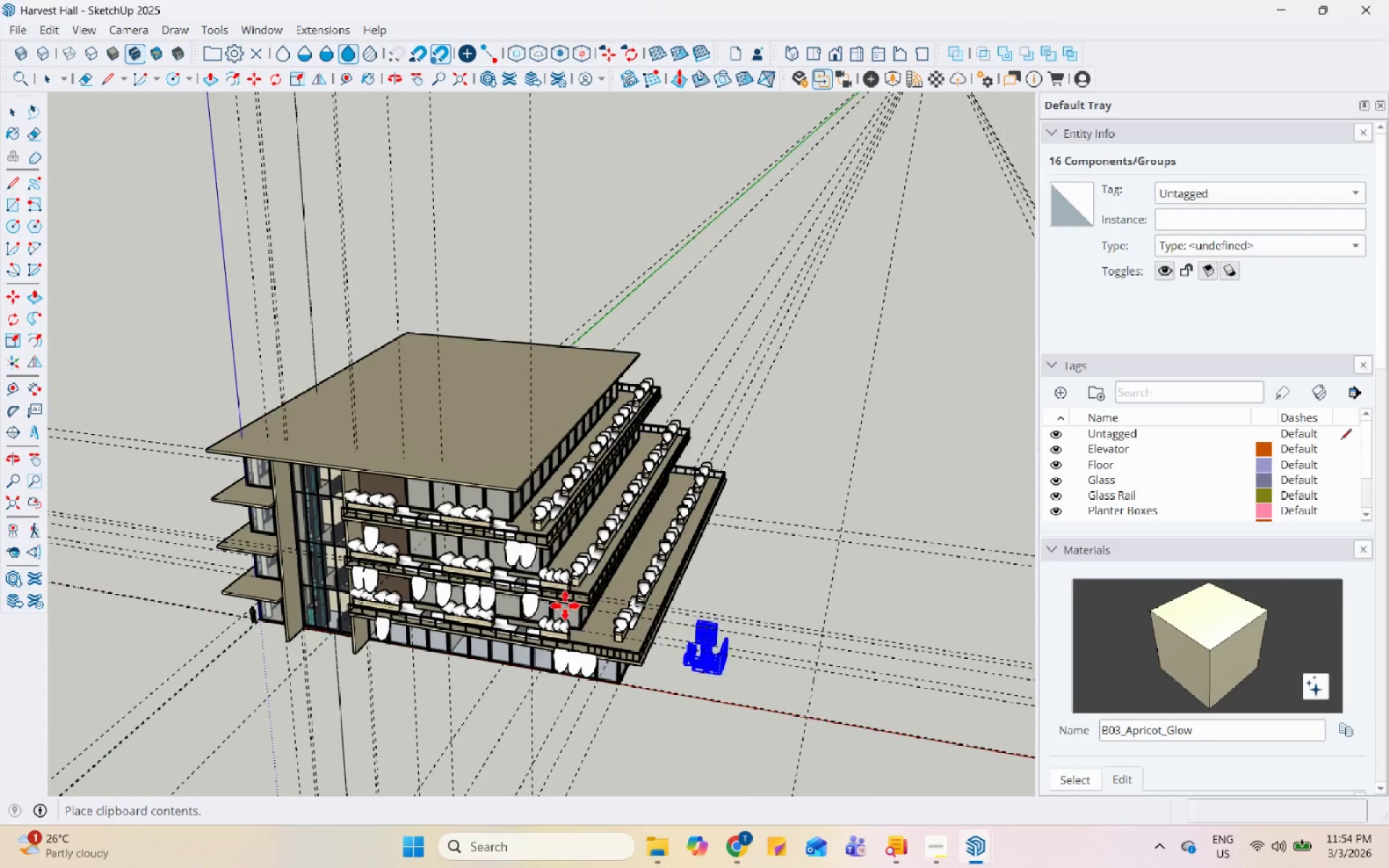 
left_click([615, 632])
 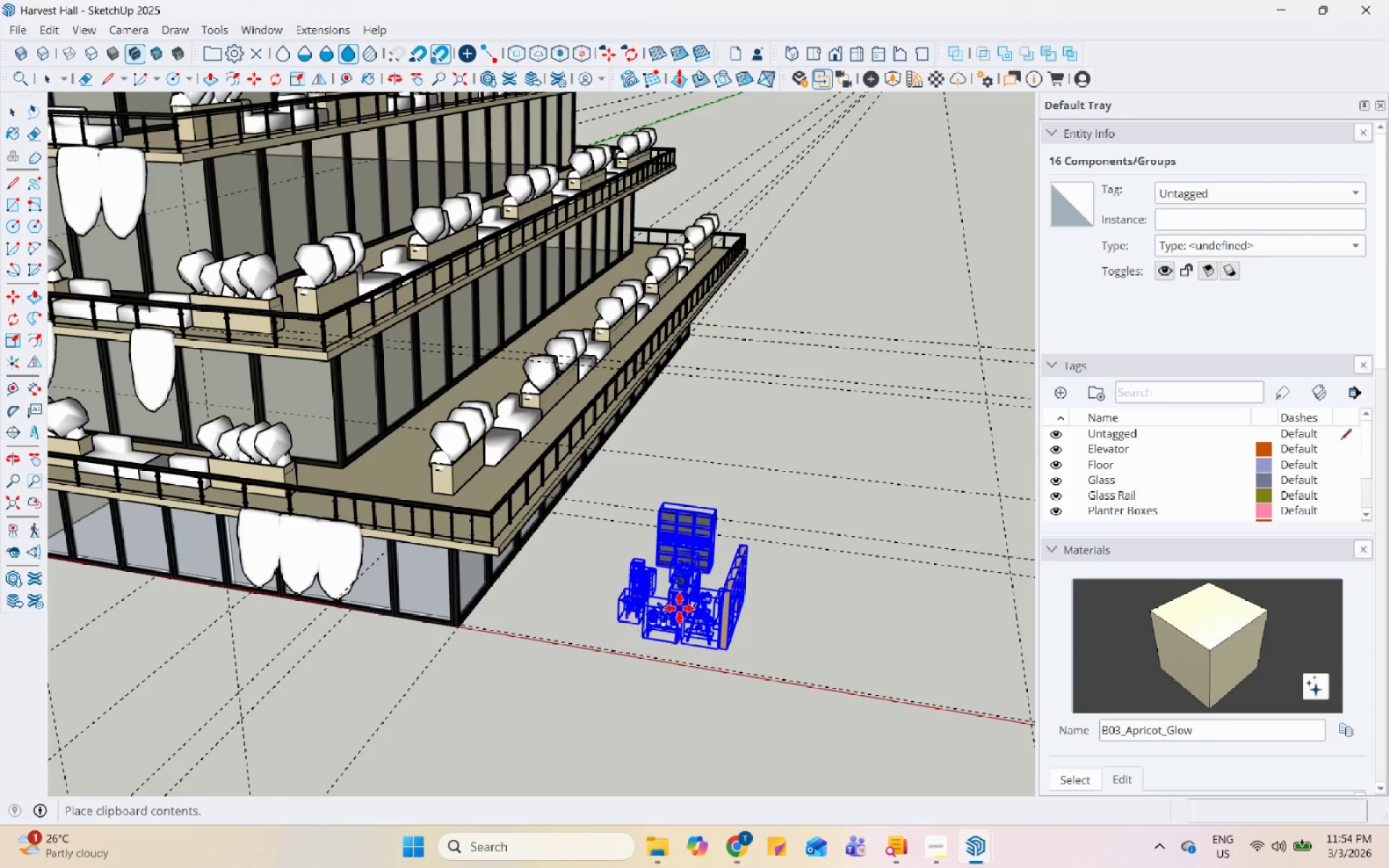 
scroll: coordinate [620, 640], scroll_direction: up, amount: 11.0
 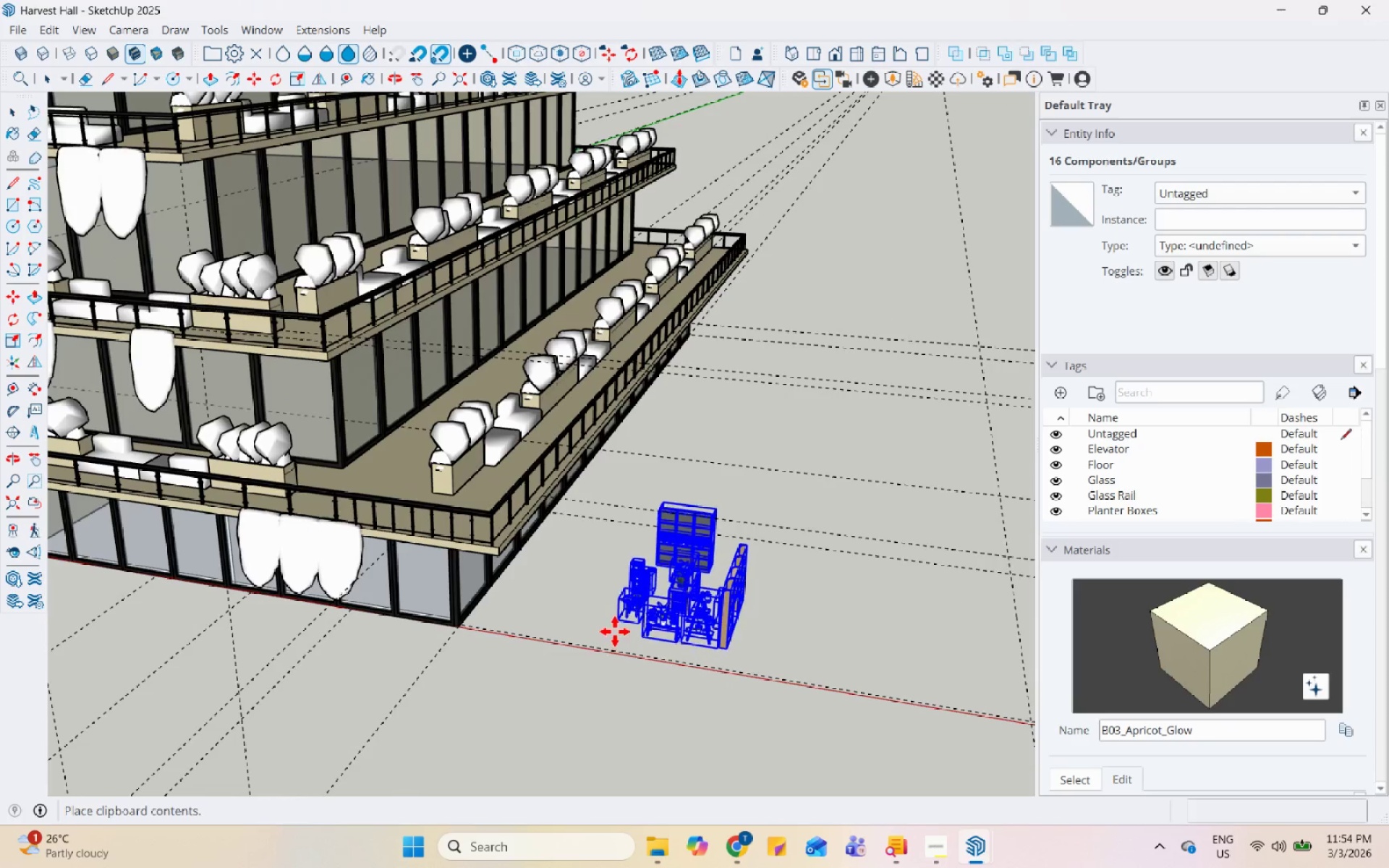 
key(Space)
 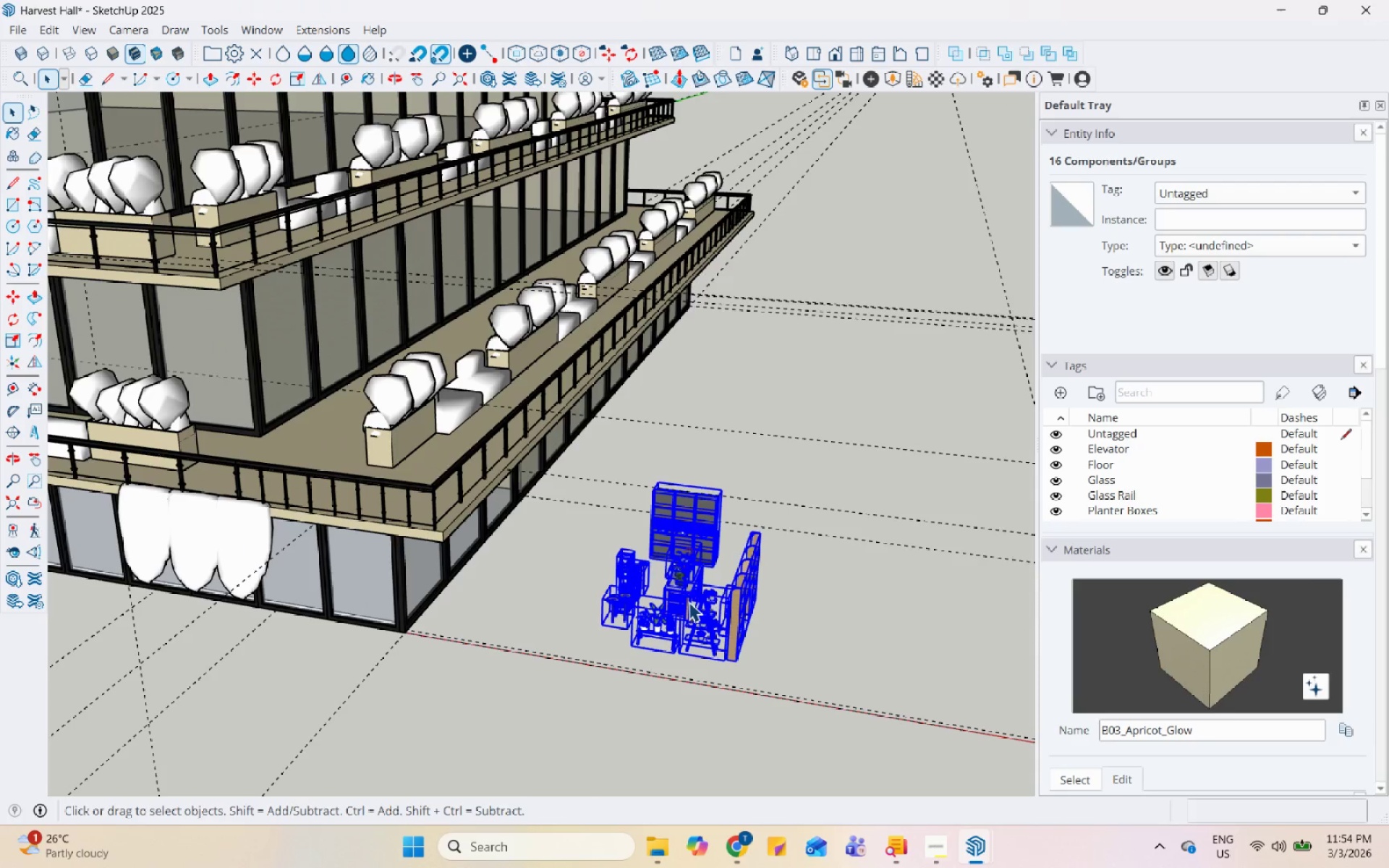 
right_click([689, 602])
 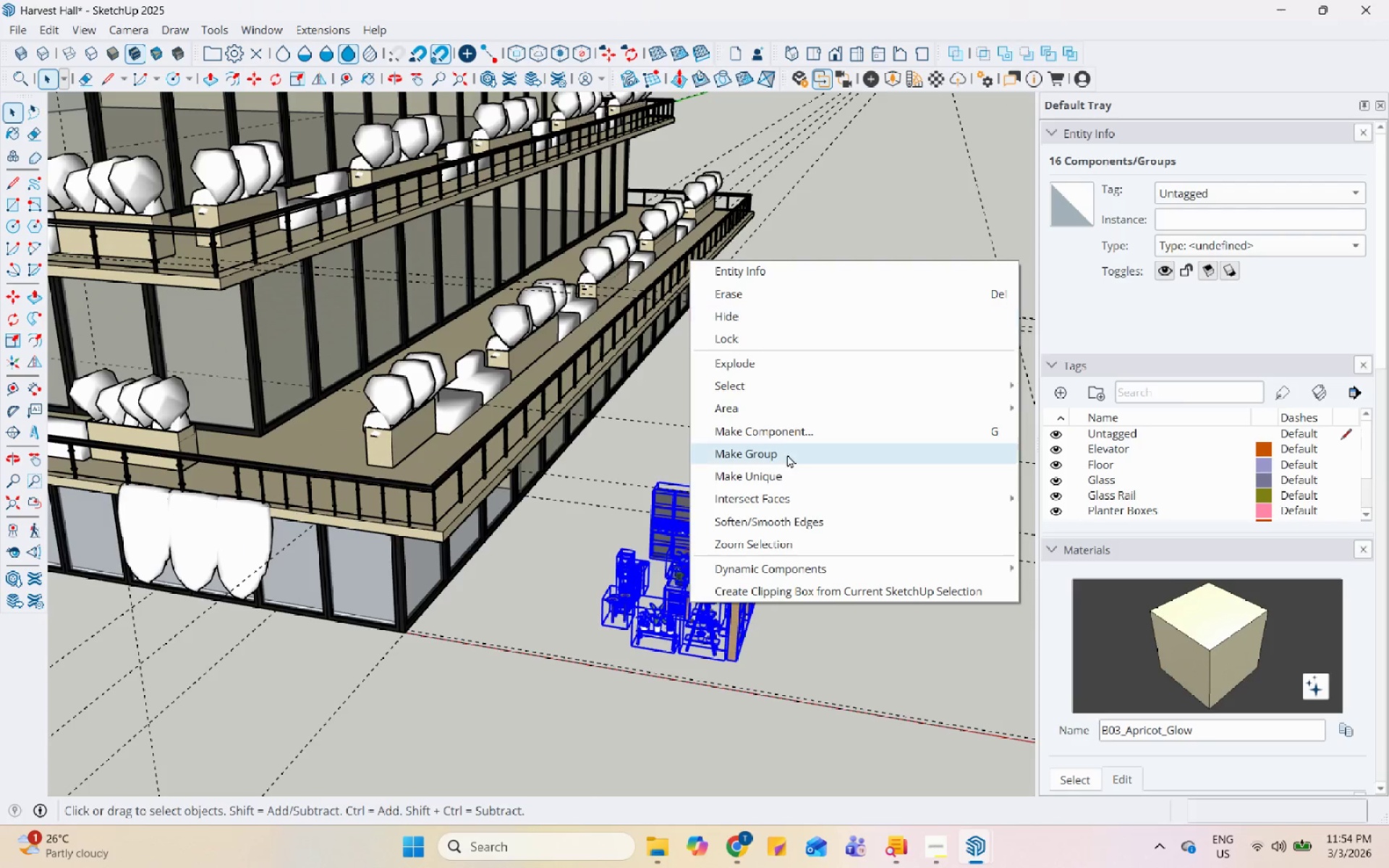 
scroll: coordinate [689, 602], scroll_direction: up, amount: 5.0
 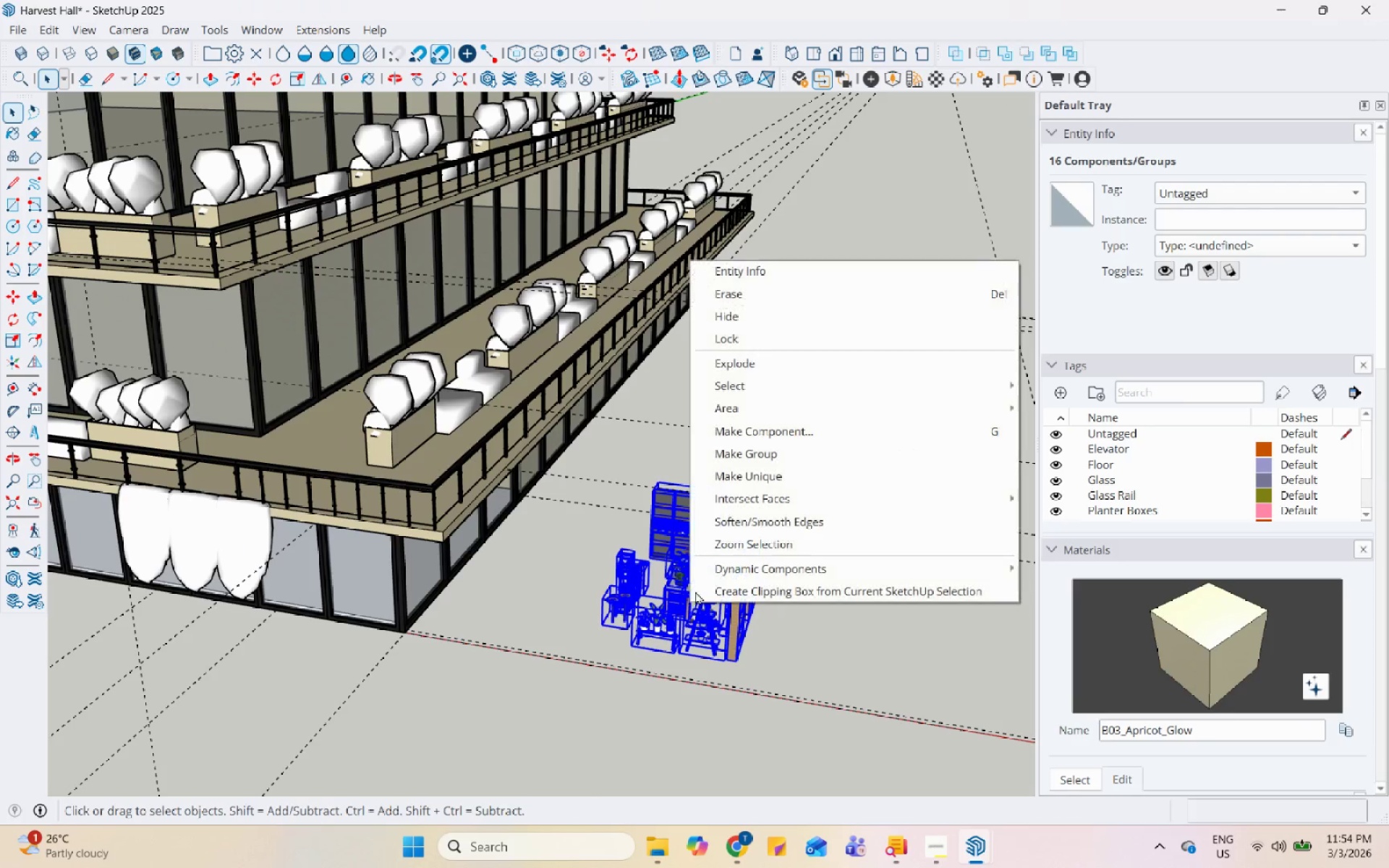 
left_click([786, 456])
 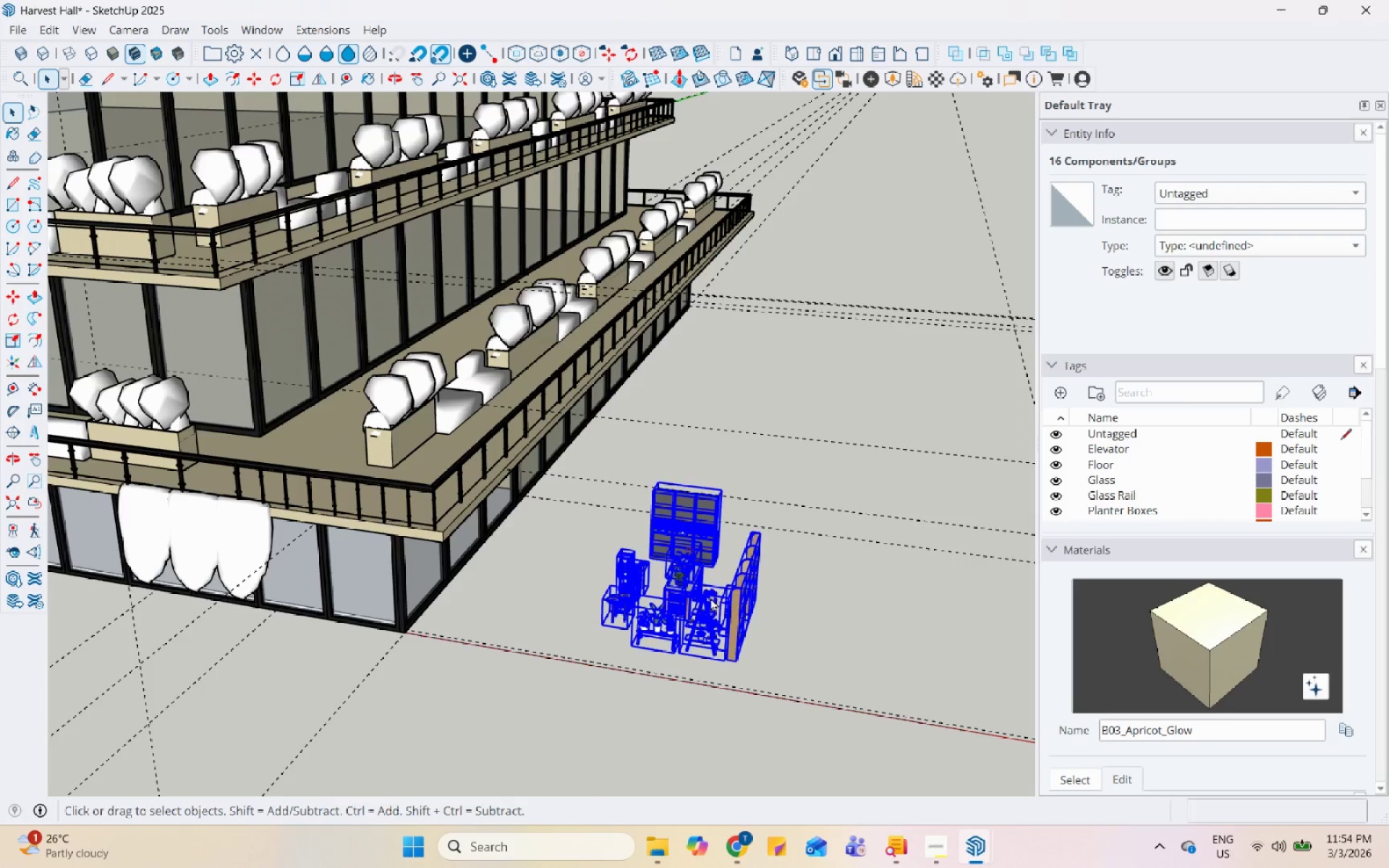 
scroll: coordinate [833, 699], scroll_direction: up, amount: 12.0
 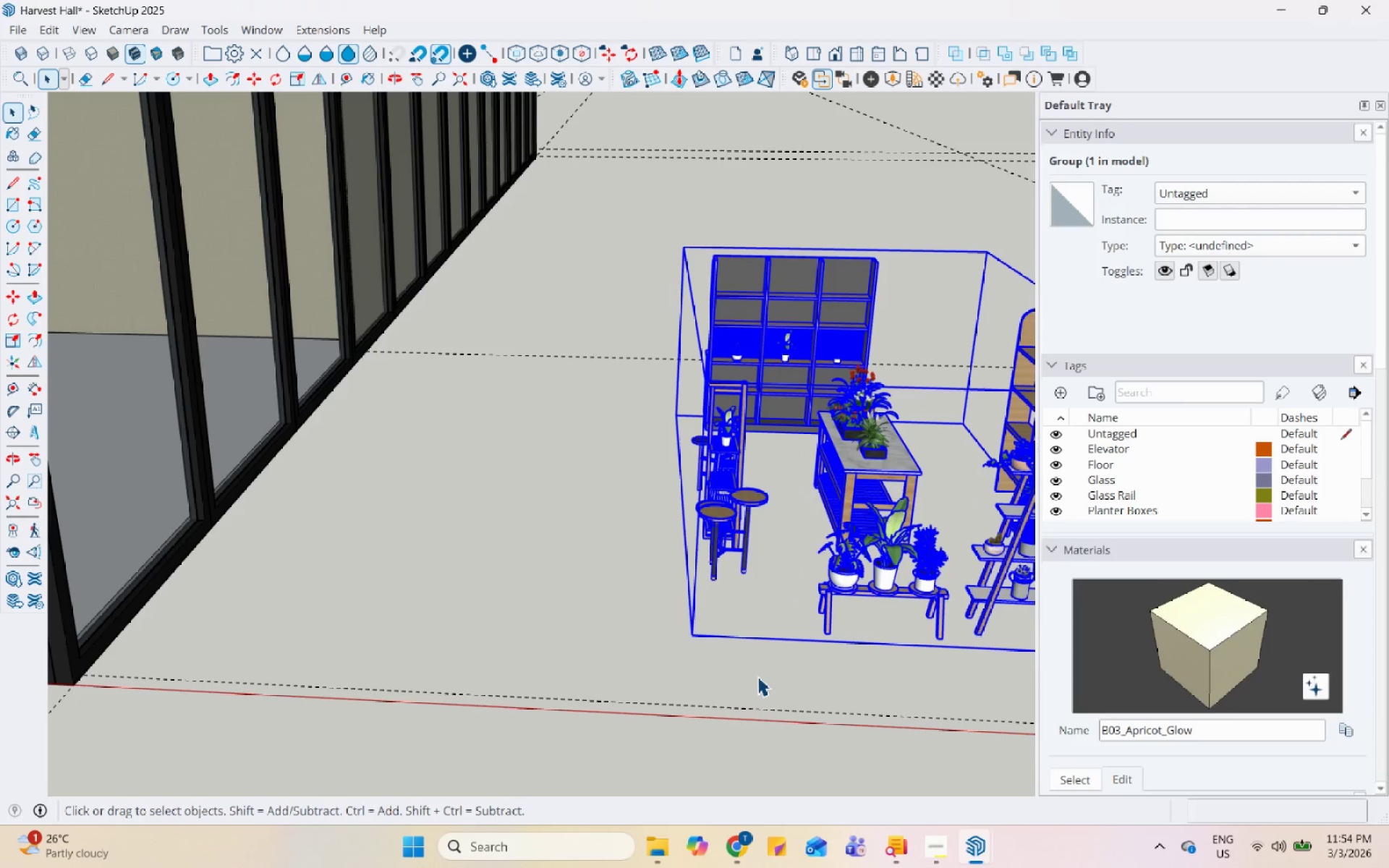 
key(M)
 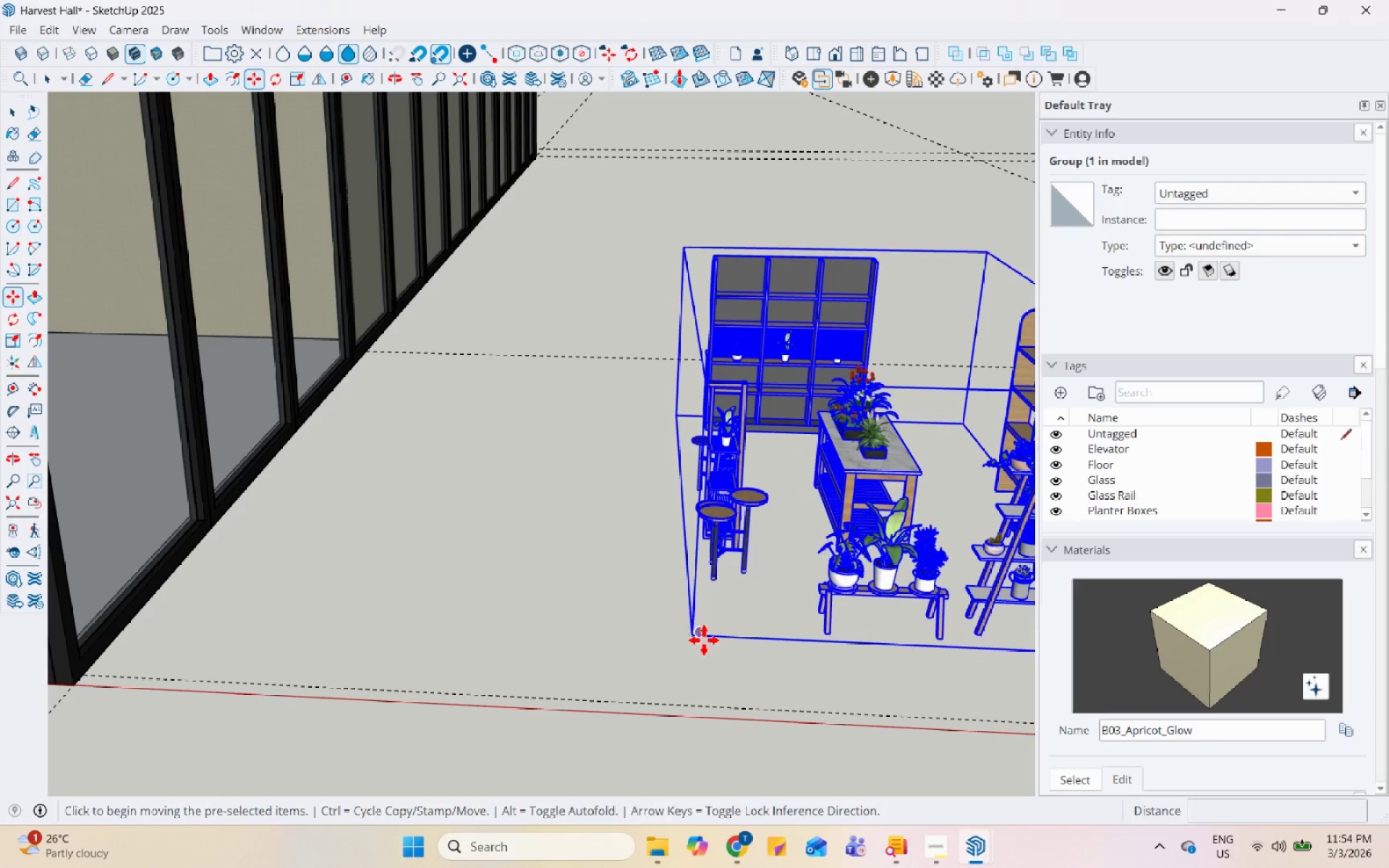 
left_click([690, 632])
 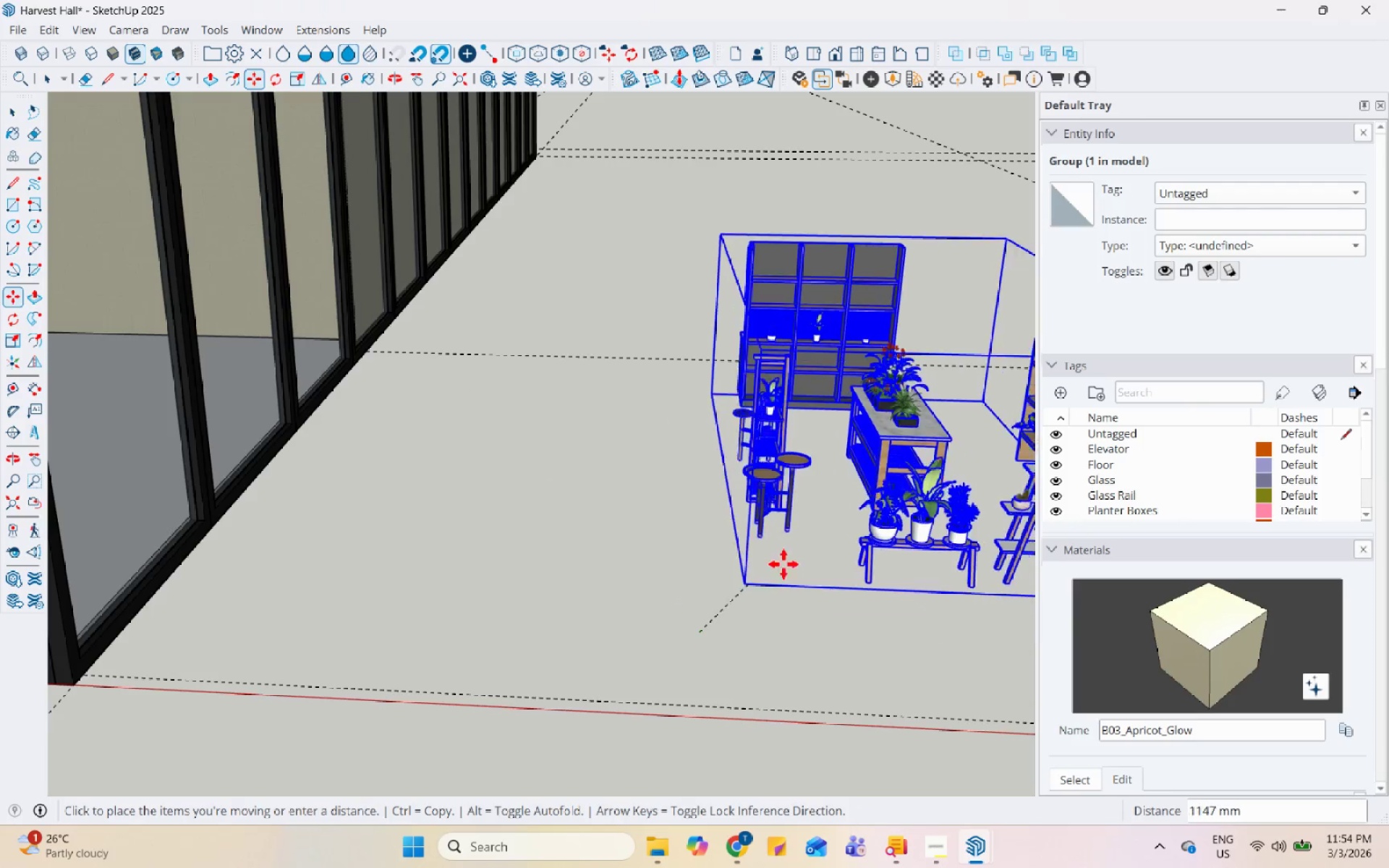 
scroll: coordinate [260, 530], scroll_direction: down, amount: 8.0
 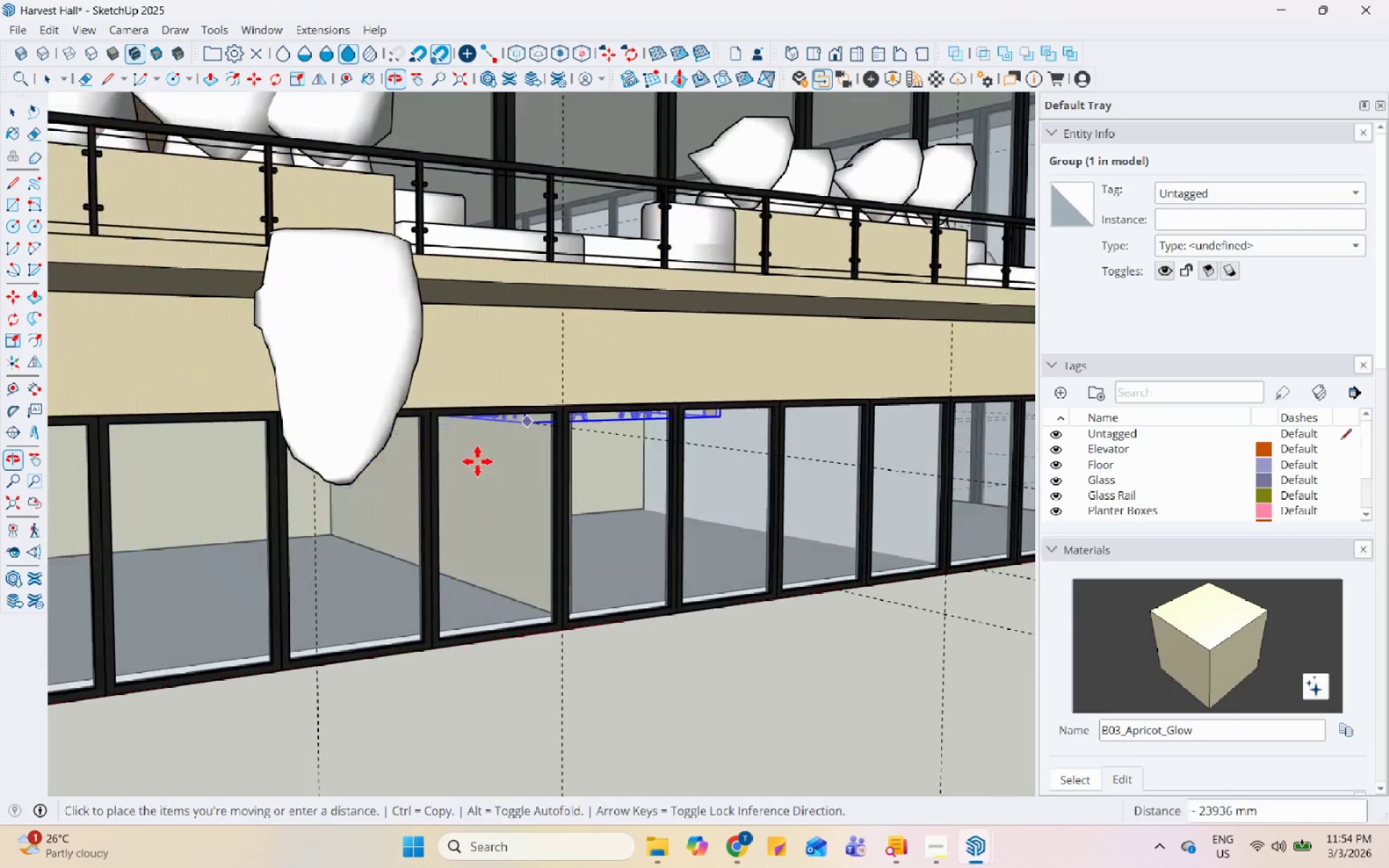 
scroll: coordinate [286, 606], scroll_direction: up, amount: 6.0
 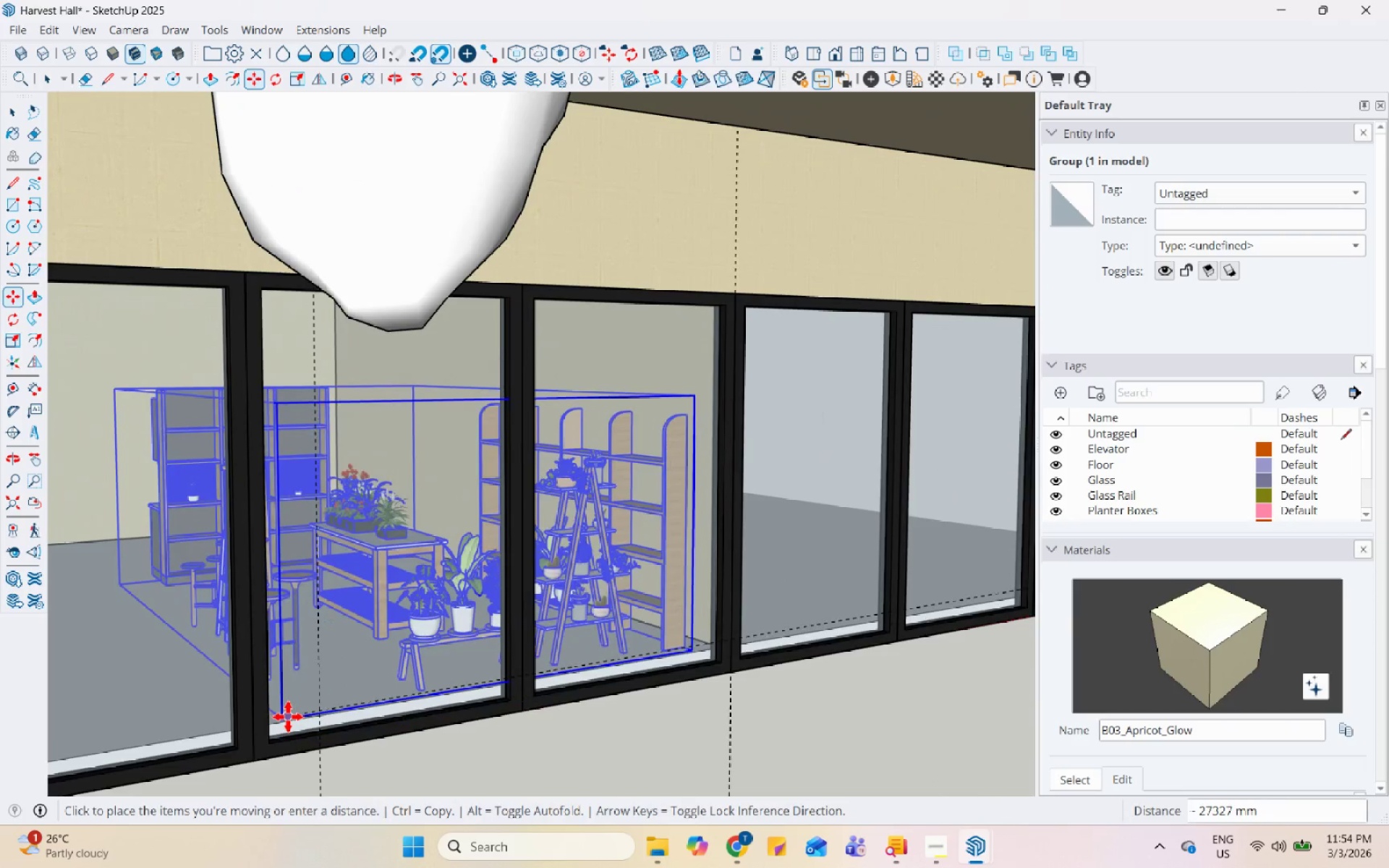 
left_click([288, 717])
 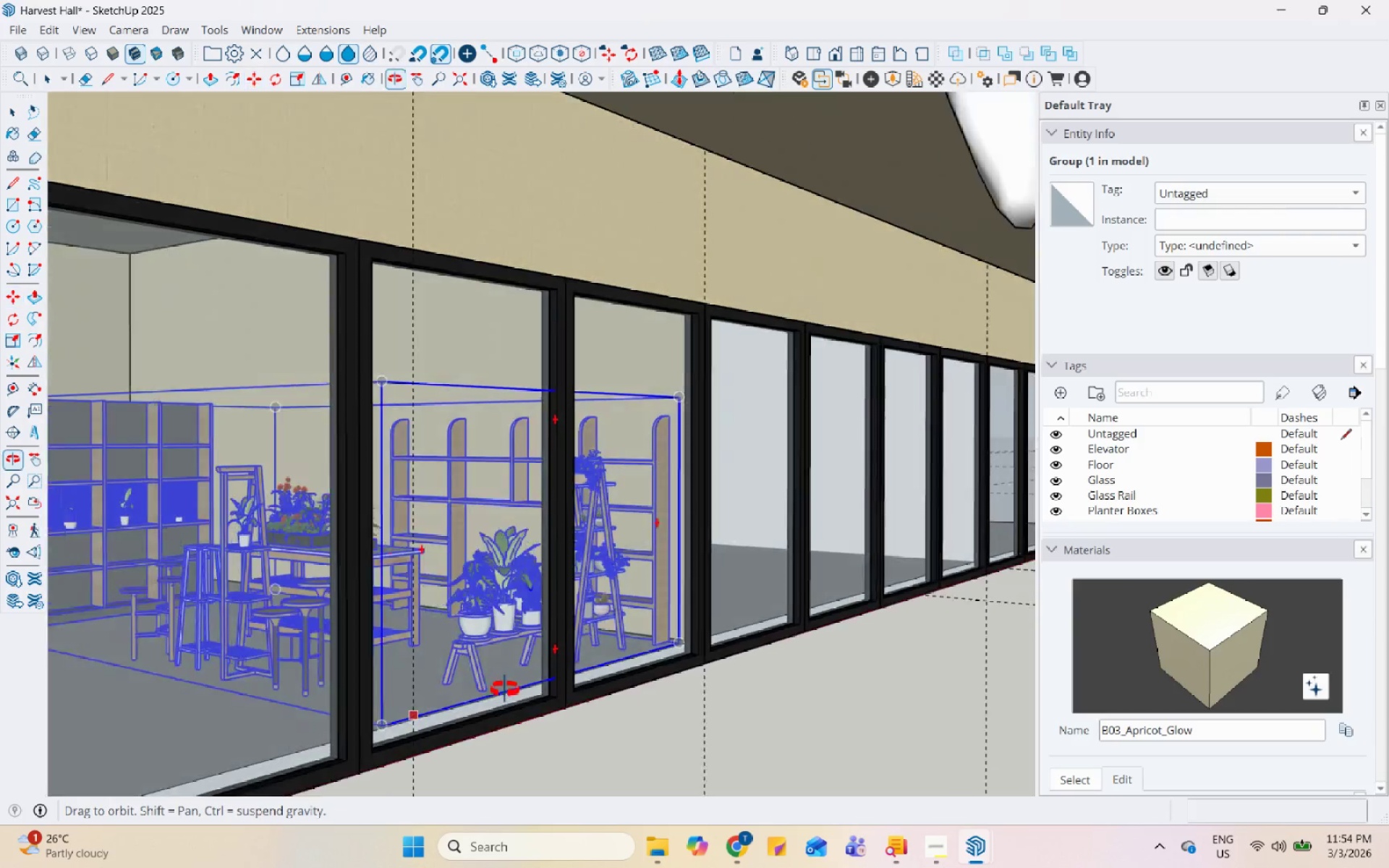 
scroll: coordinate [319, 629], scroll_direction: up, amount: 16.0
 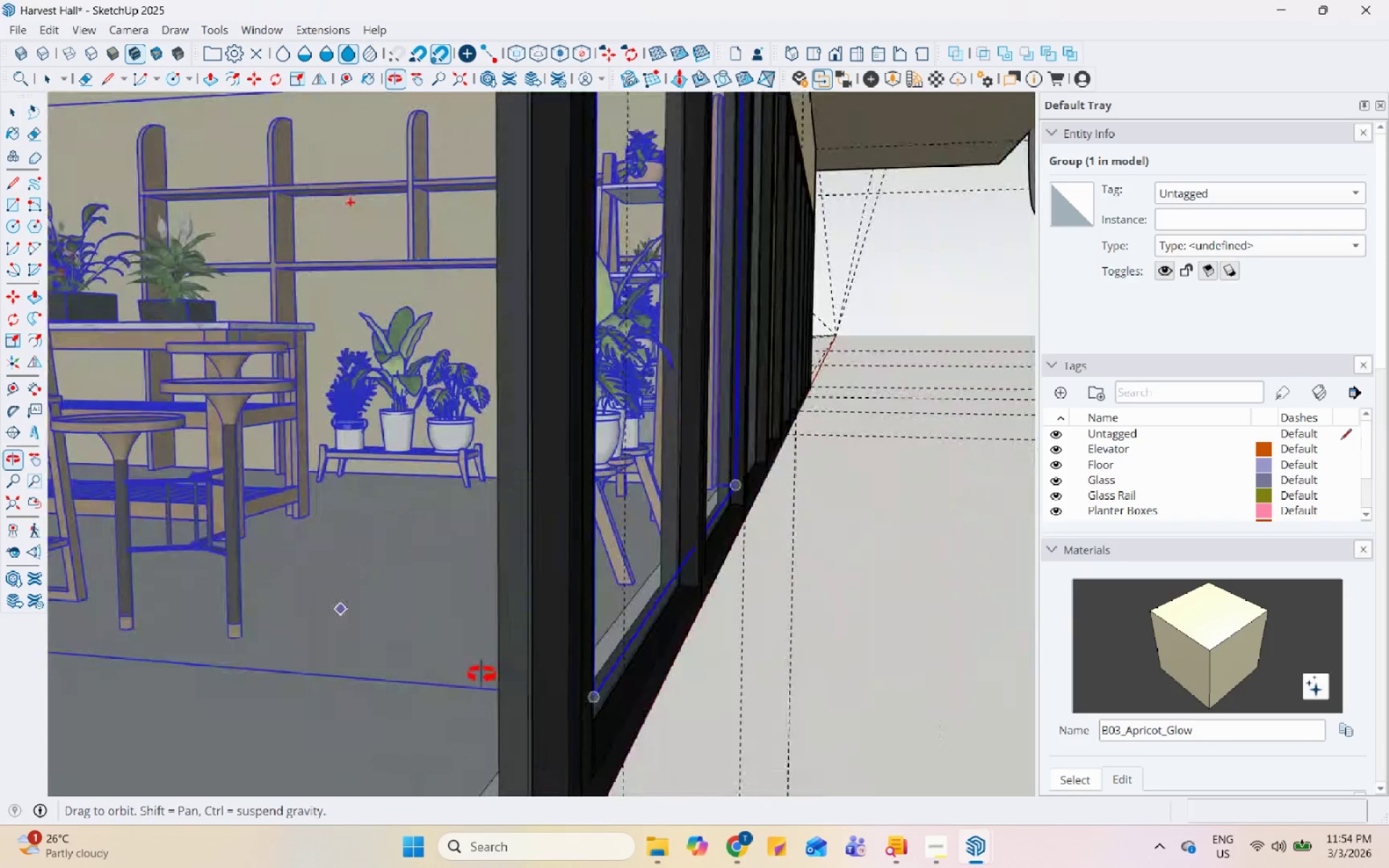 
key(Space)
 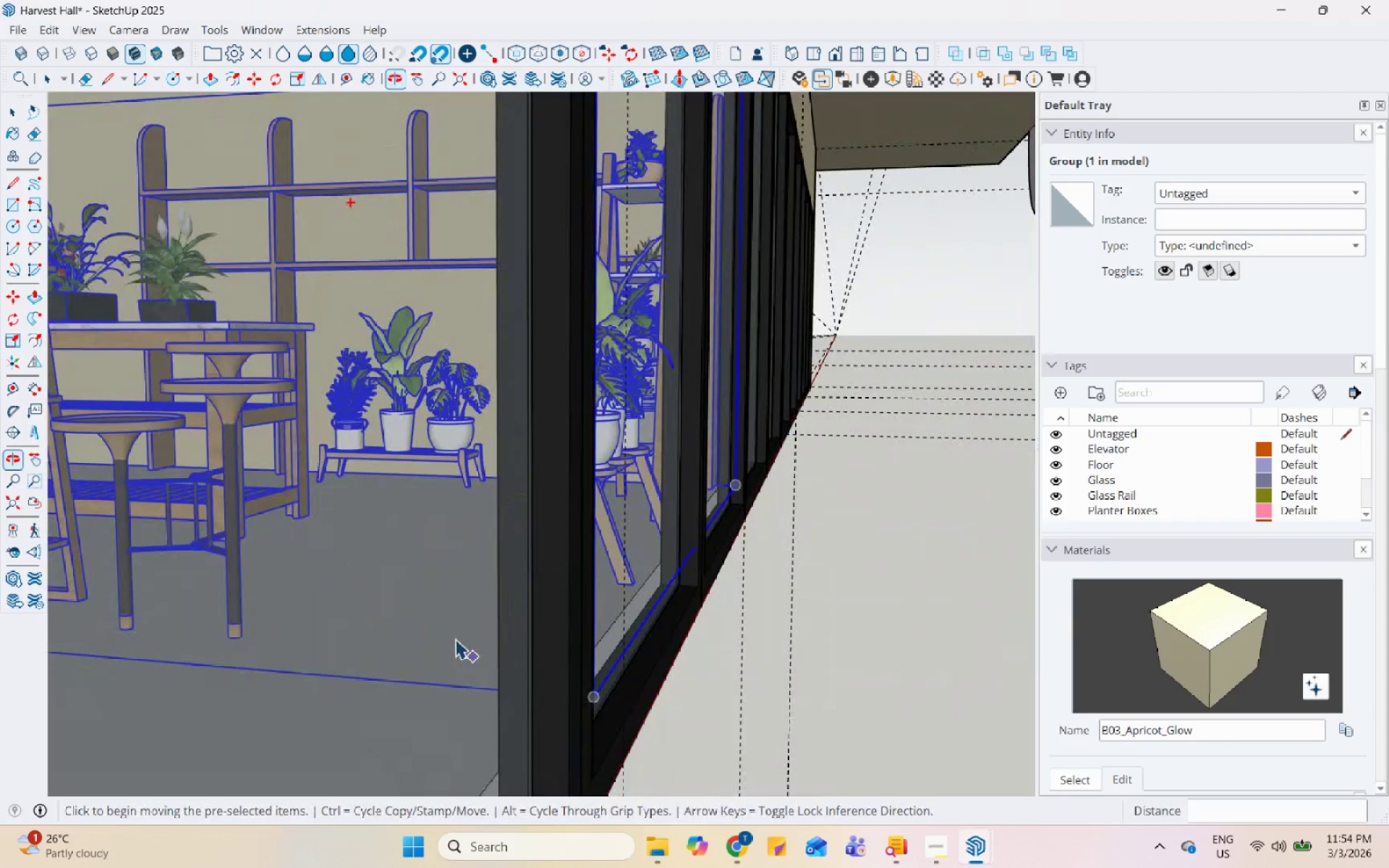 
scroll: coordinate [405, 601], scroll_direction: up, amount: 6.0
 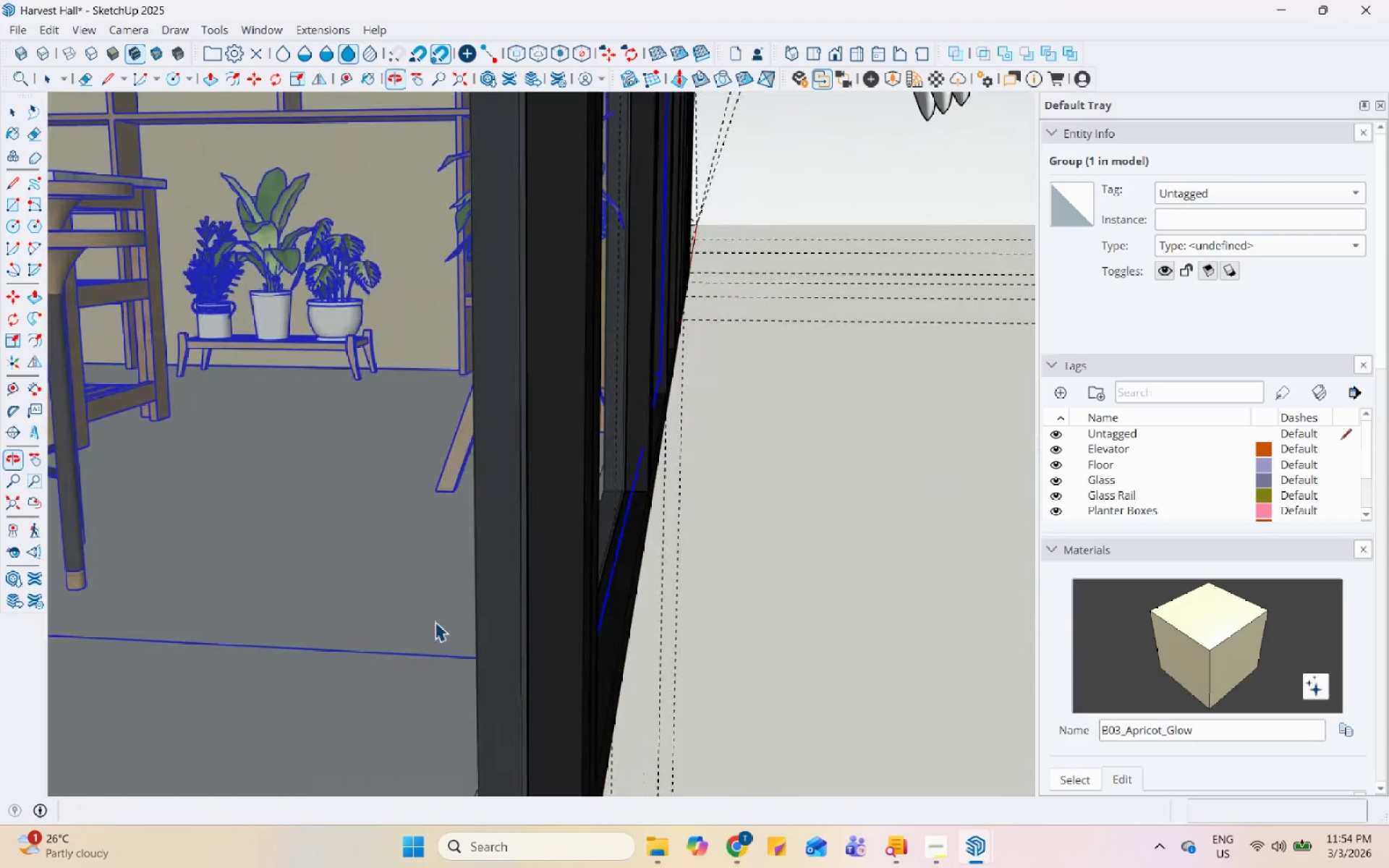 
key(H)
 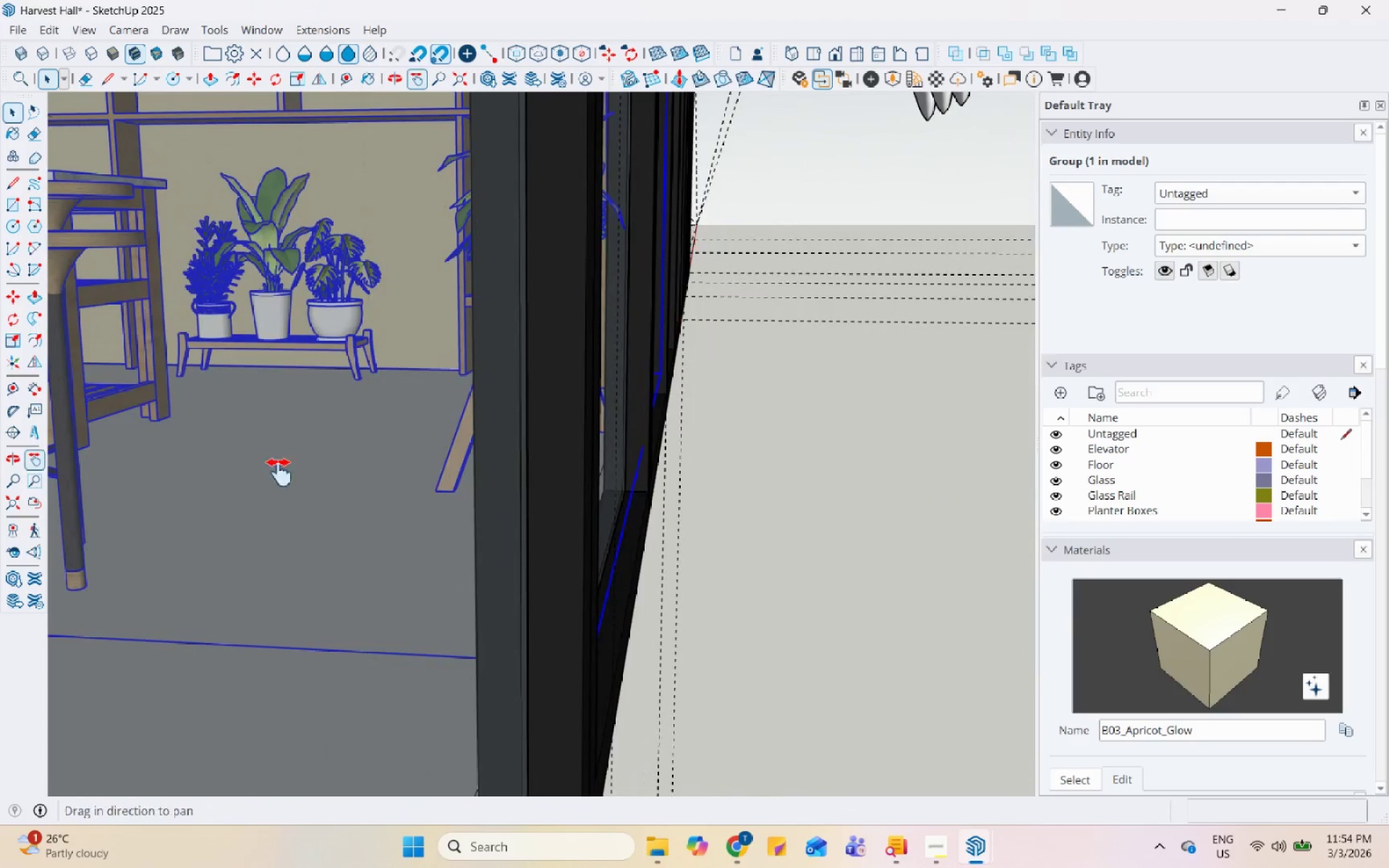 
left_click_drag(start_coordinate=[271, 452], to_coordinate=[888, 593])
 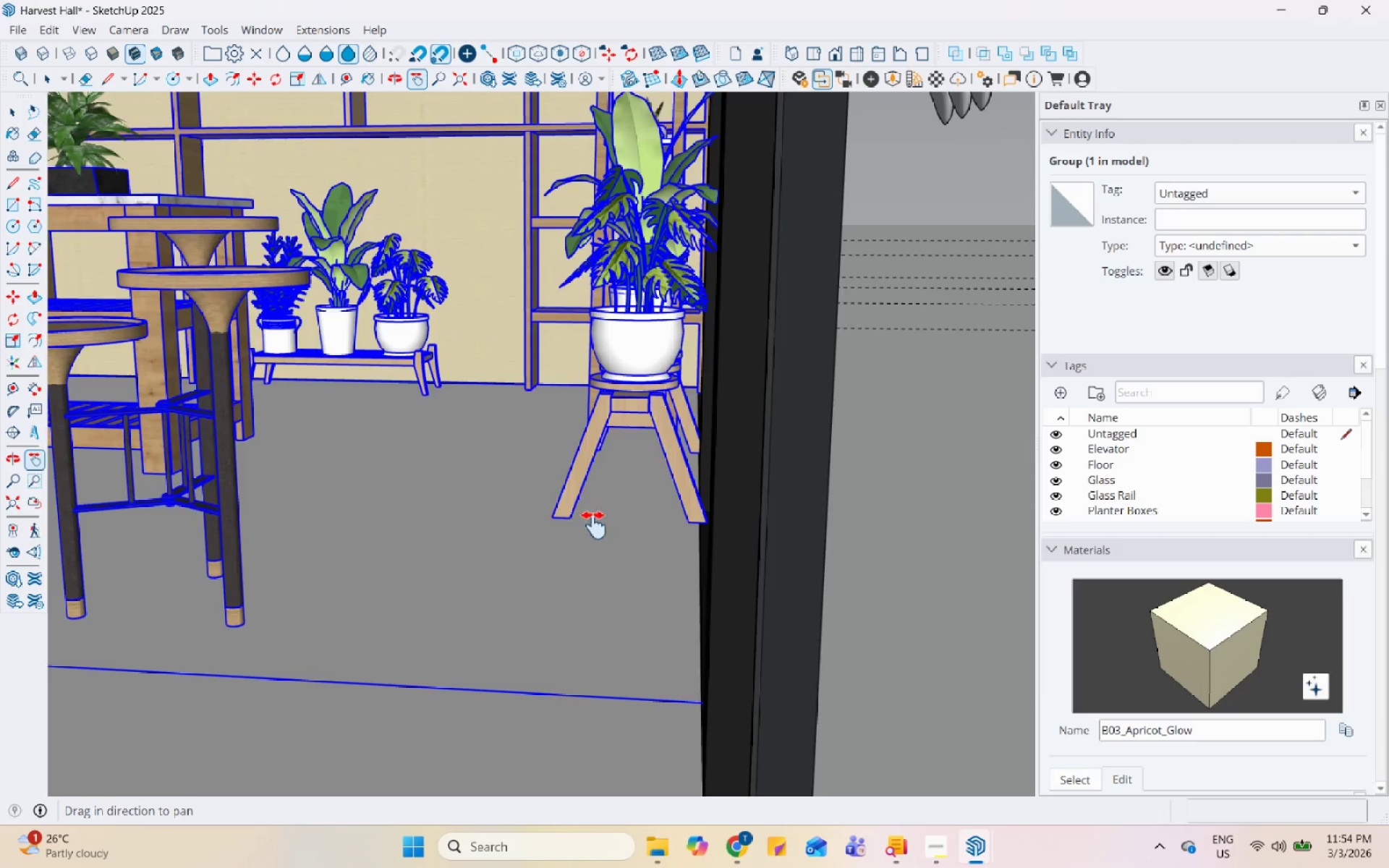 
left_click_drag(start_coordinate=[594, 525], to_coordinate=[906, 549])
 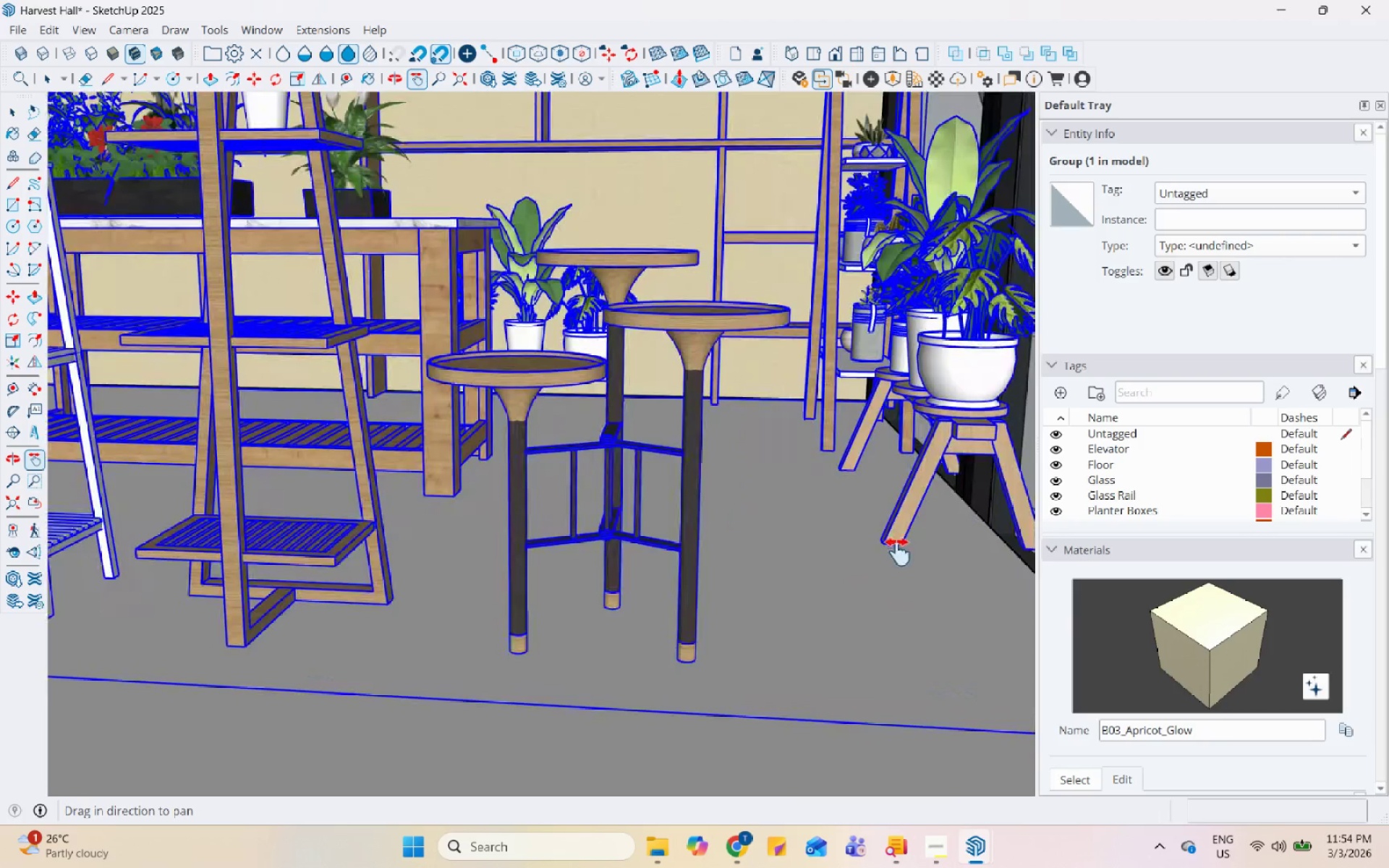 
left_click_drag(start_coordinate=[849, 555], to_coordinate=[826, 556])
 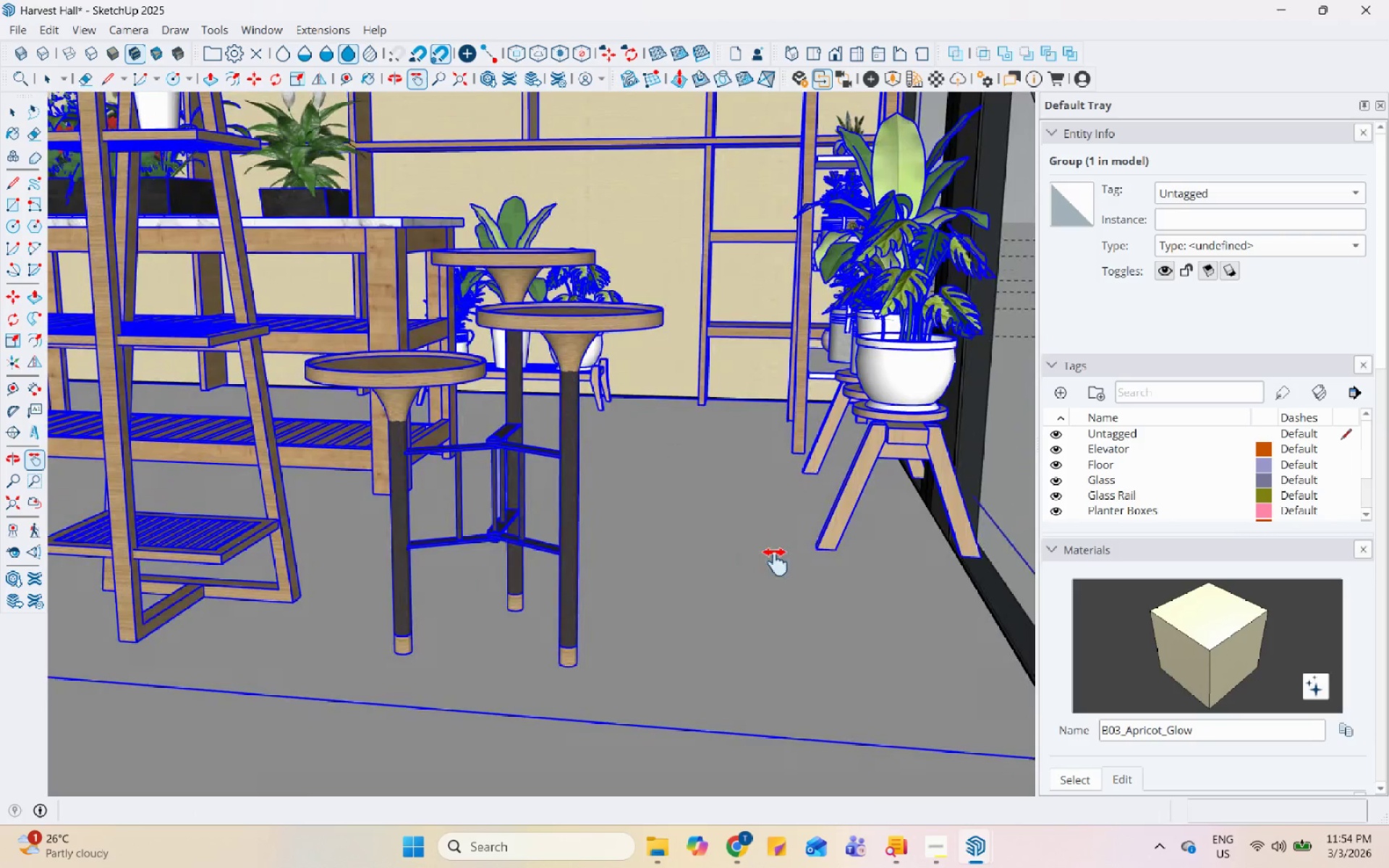 
scroll: coordinate [778, 545], scroll_direction: none, amount: 0.0
 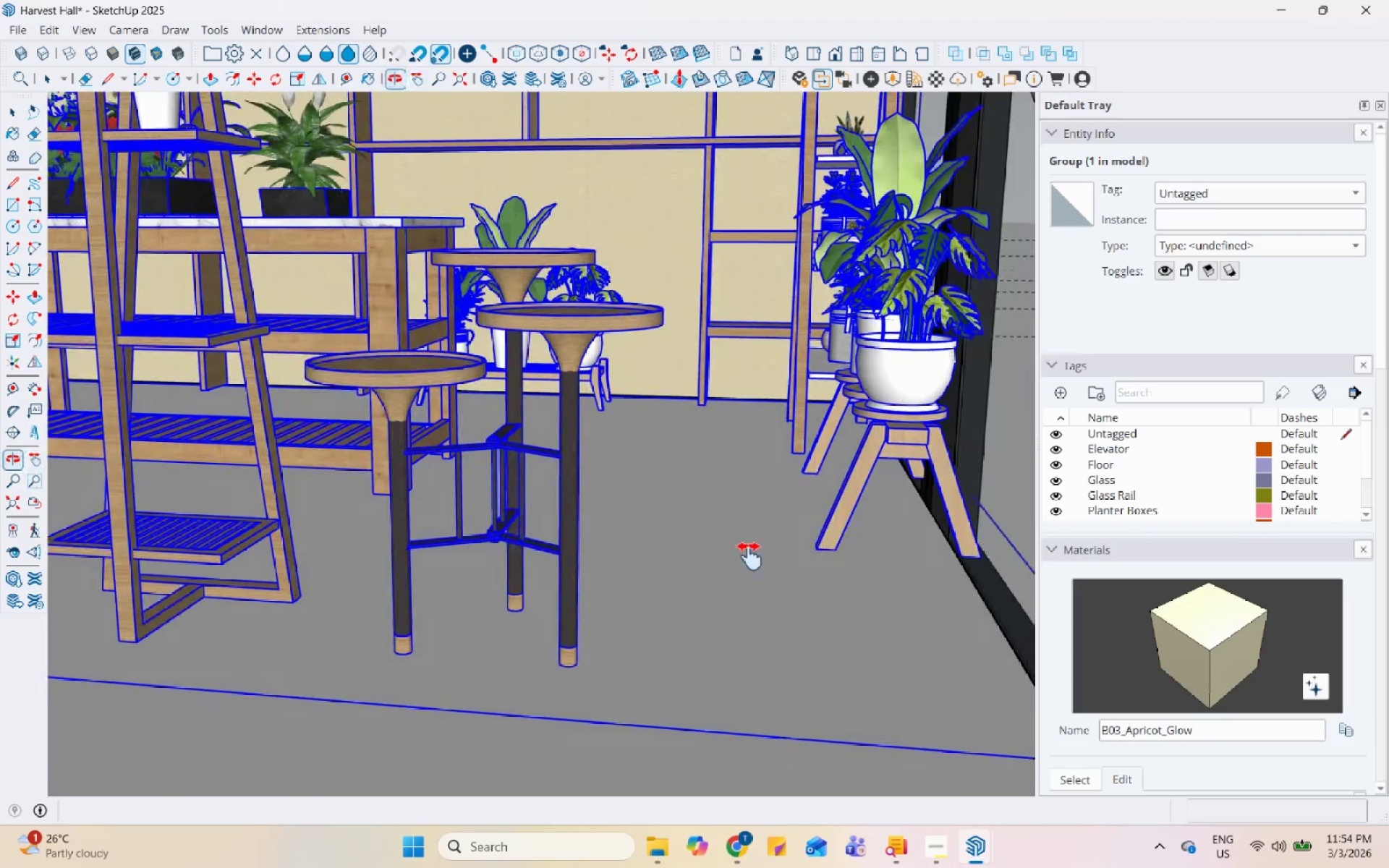 
key(M)
 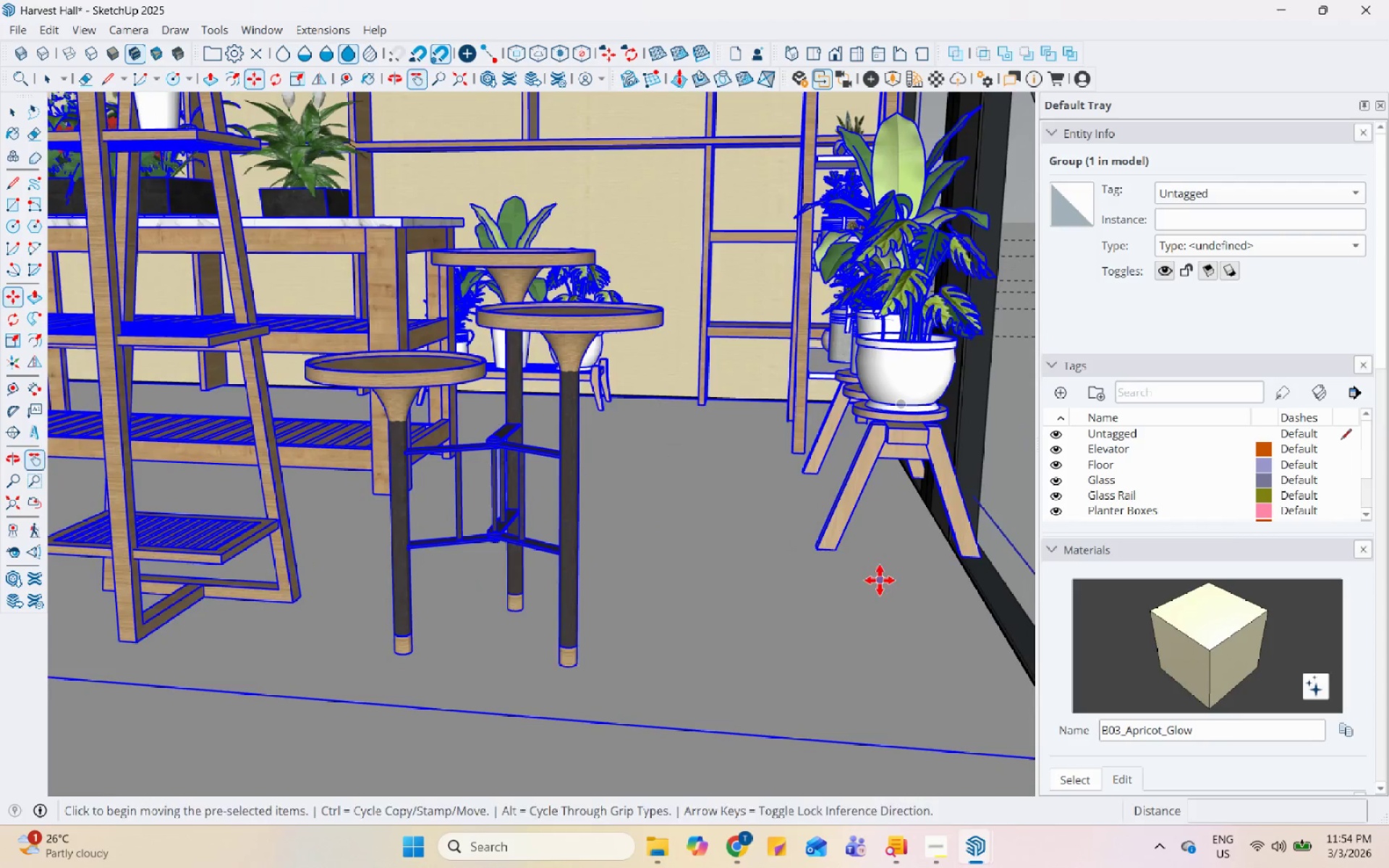 
left_click_drag(start_coordinate=[878, 580], to_coordinate=[854, 581])
 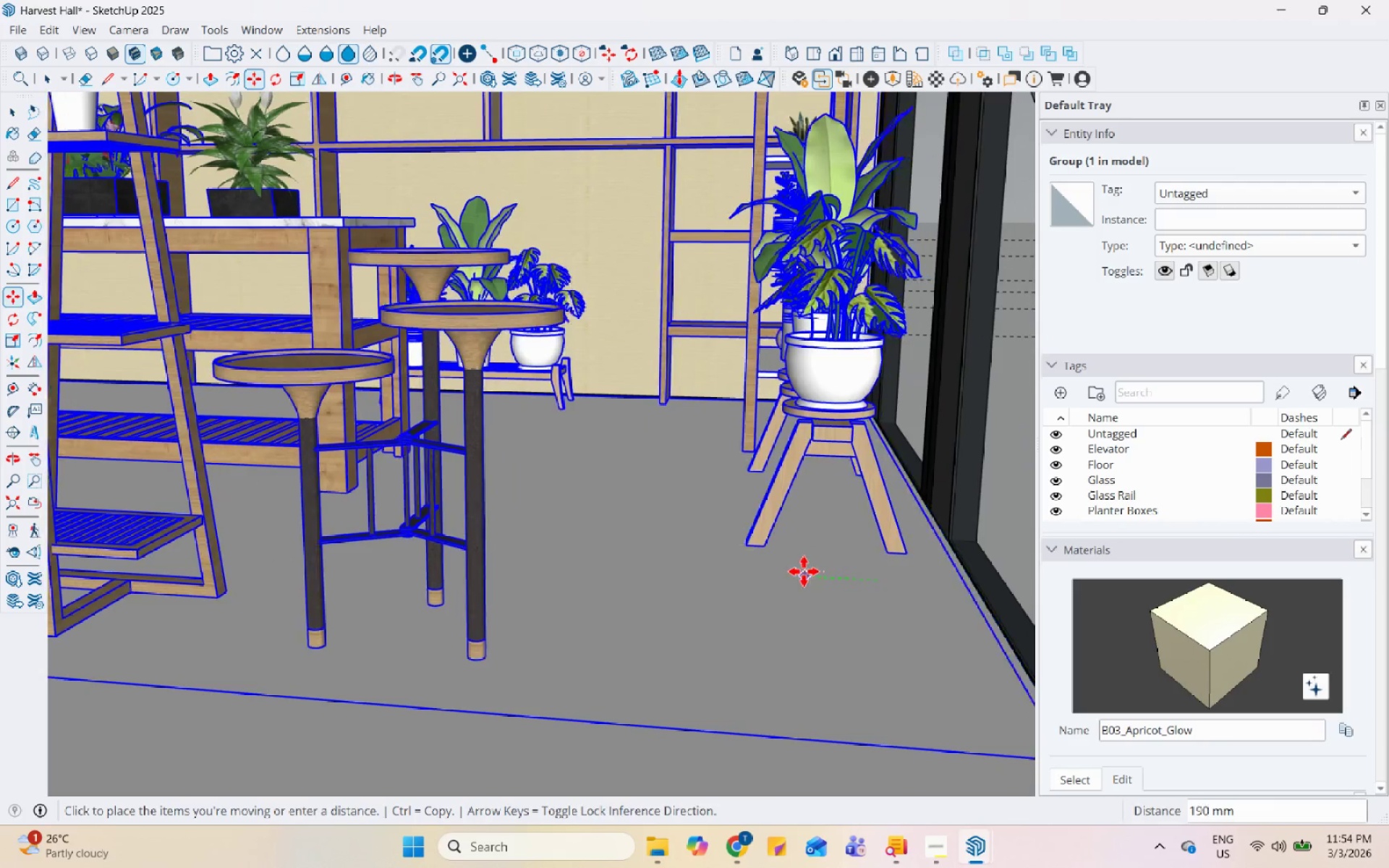 
left_click([797, 571])
 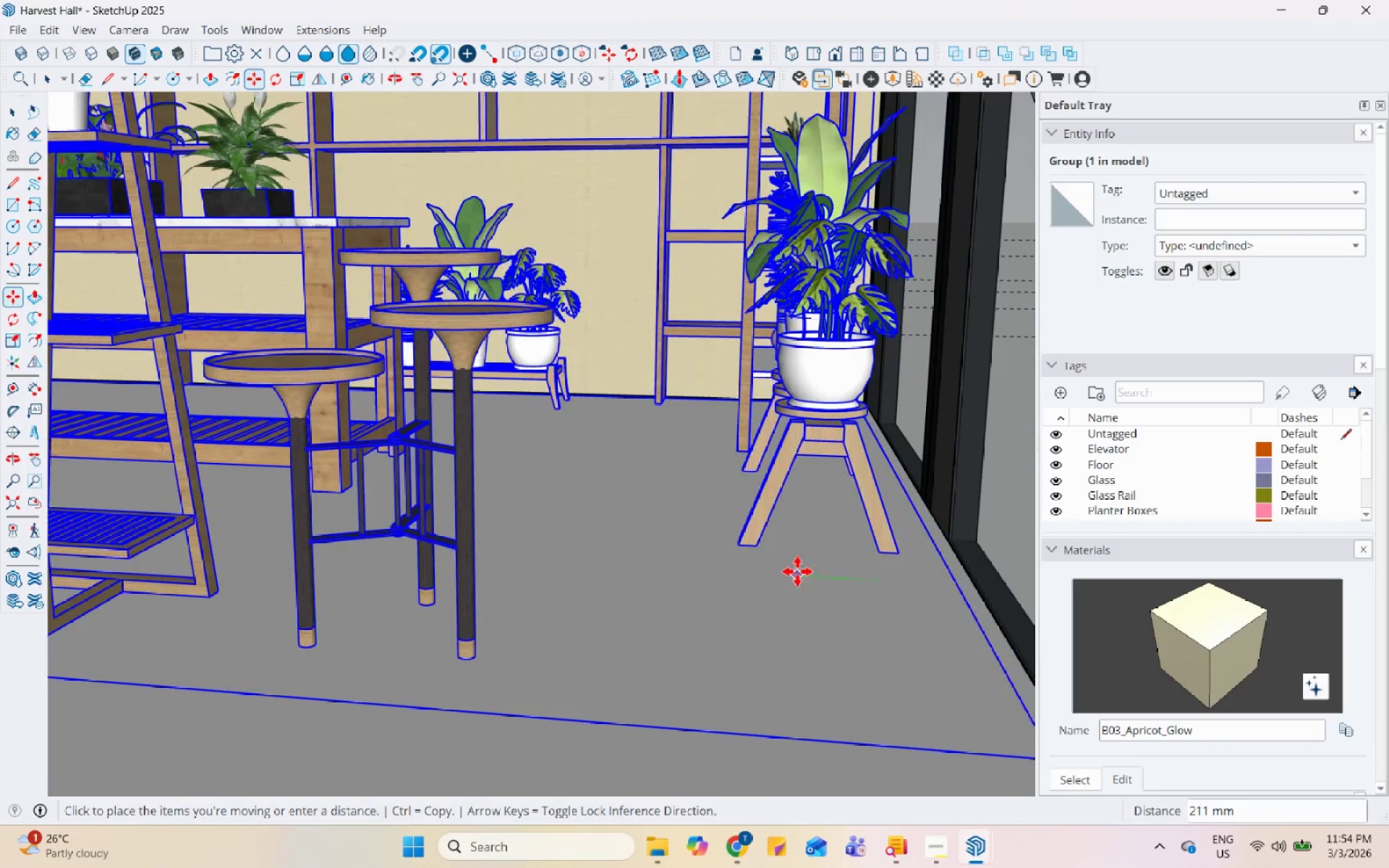 
key(Space)
 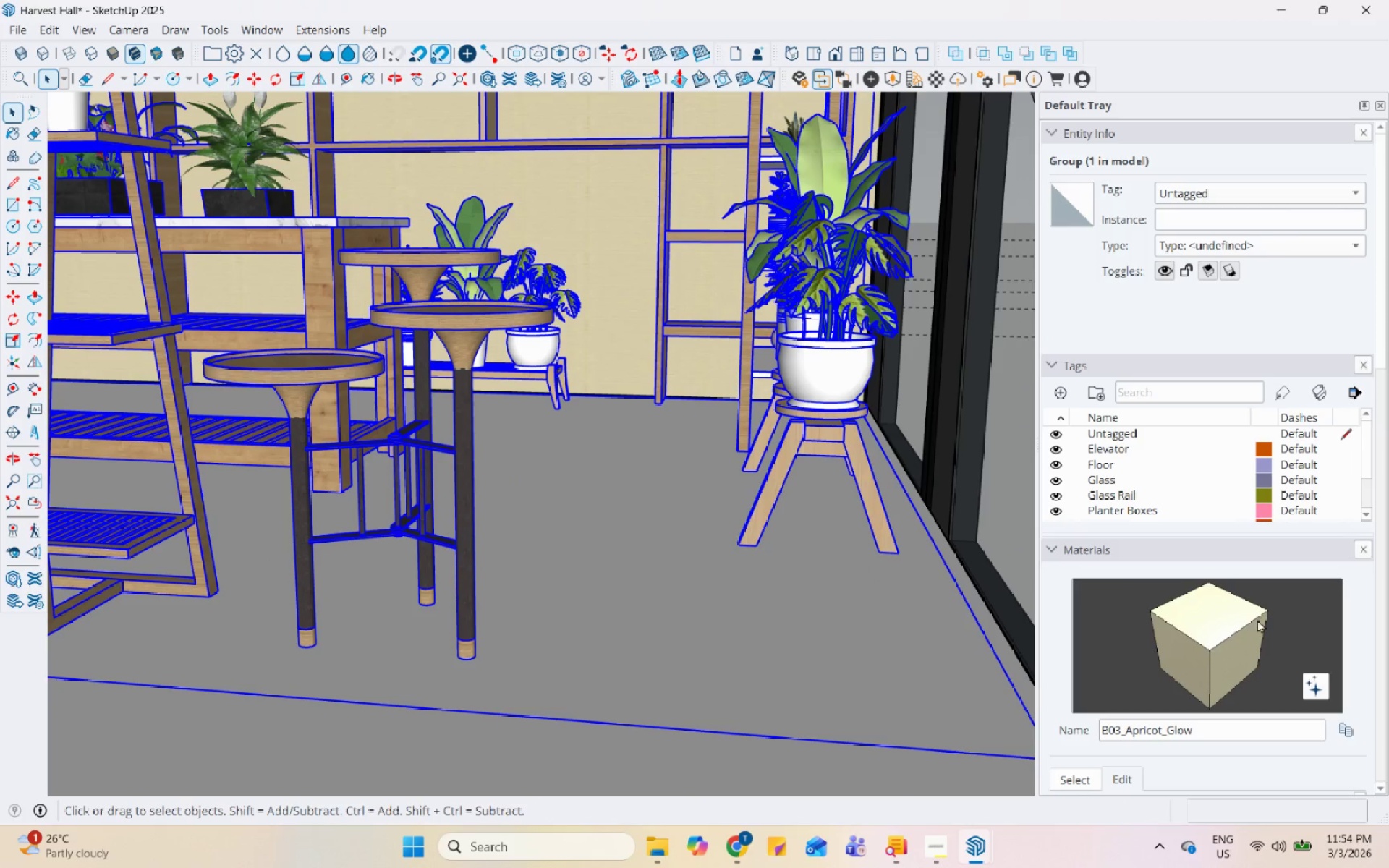 
scroll: coordinate [1226, 516], scroll_direction: down, amount: 2.0
 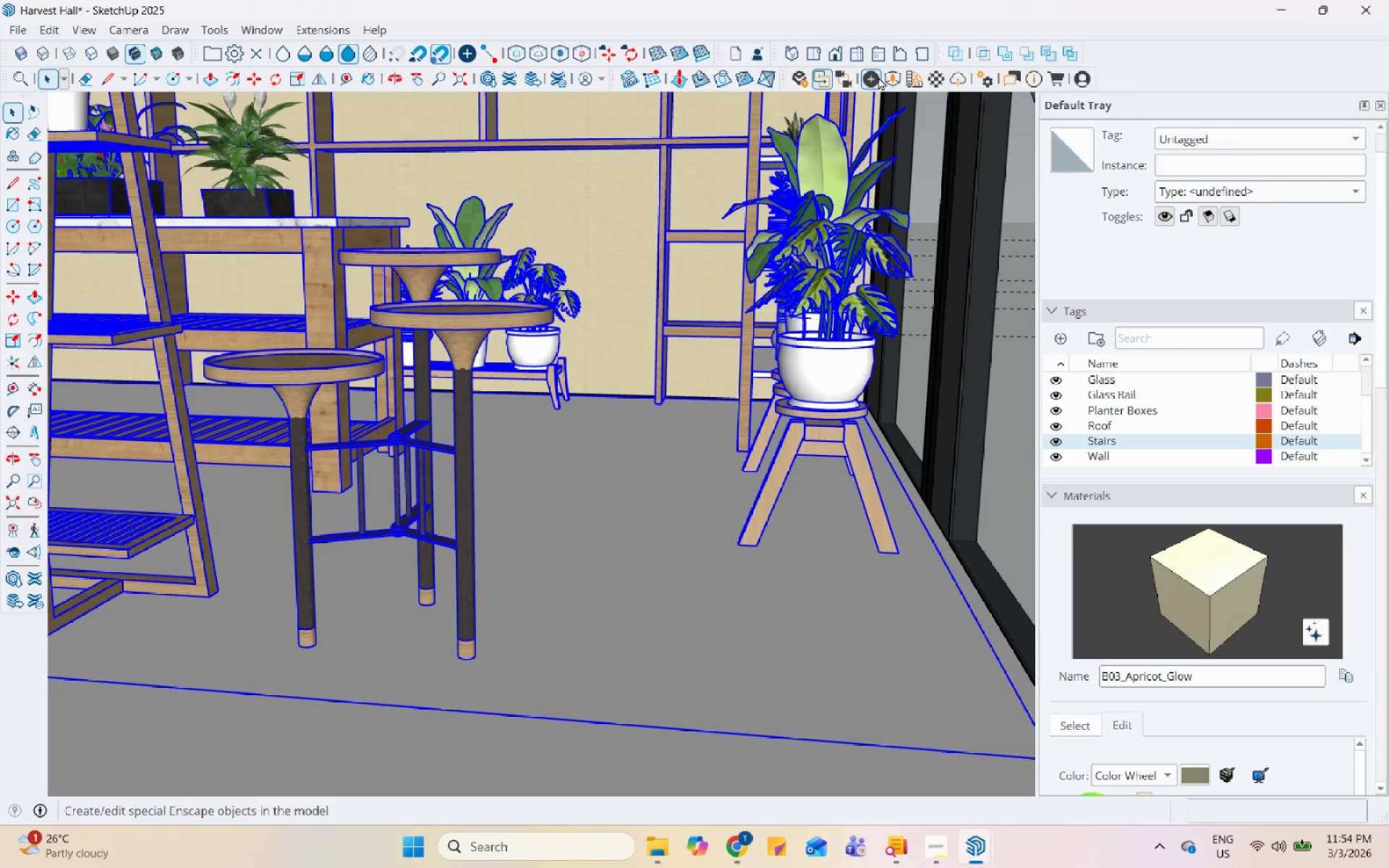 
left_click([908, 84])
 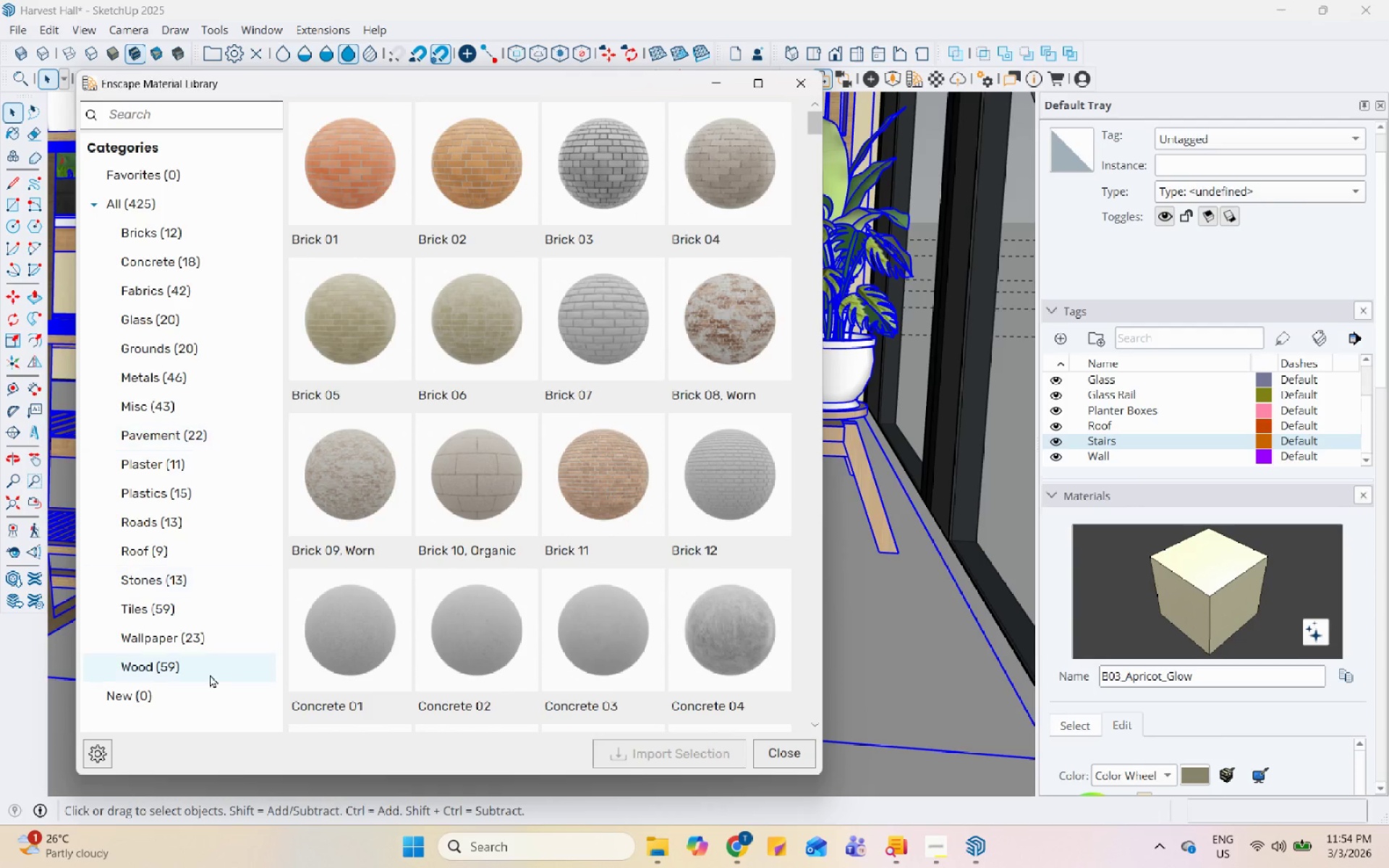 
left_click([211, 248])
 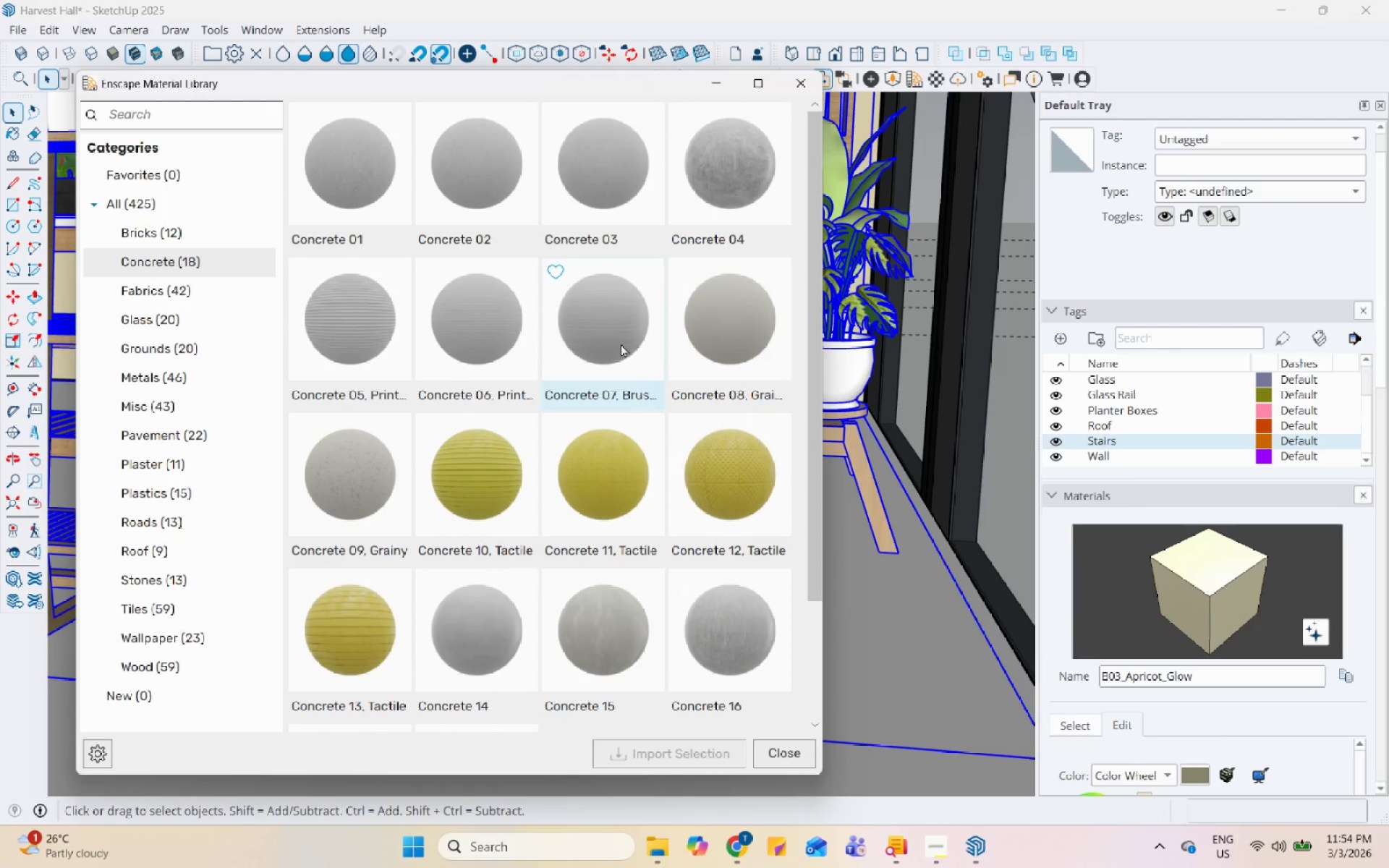 
left_click_drag(start_coordinate=[716, 303], to_coordinate=[655, 758])
 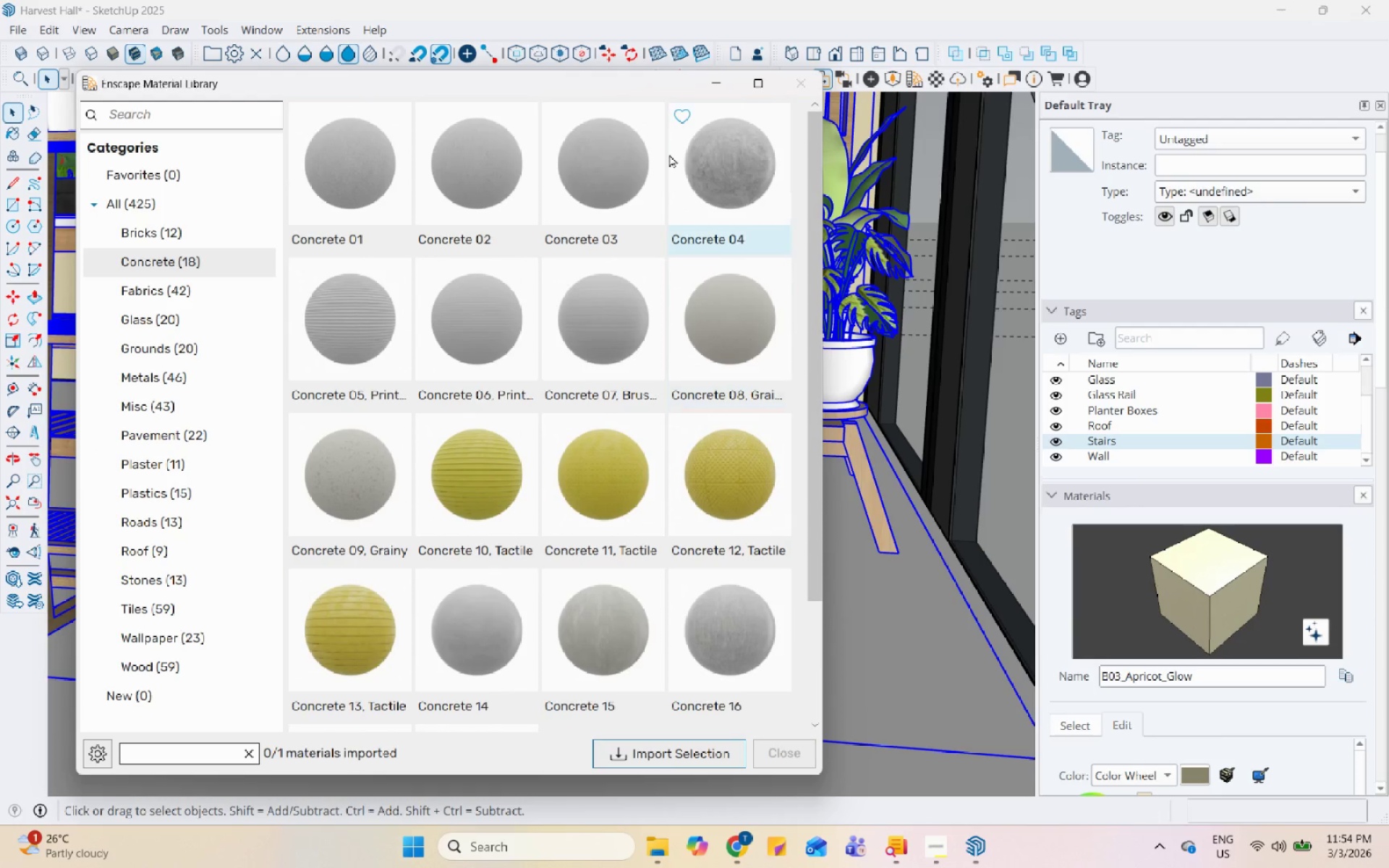 
left_click([655, 758])
 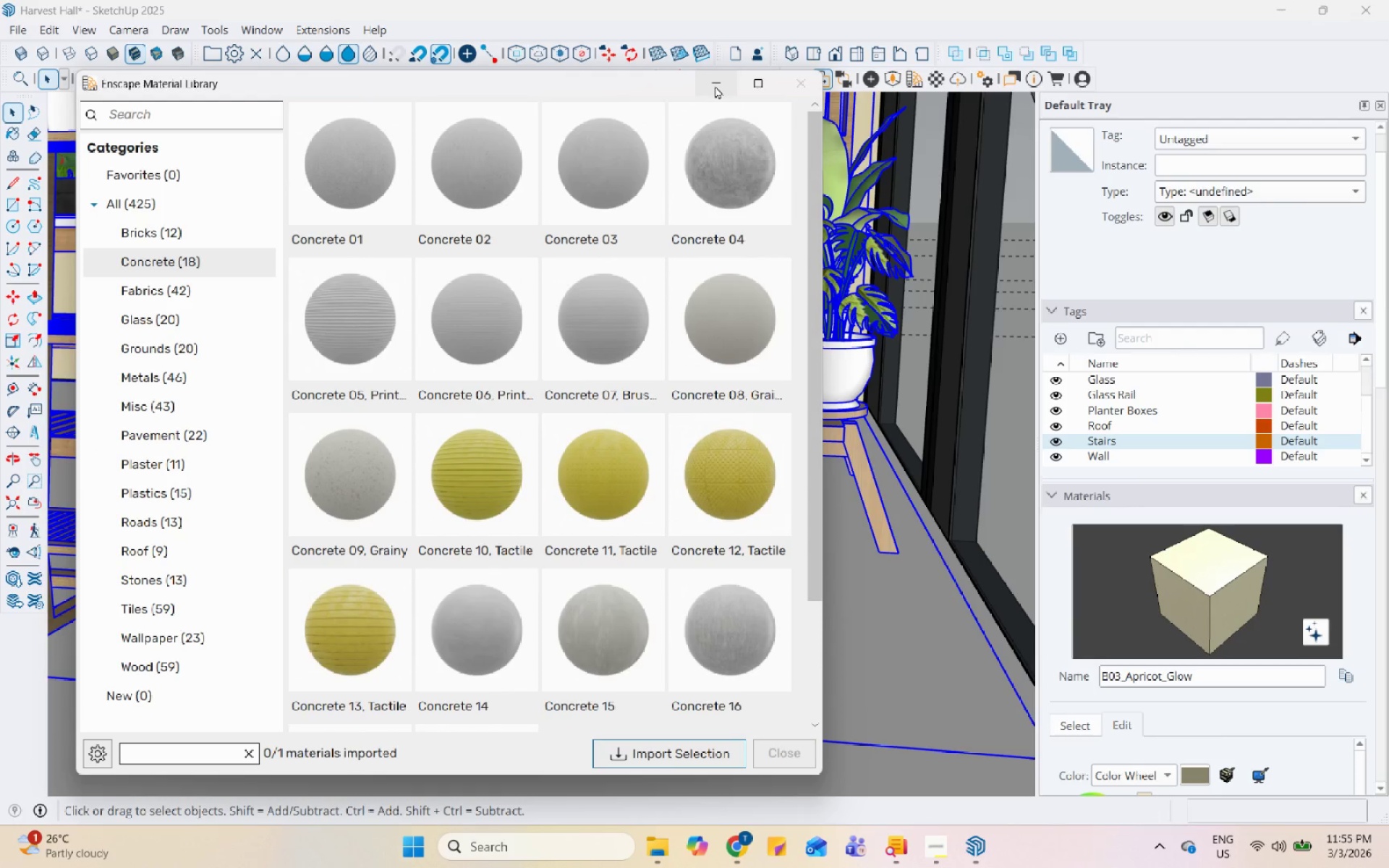 
left_click([678, 84])
 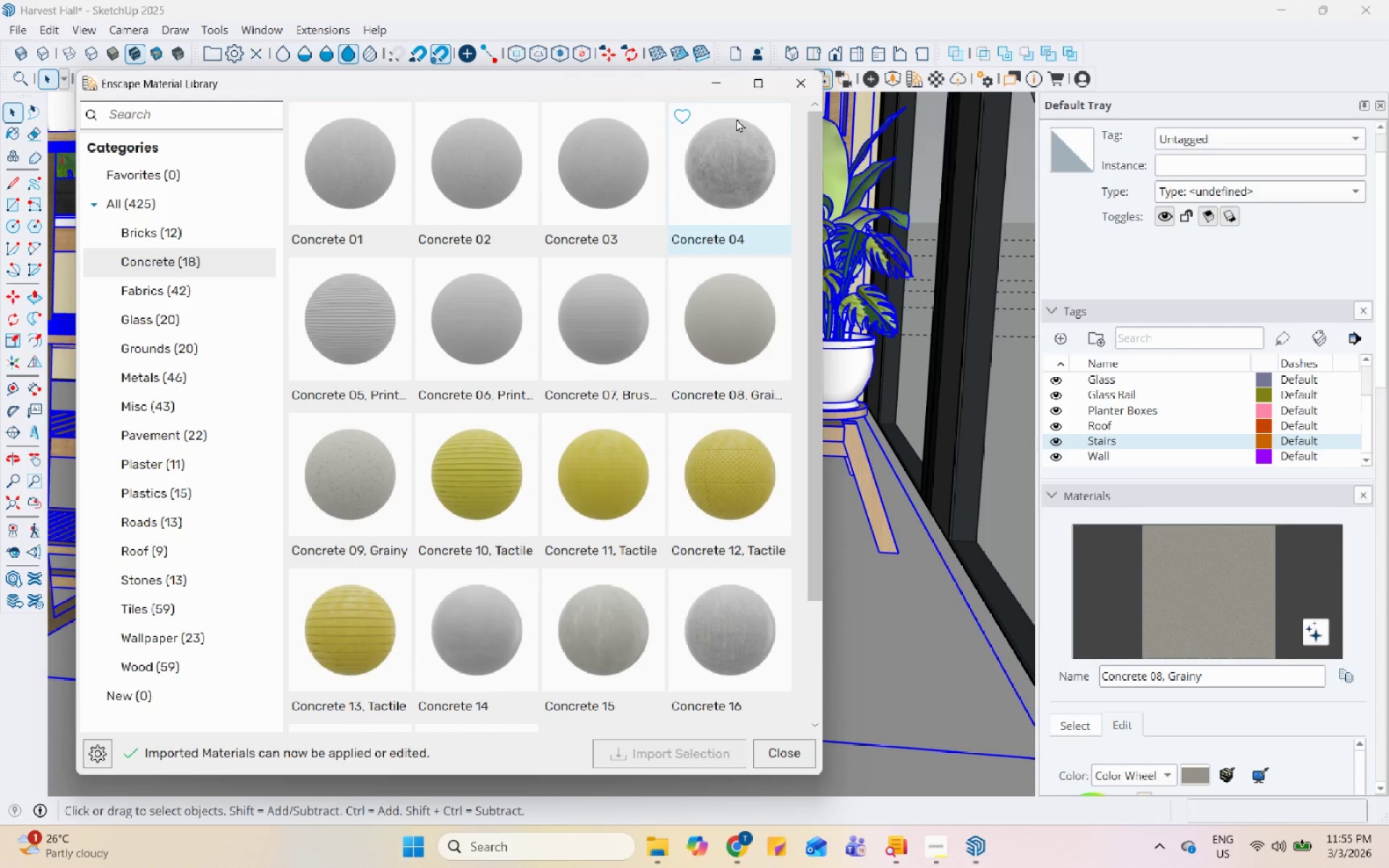 
left_click([723, 88])
 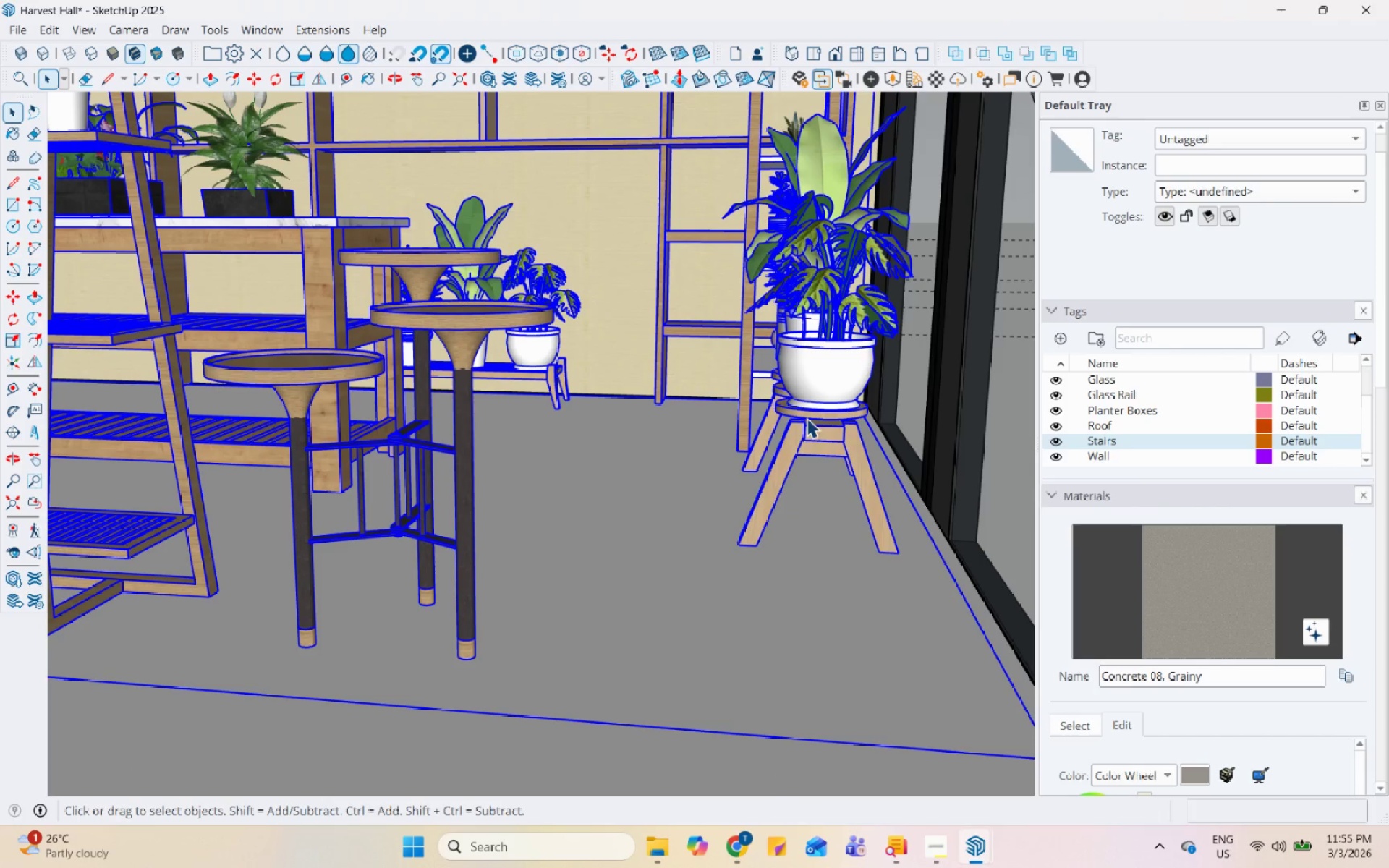 
key(Space)
 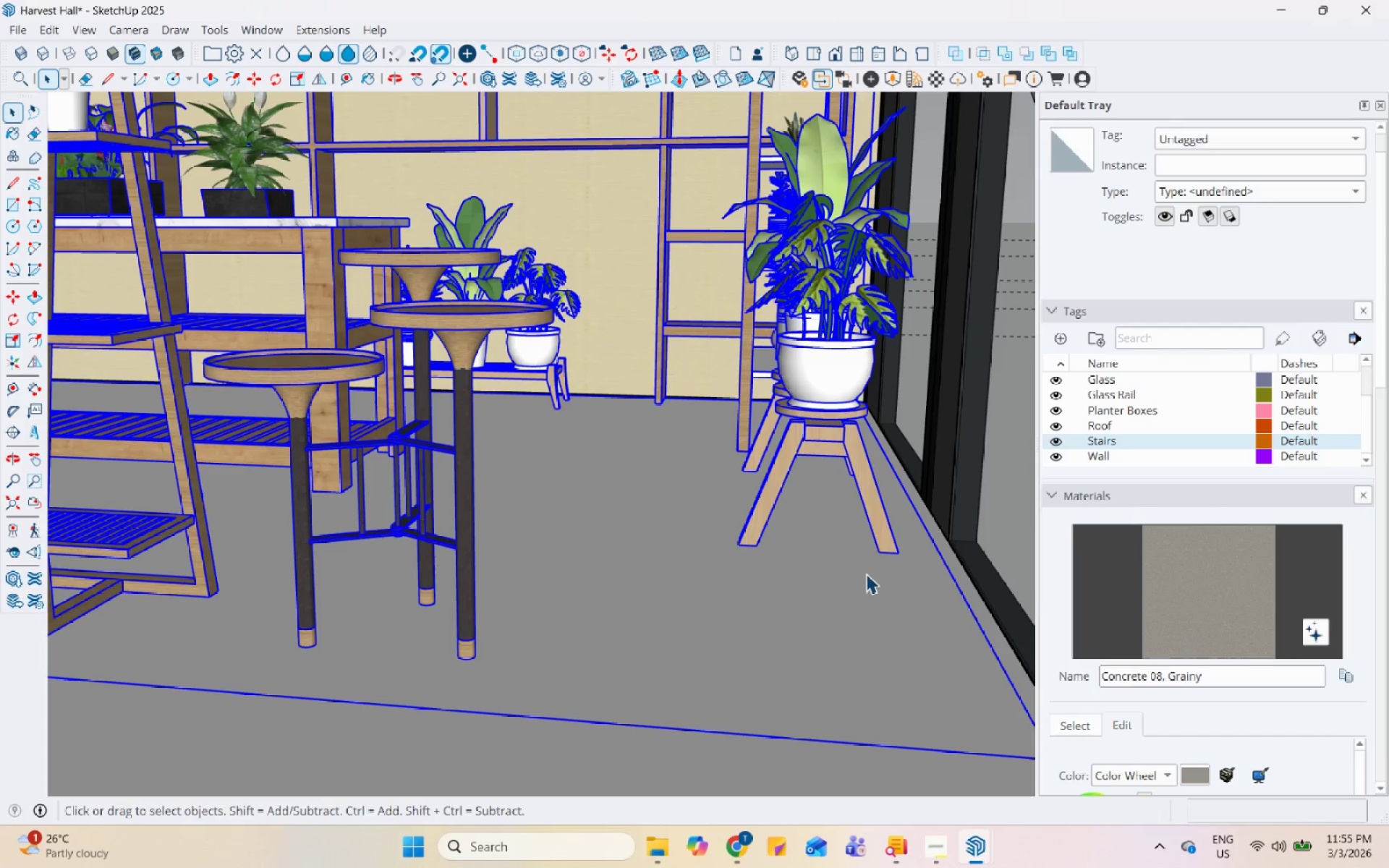 
double_click([866, 574])
 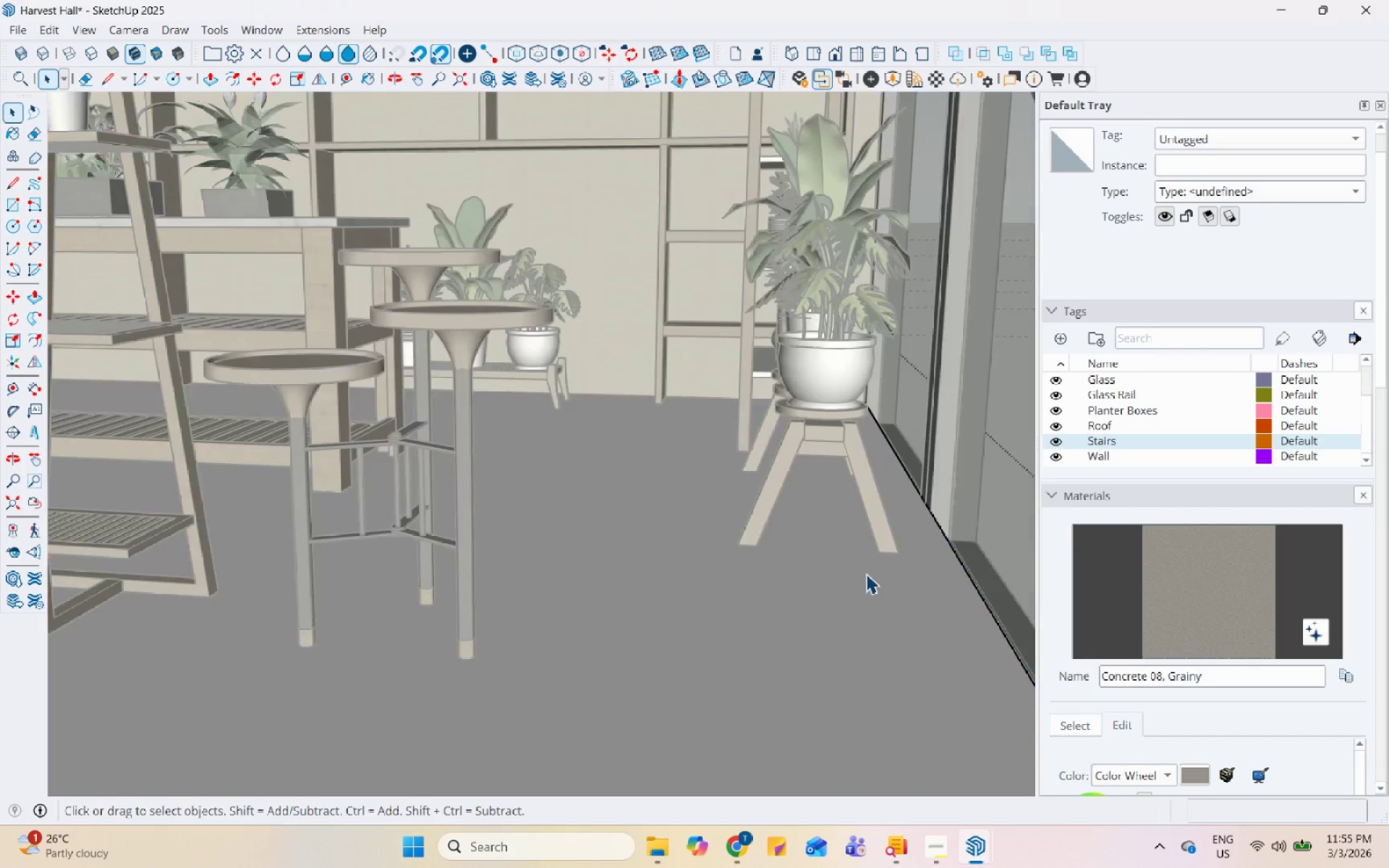 
triple_click([866, 574])
 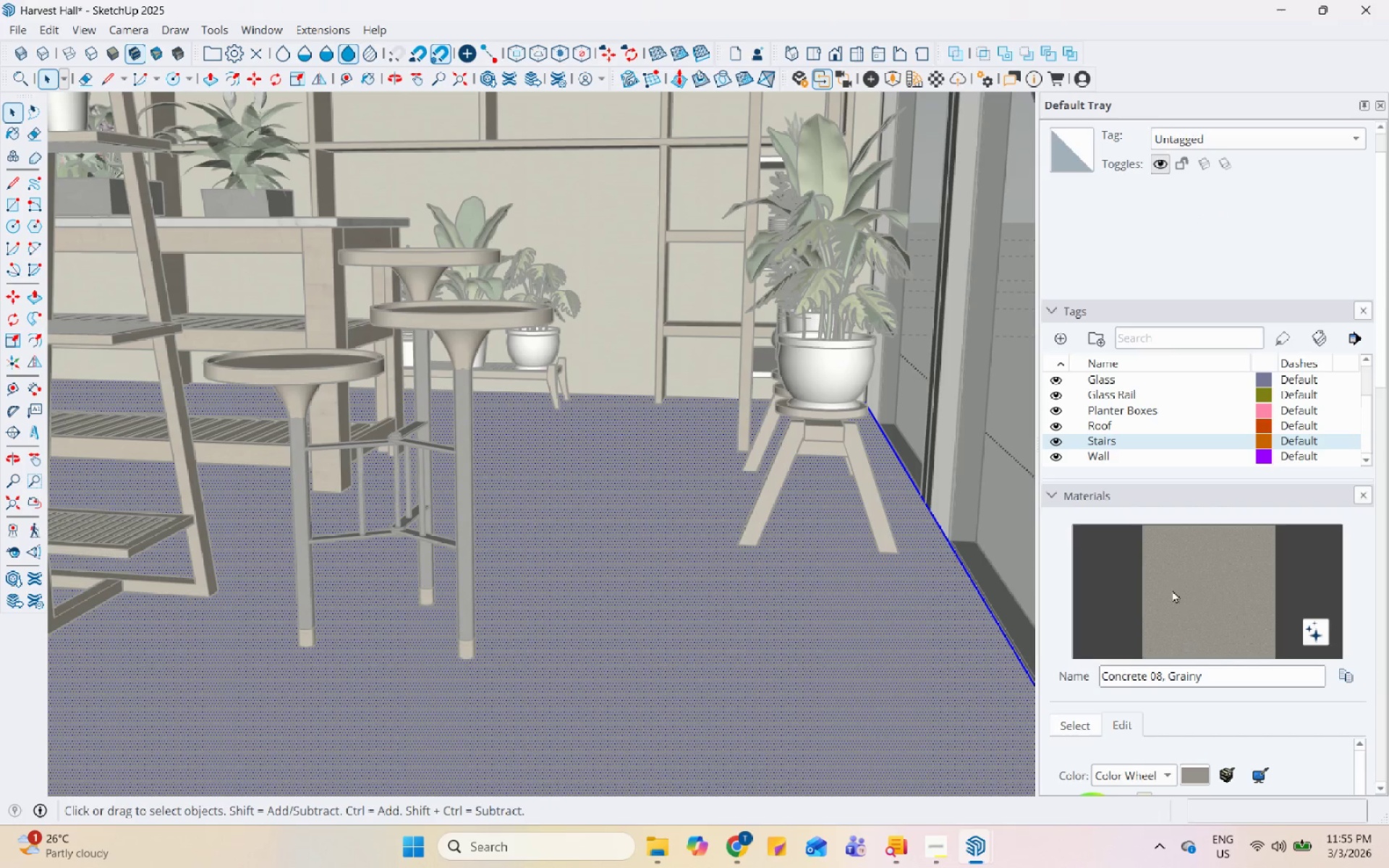 
left_click_drag(start_coordinate=[1179, 592], to_coordinate=[1168, 592])
 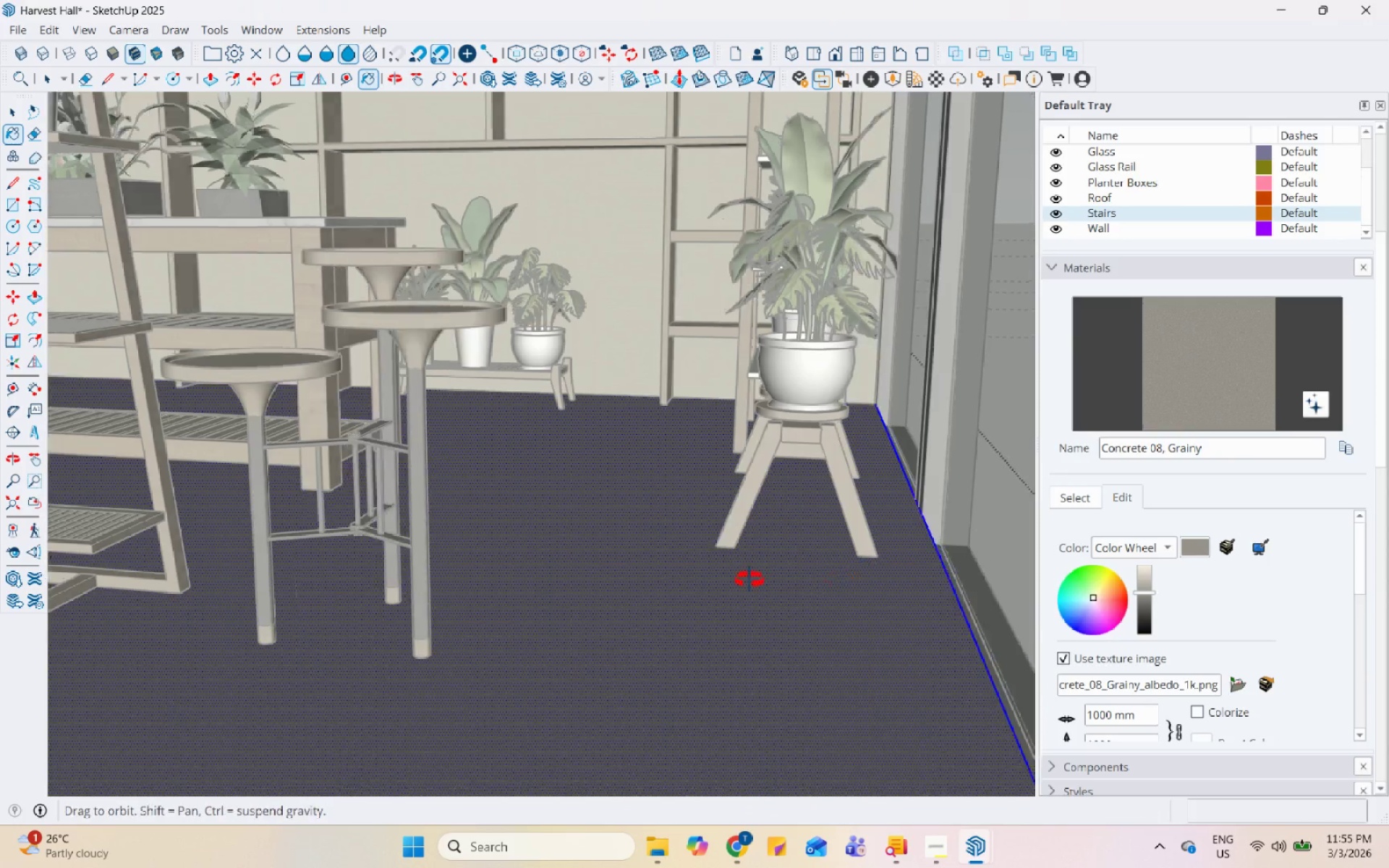 
key(Space)
 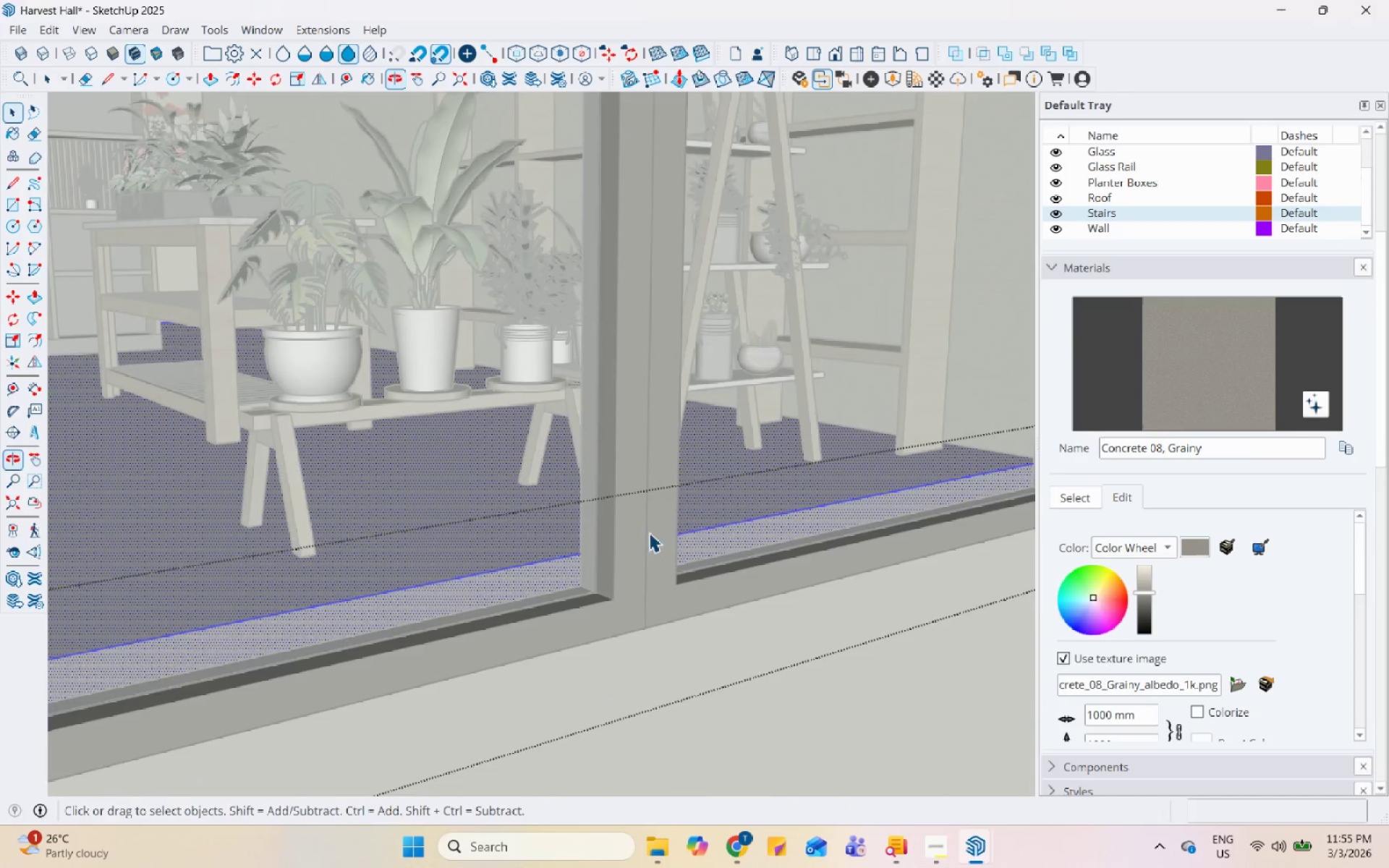 
key(Escape)
 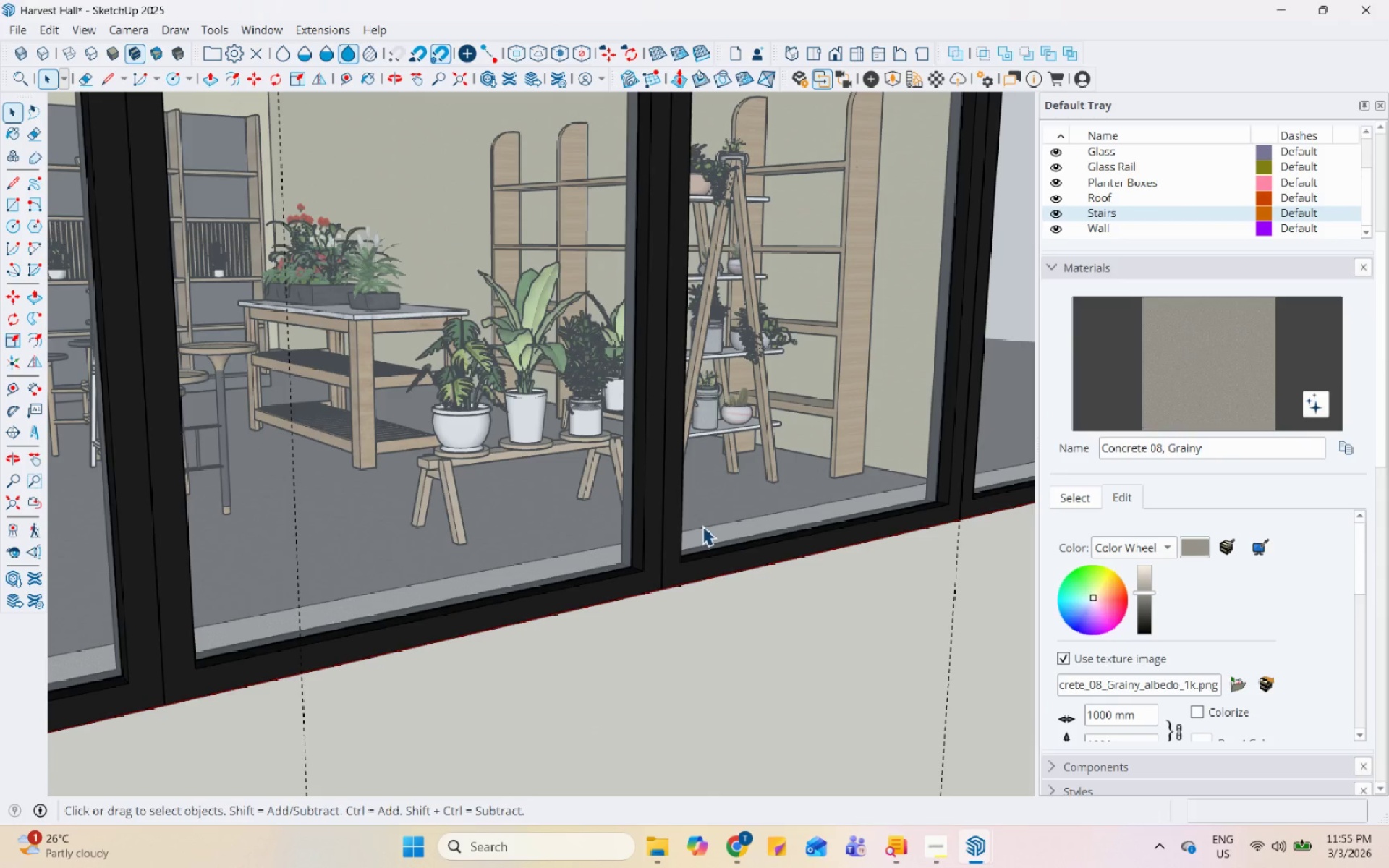 
key(Escape)
 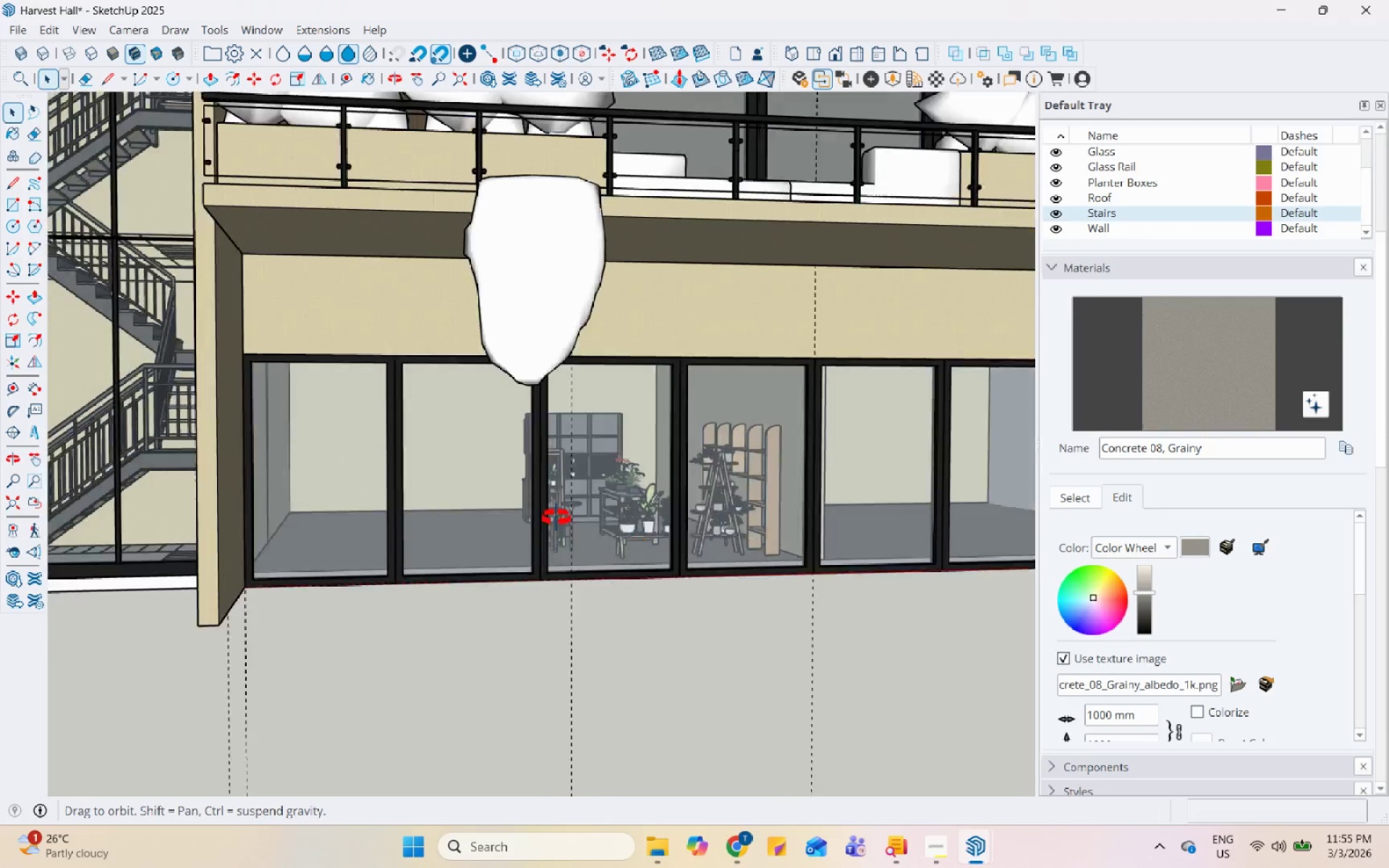 
scroll: coordinate [695, 569], scroll_direction: down, amount: 22.0
 